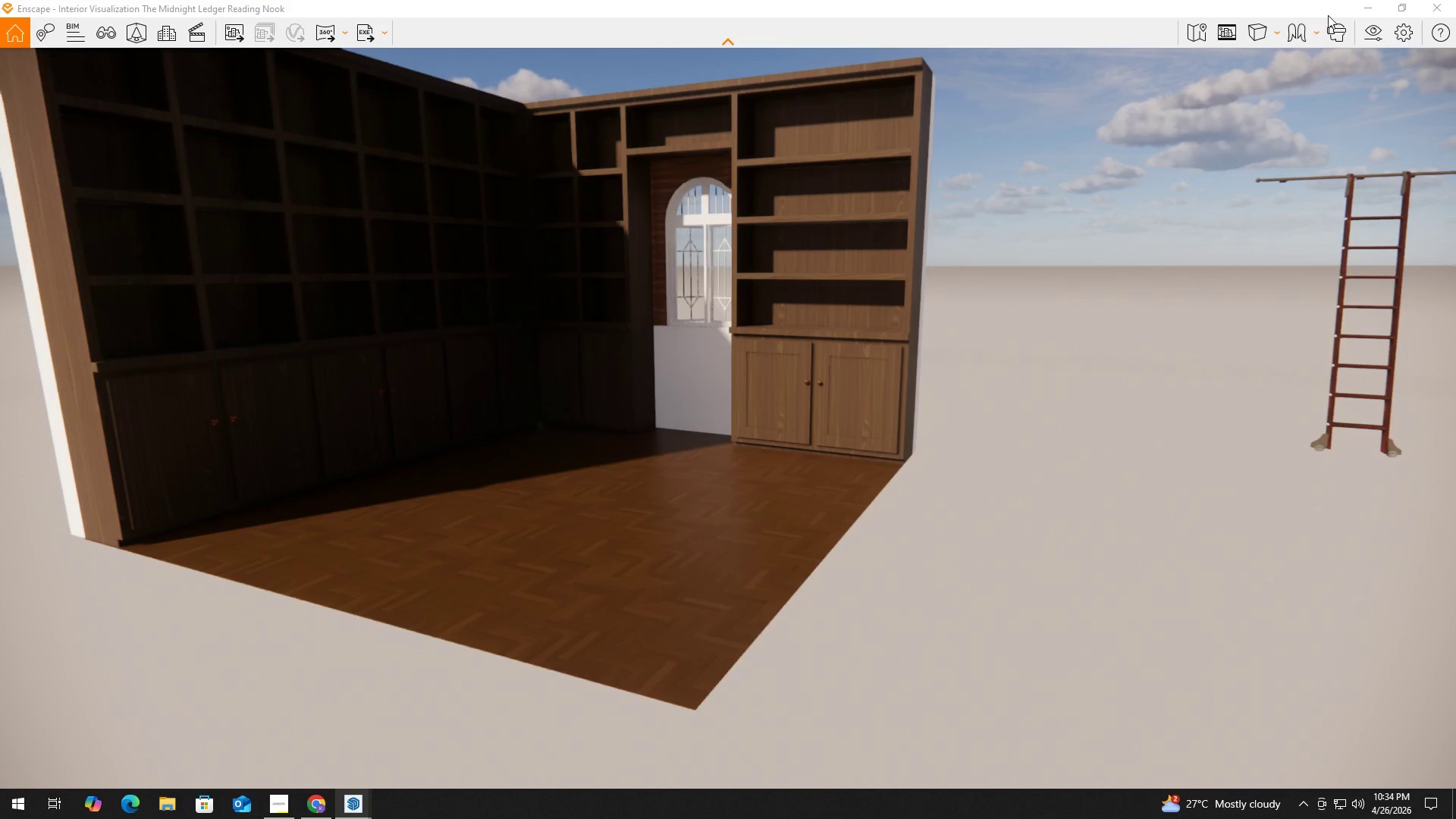 
left_click([1436, 0])
 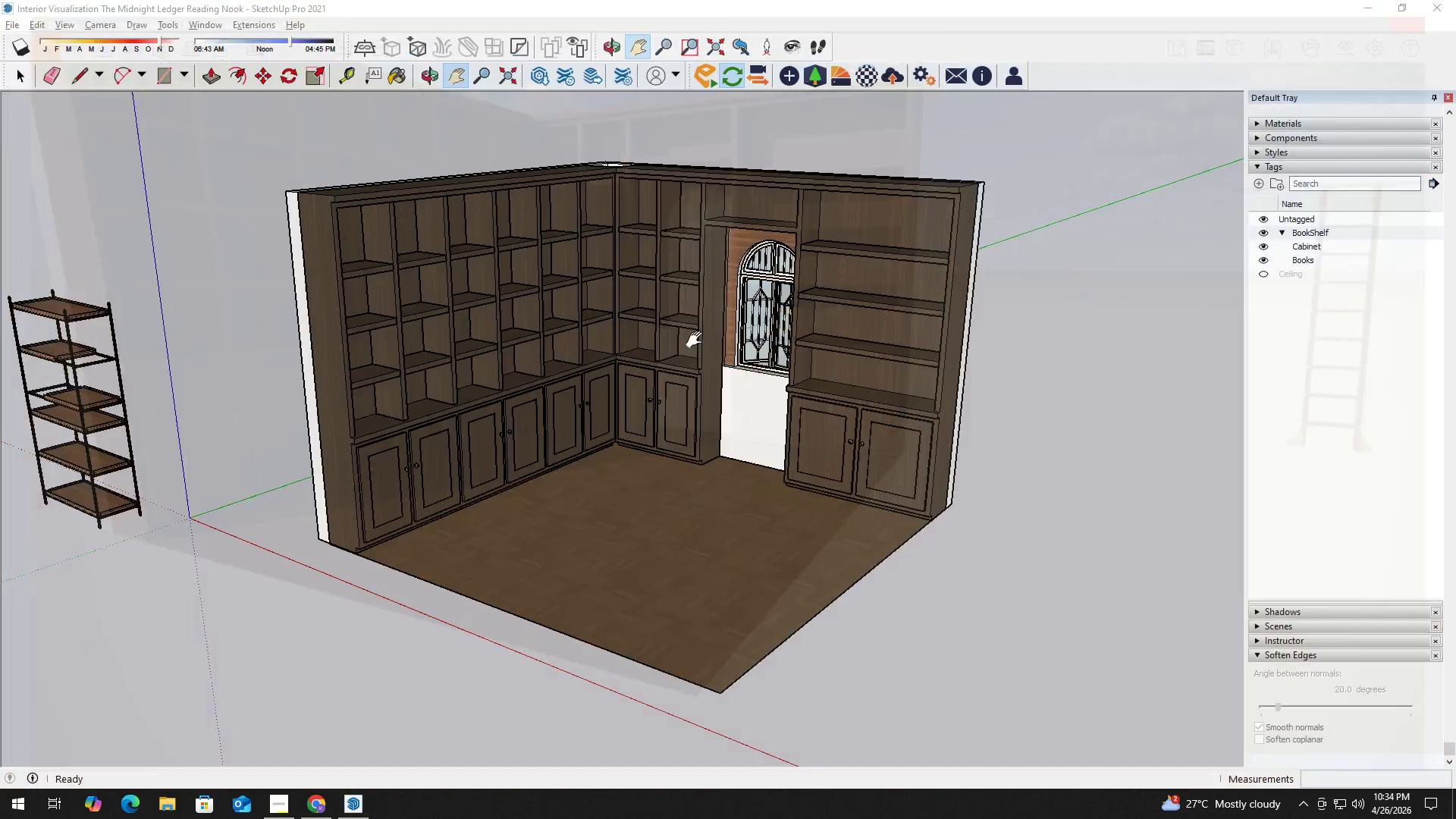 
key(Alt+Tab)
 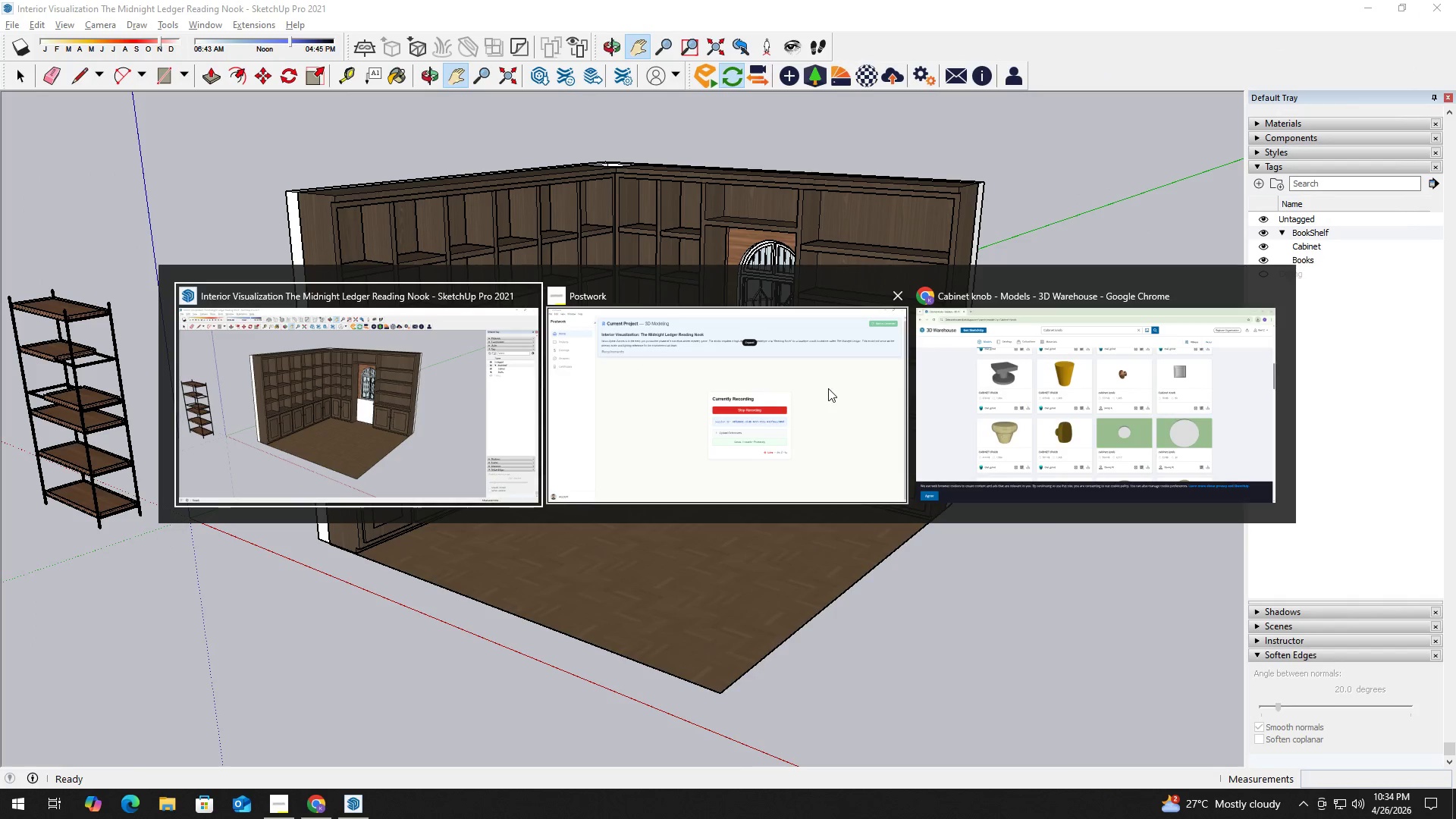 
left_click([1005, 387])
 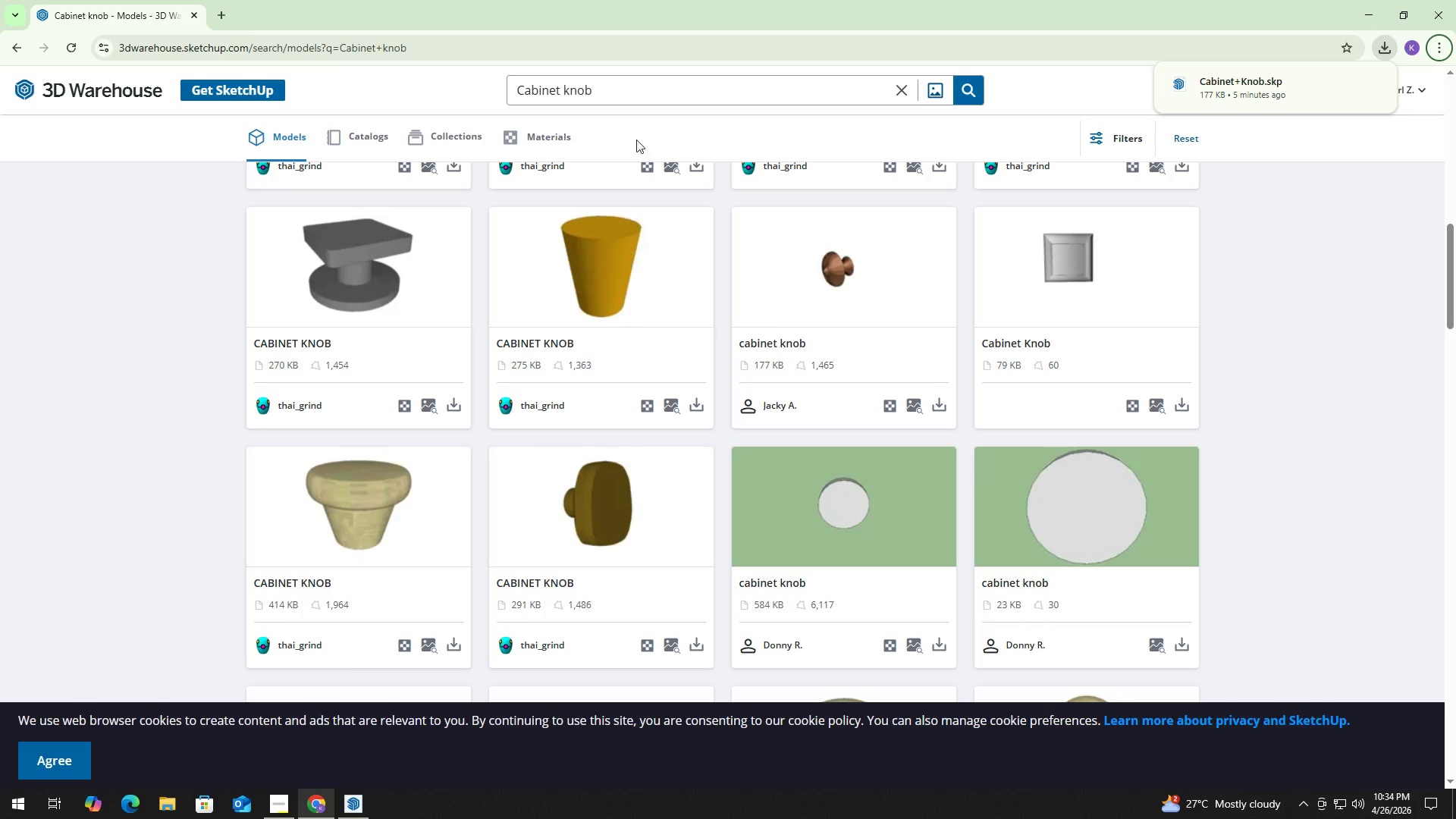 
left_click([650, 87])
 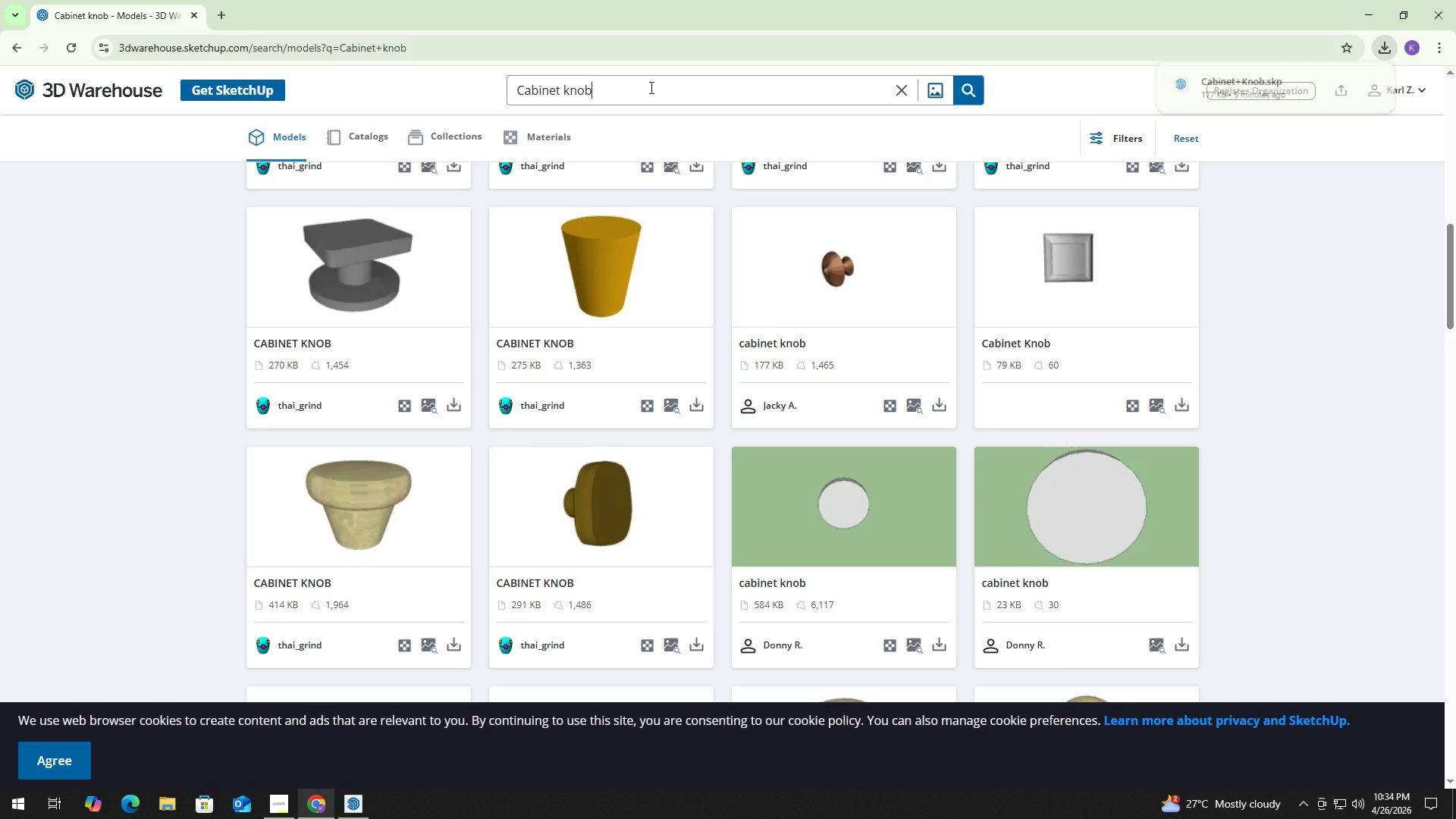 
key(Control+ControlLeft)
 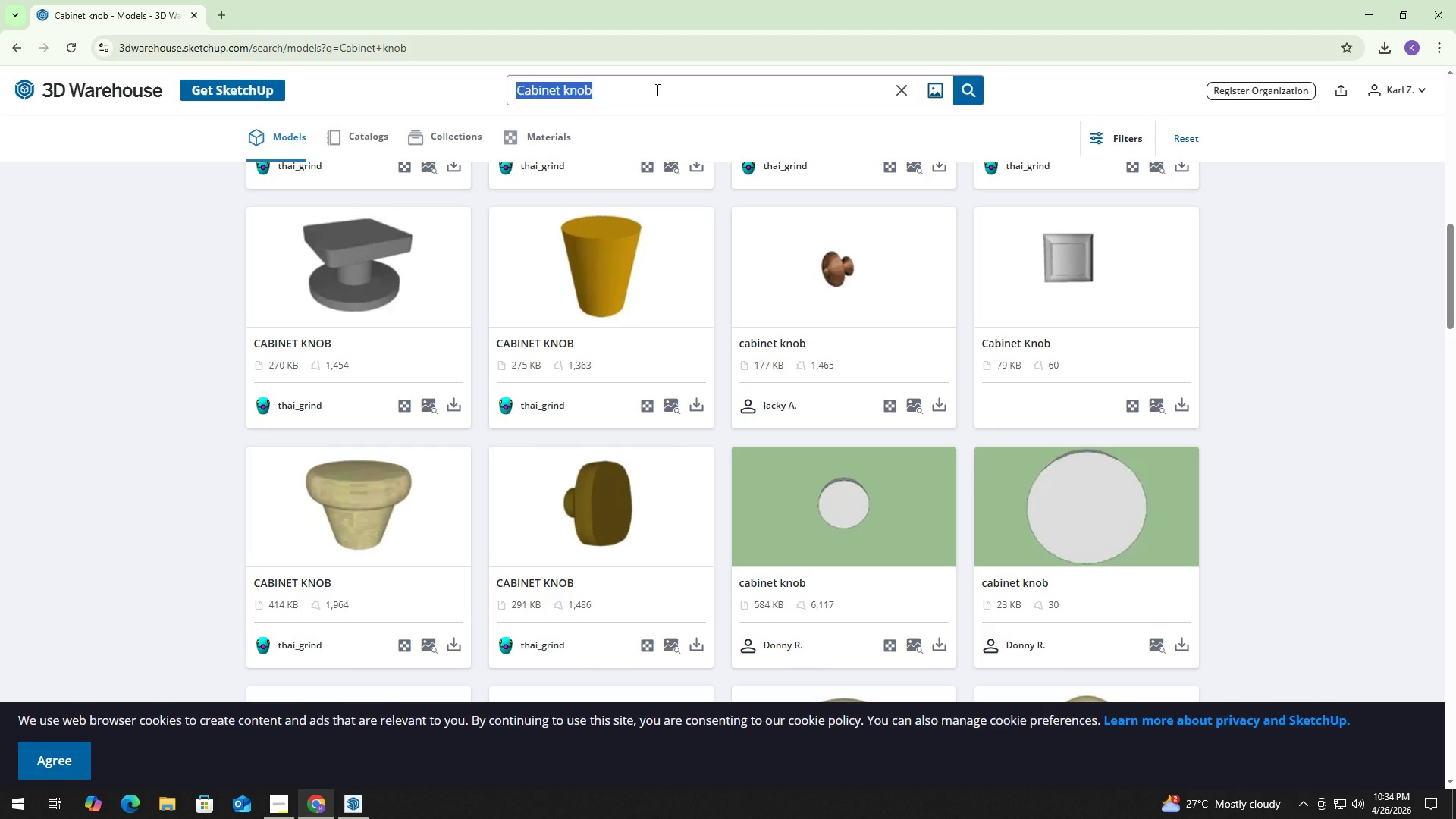 
type(leather books)
 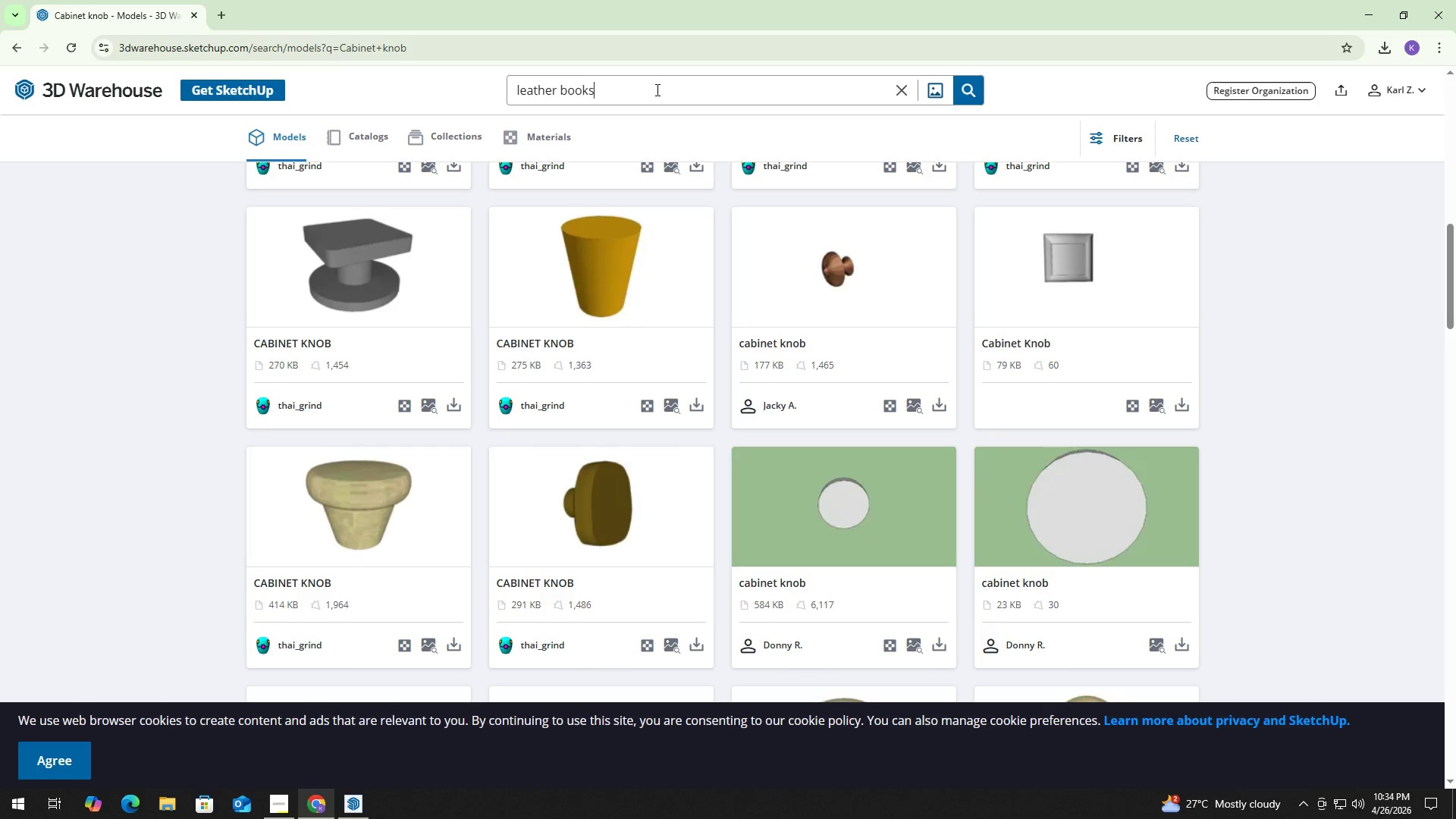 
key(Enter)
 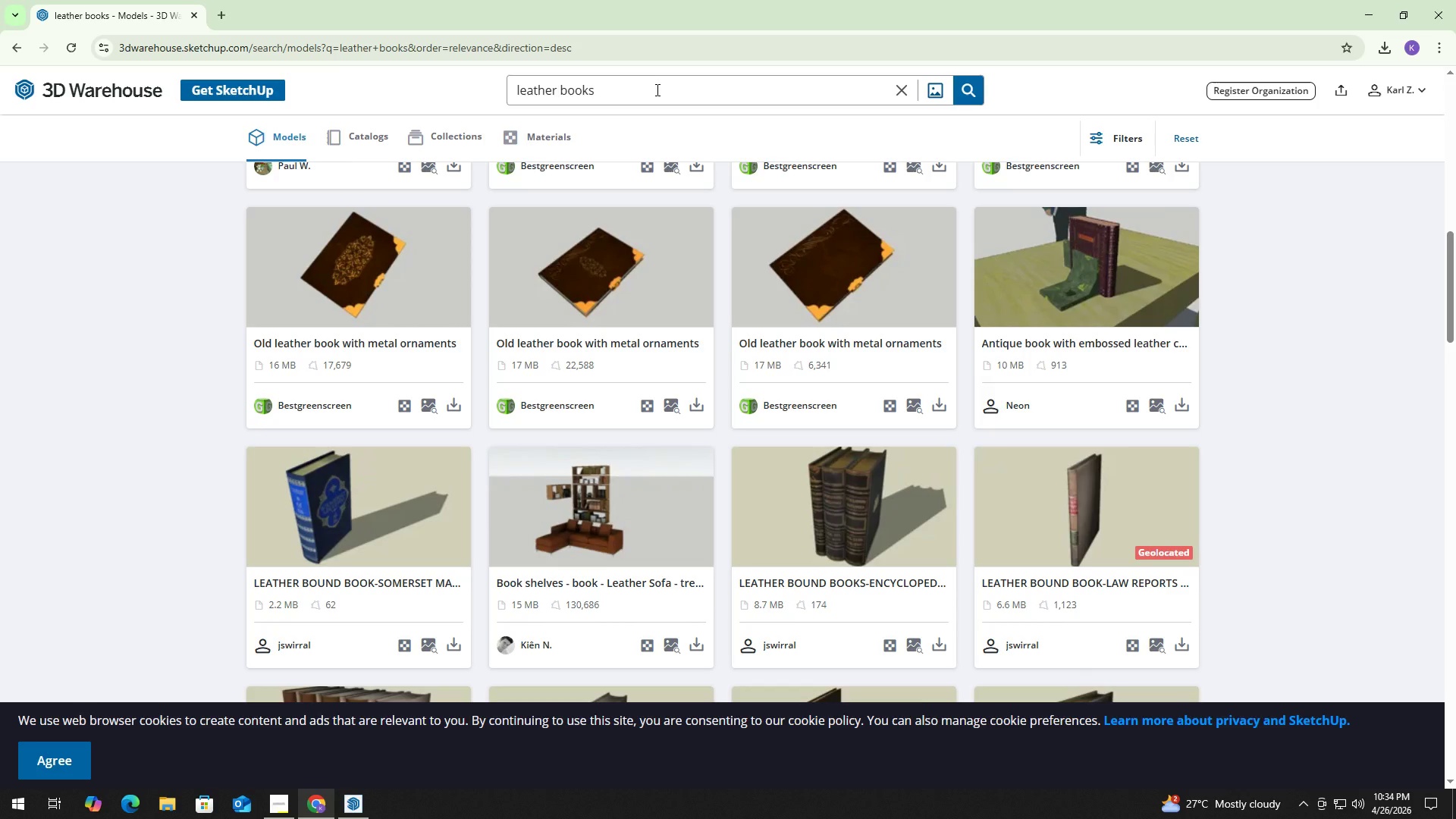 
wait(5.98)
 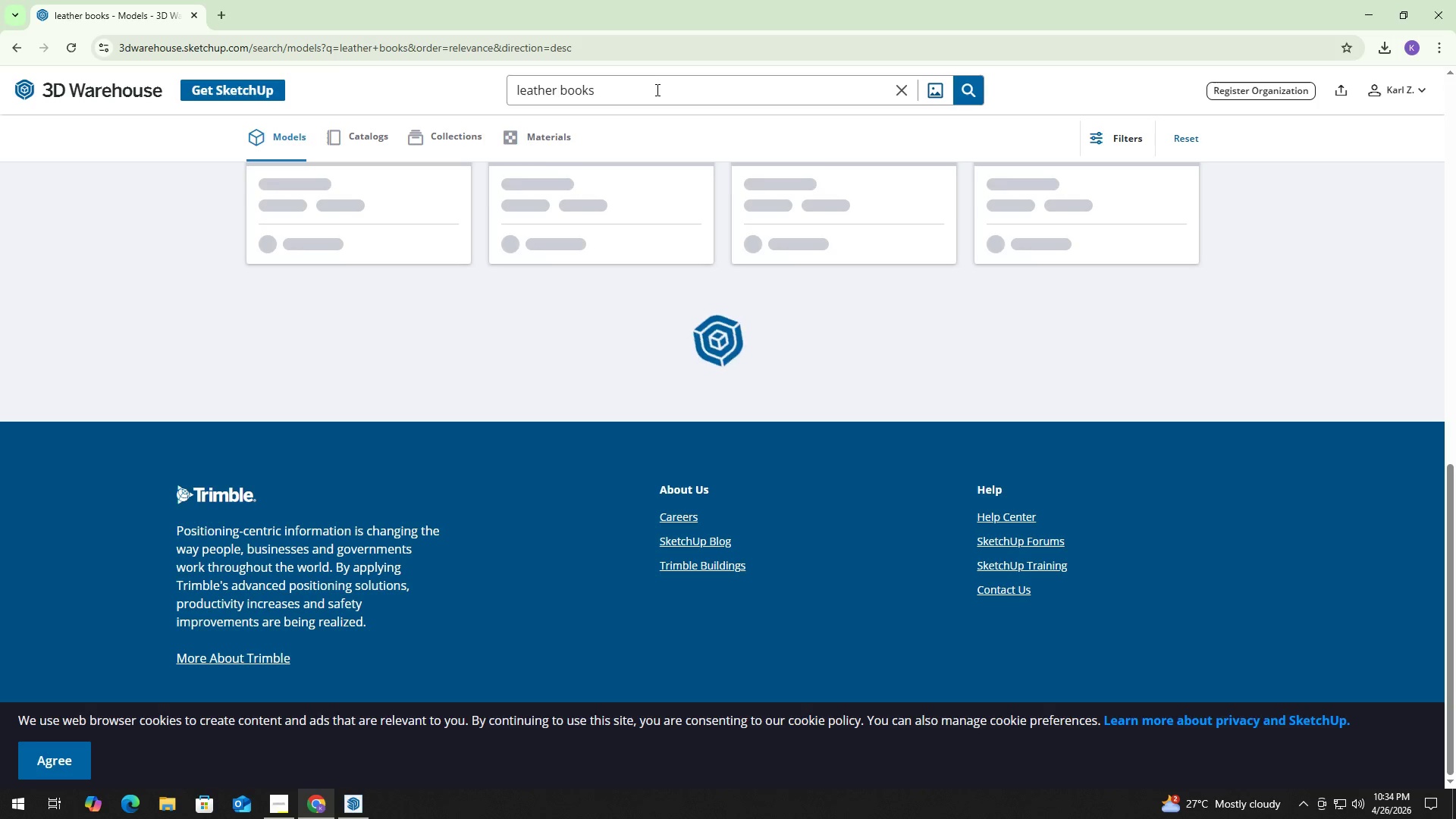 
scroll: coordinate [695, 290], scroll_direction: up, amount: 15.0
 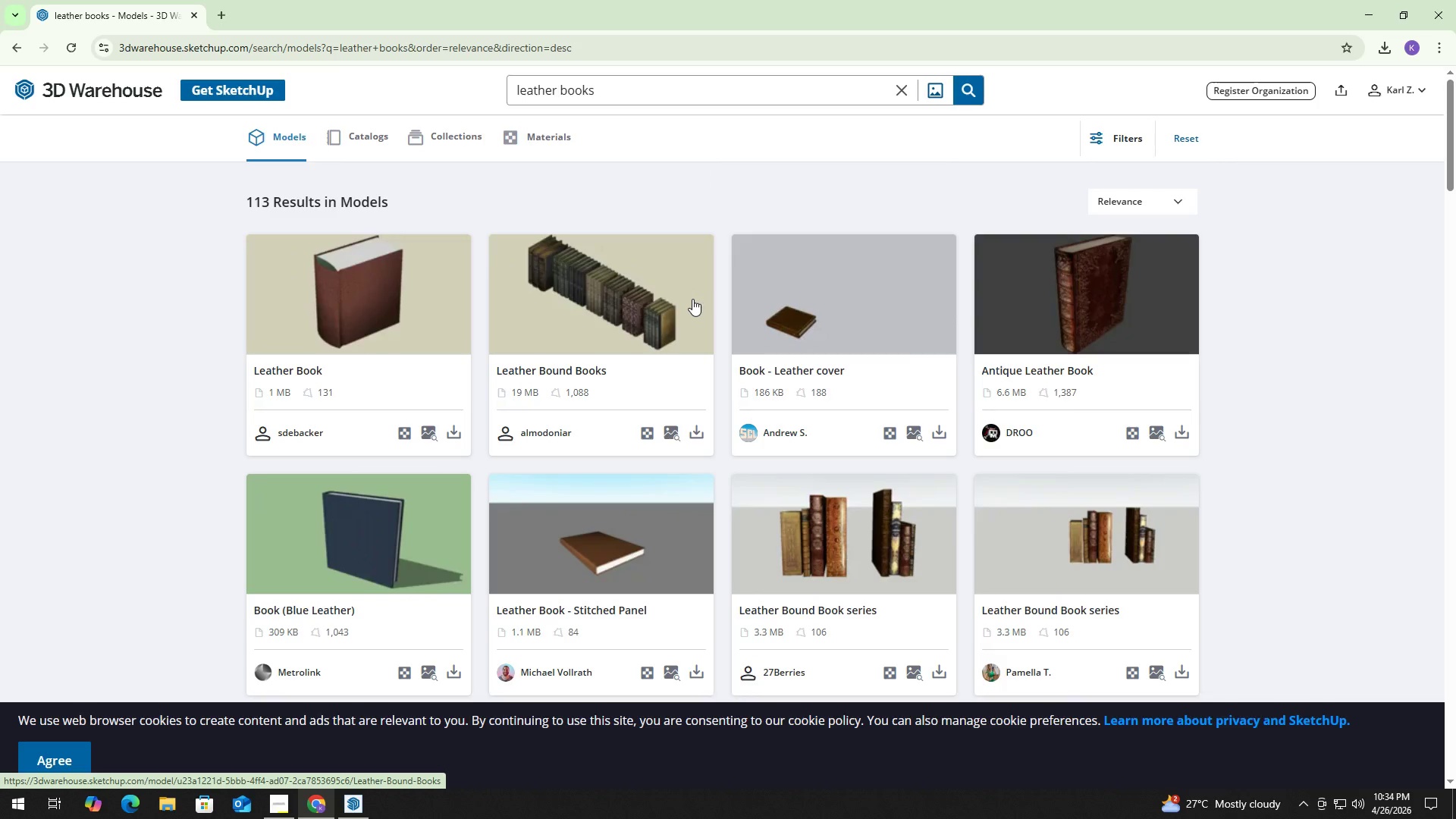 
left_click([699, 428])
 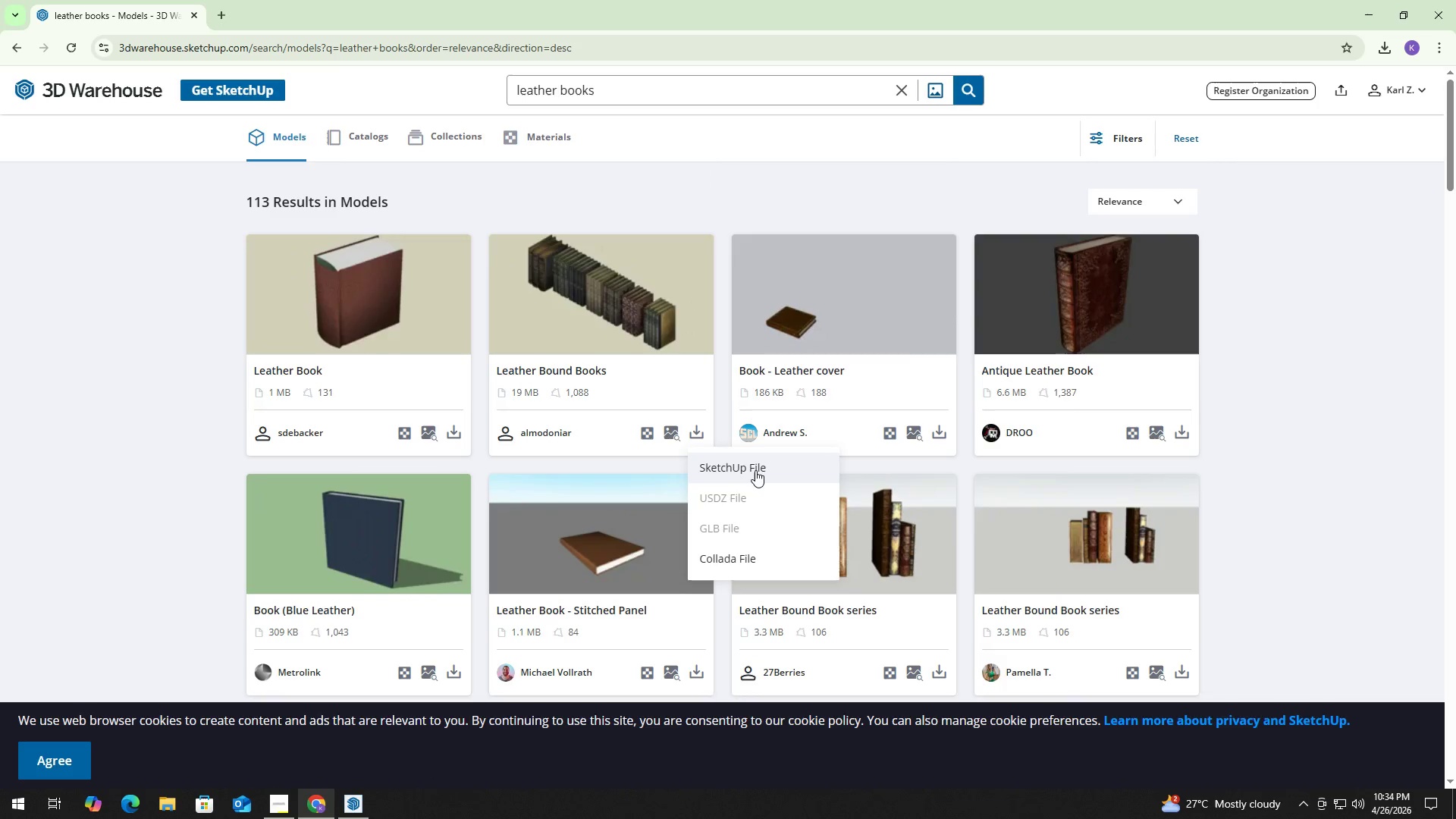 
left_click([756, 469])
 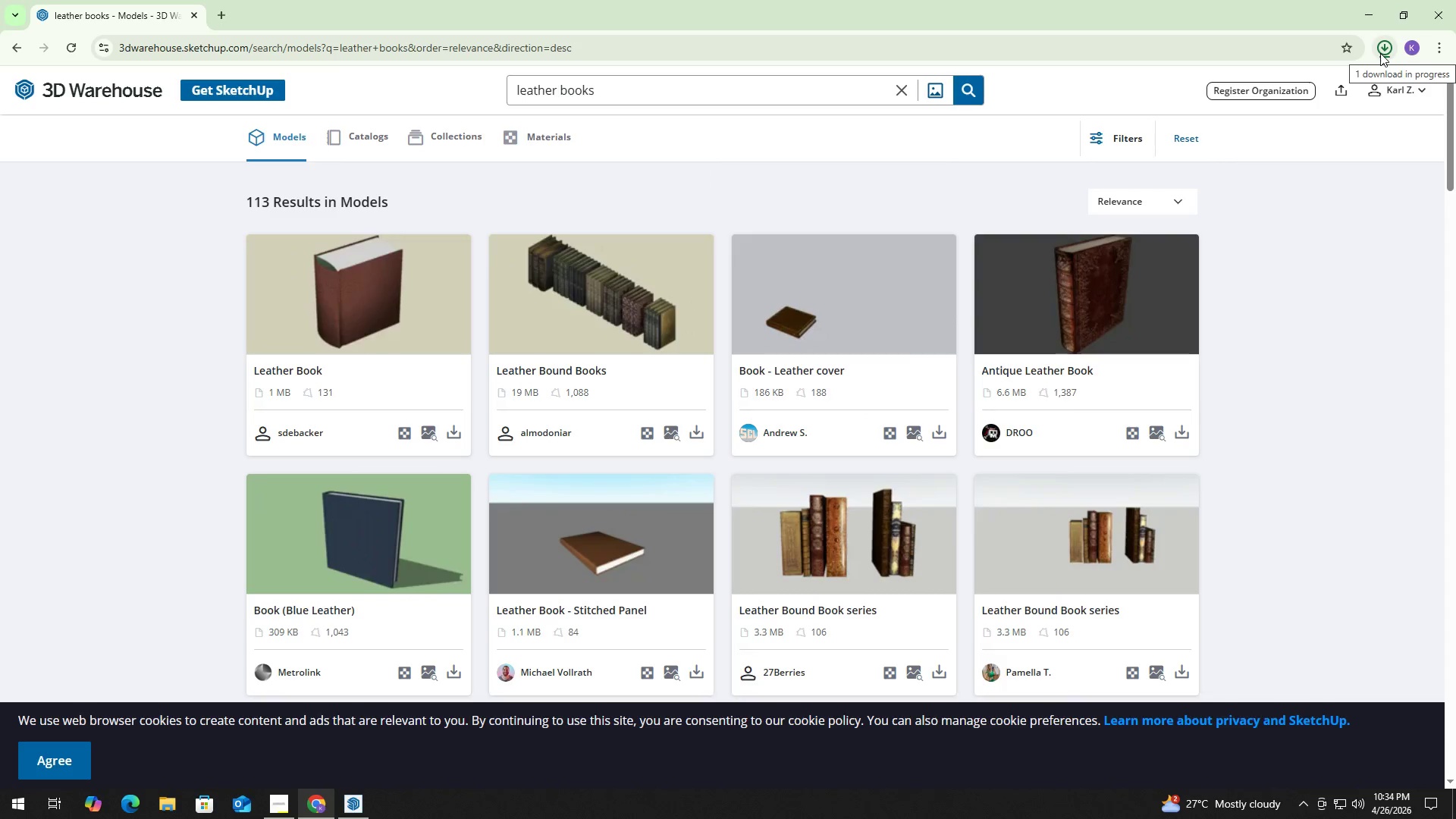 
left_click([1380, 53])
 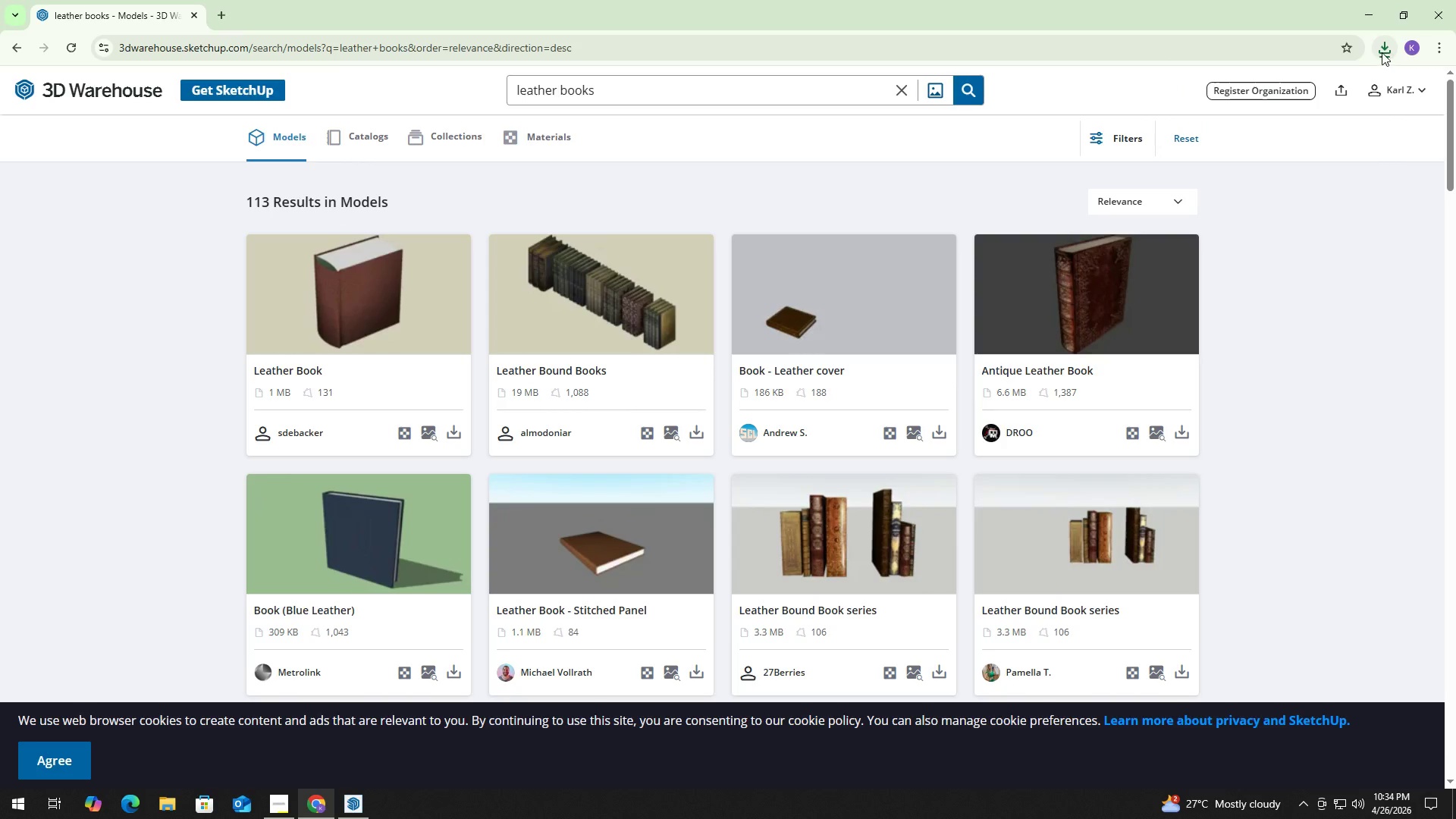 
left_click([1384, 50])
 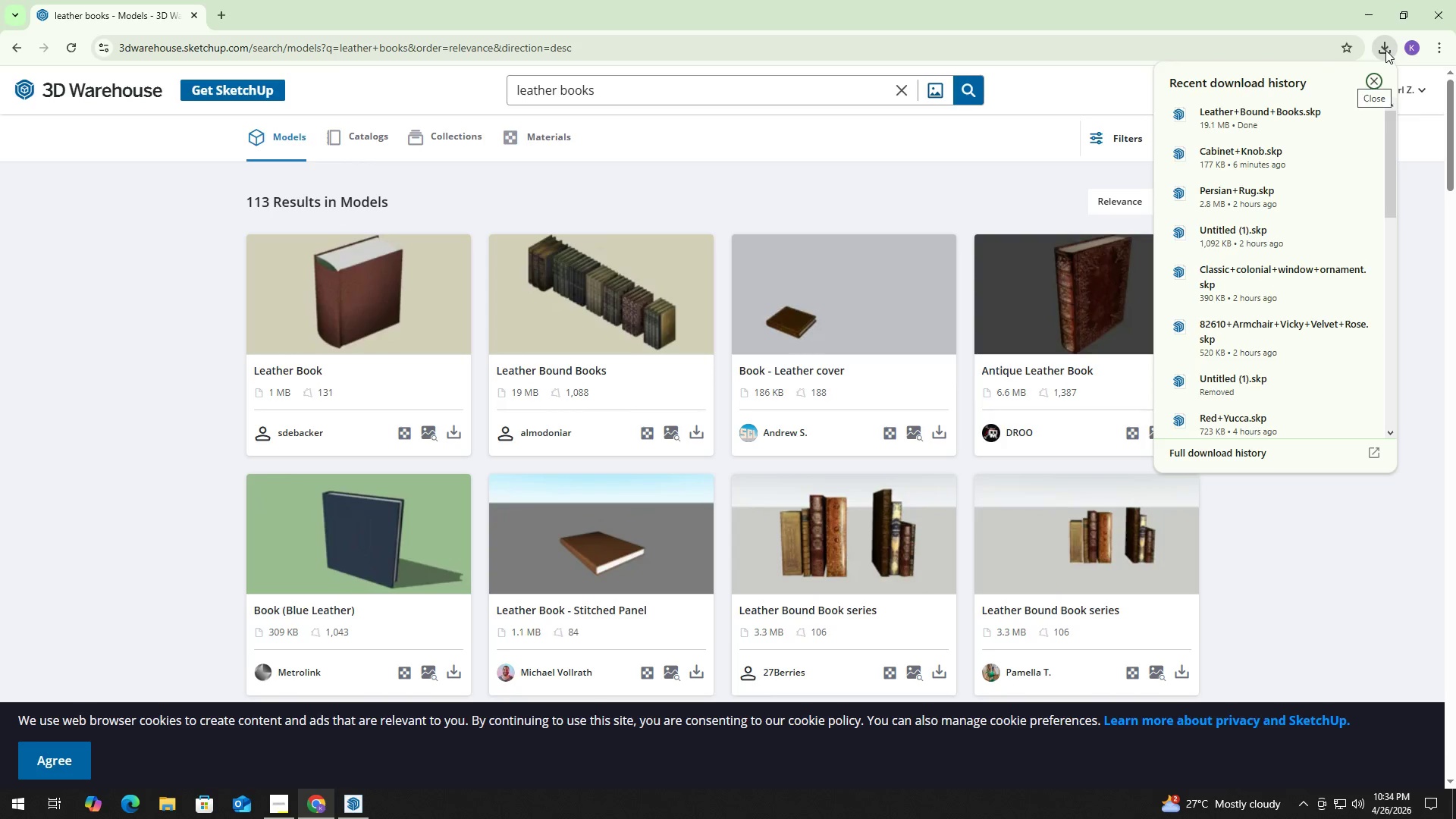 
left_click([1385, 50])
 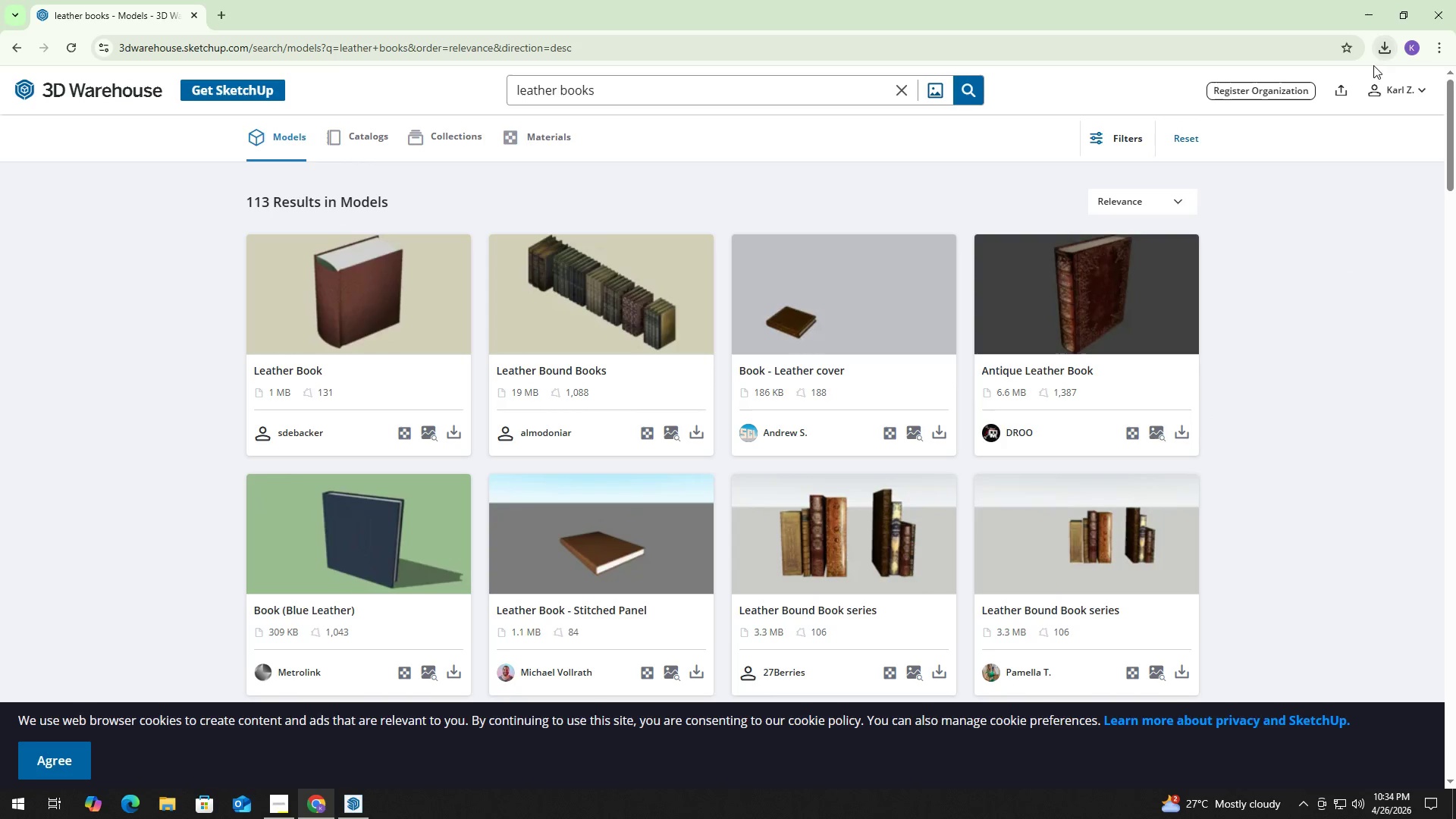 
key(Alt+AltLeft)
 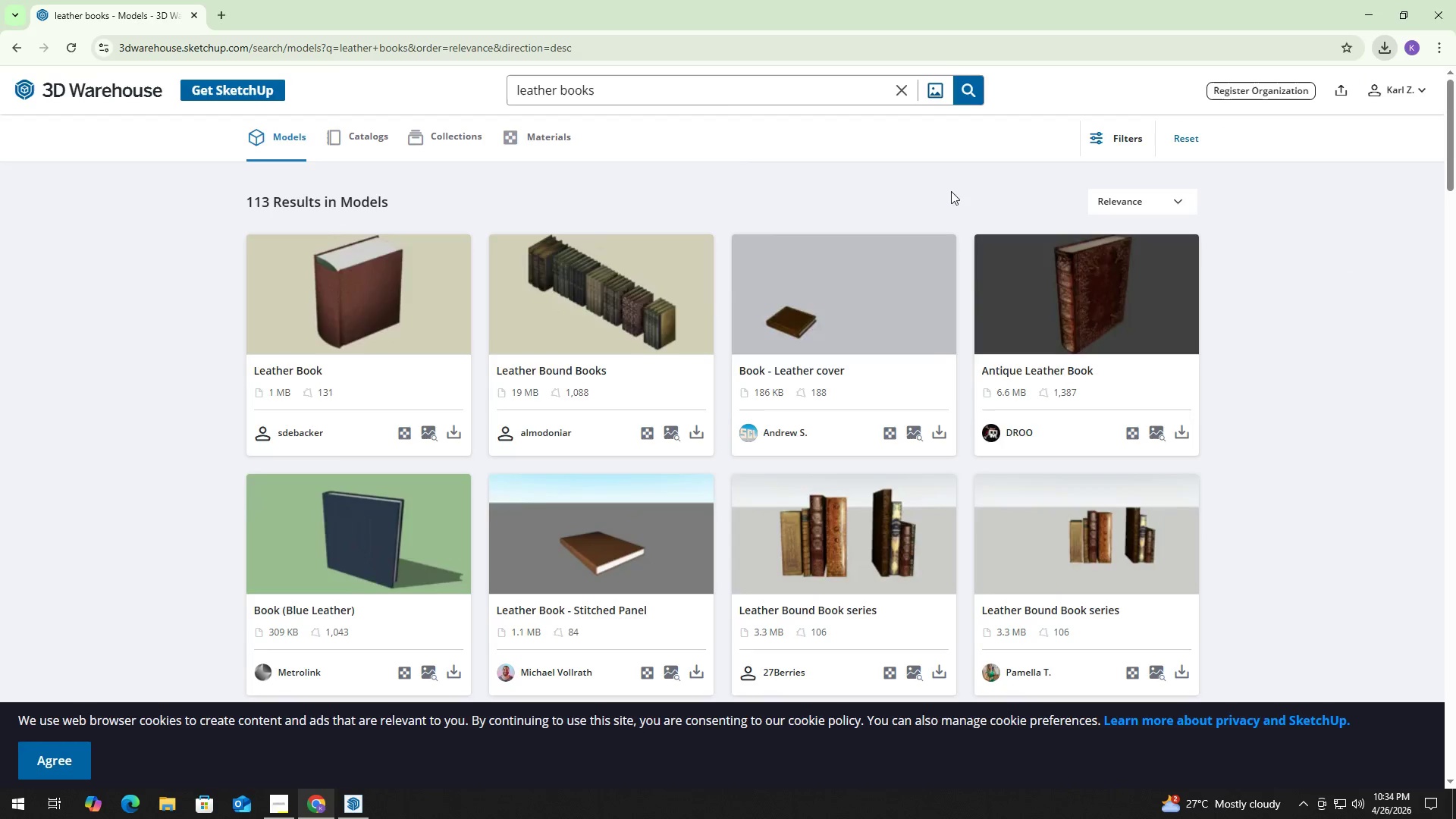 
key(Alt+Tab)
 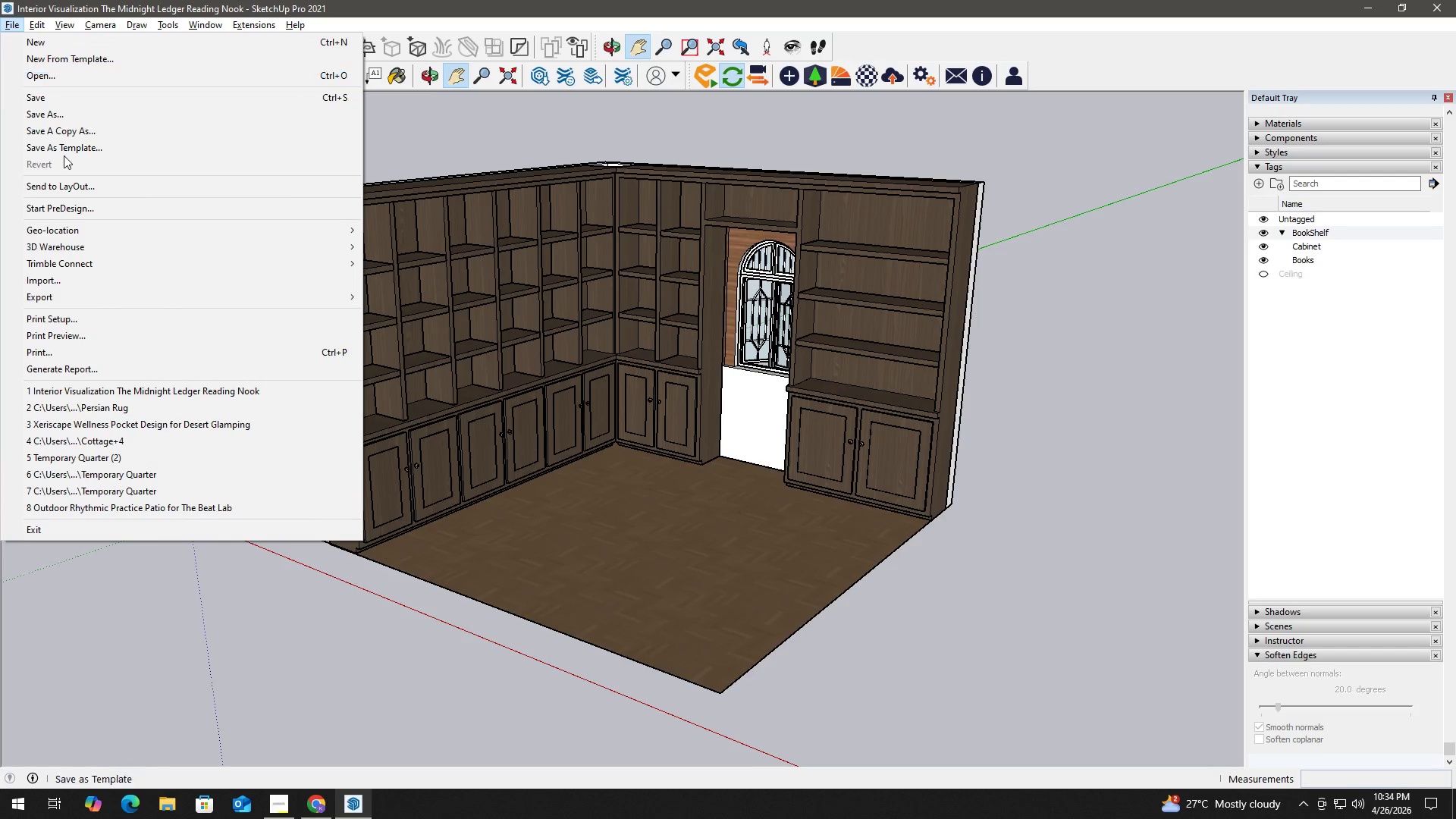 
left_click([45, 280])
 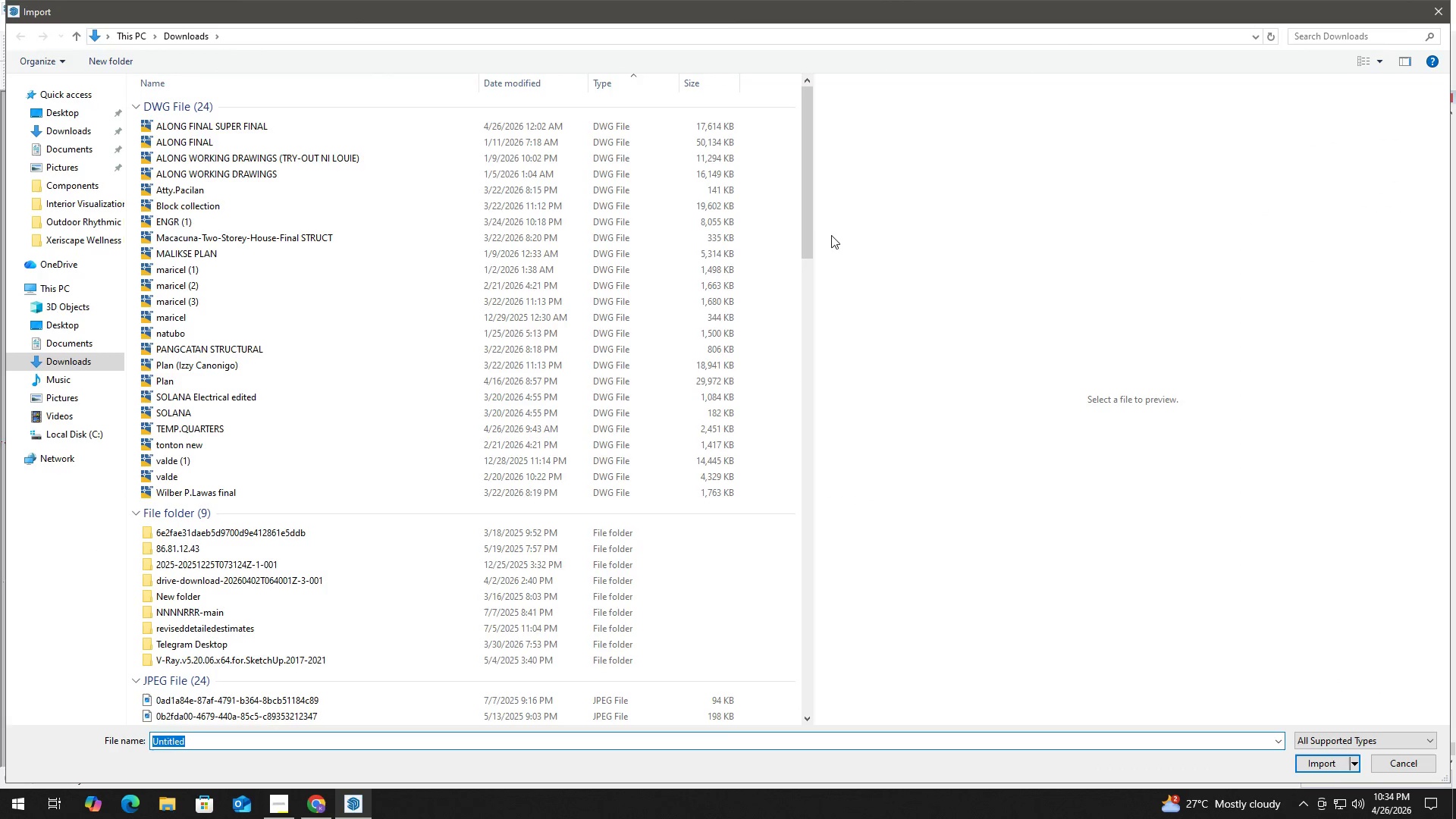 
left_click_drag(start_coordinate=[811, 210], to_coordinate=[808, 634])
 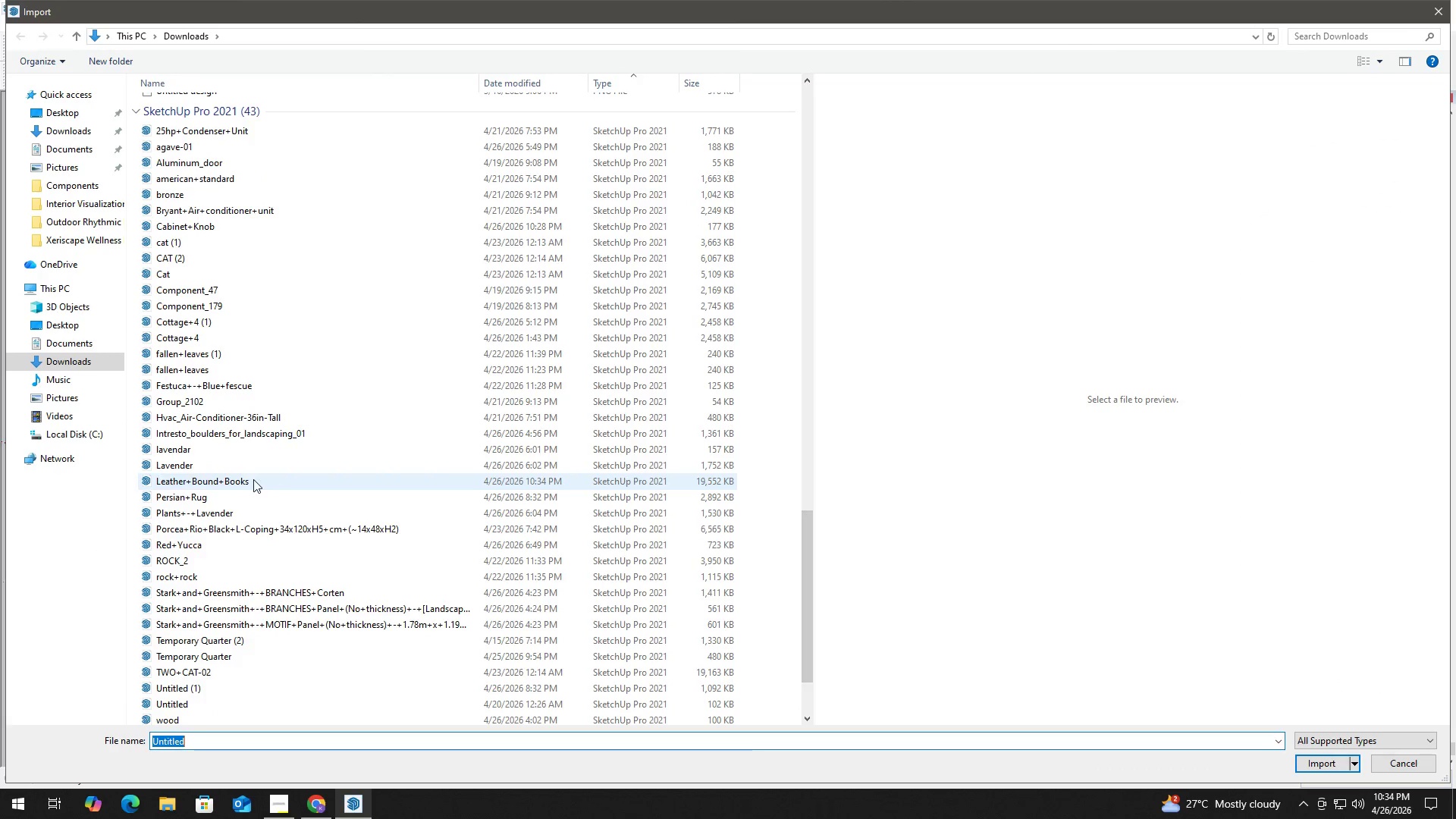 
left_click([253, 479])
 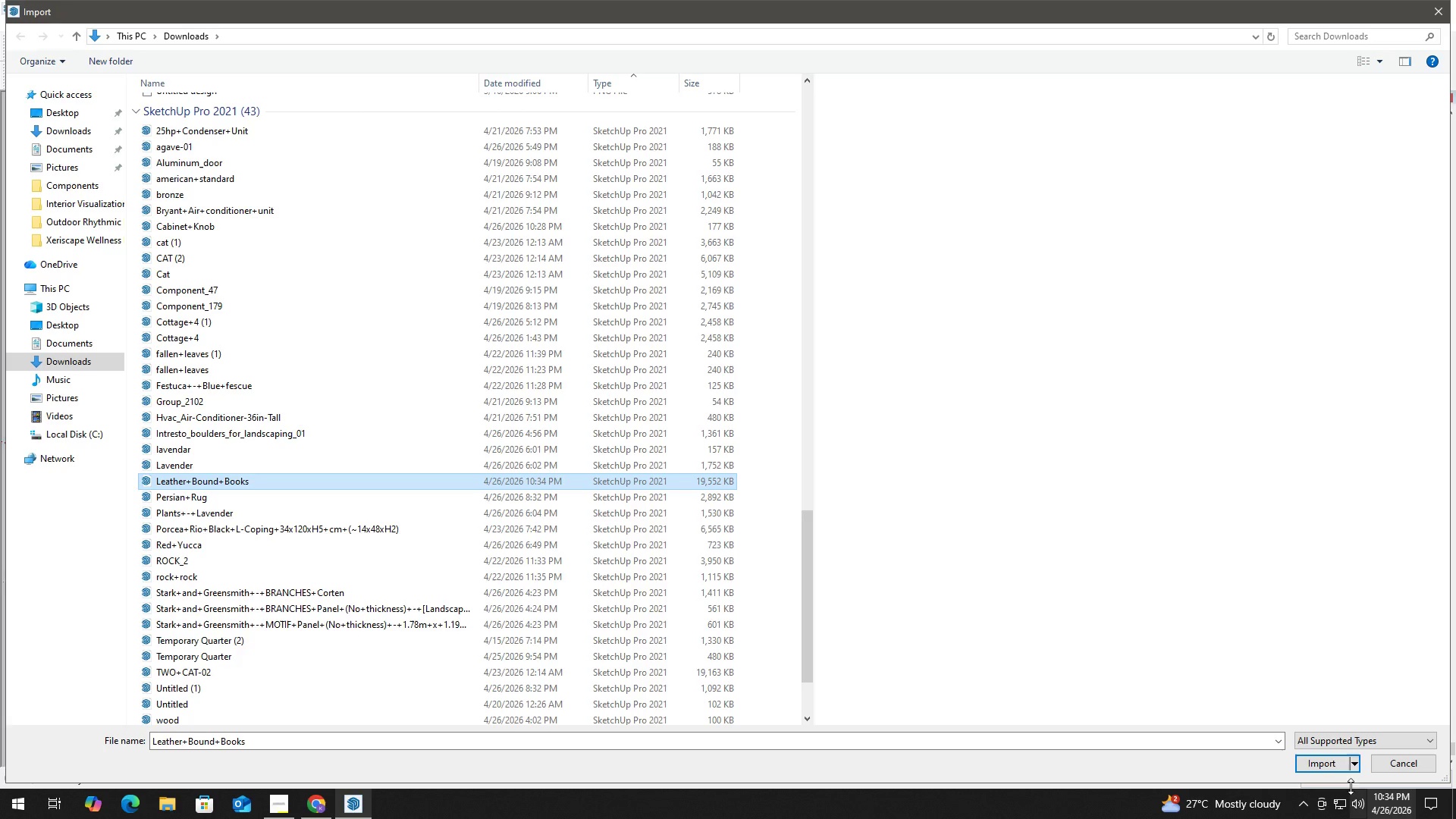 
left_click([1324, 766])
 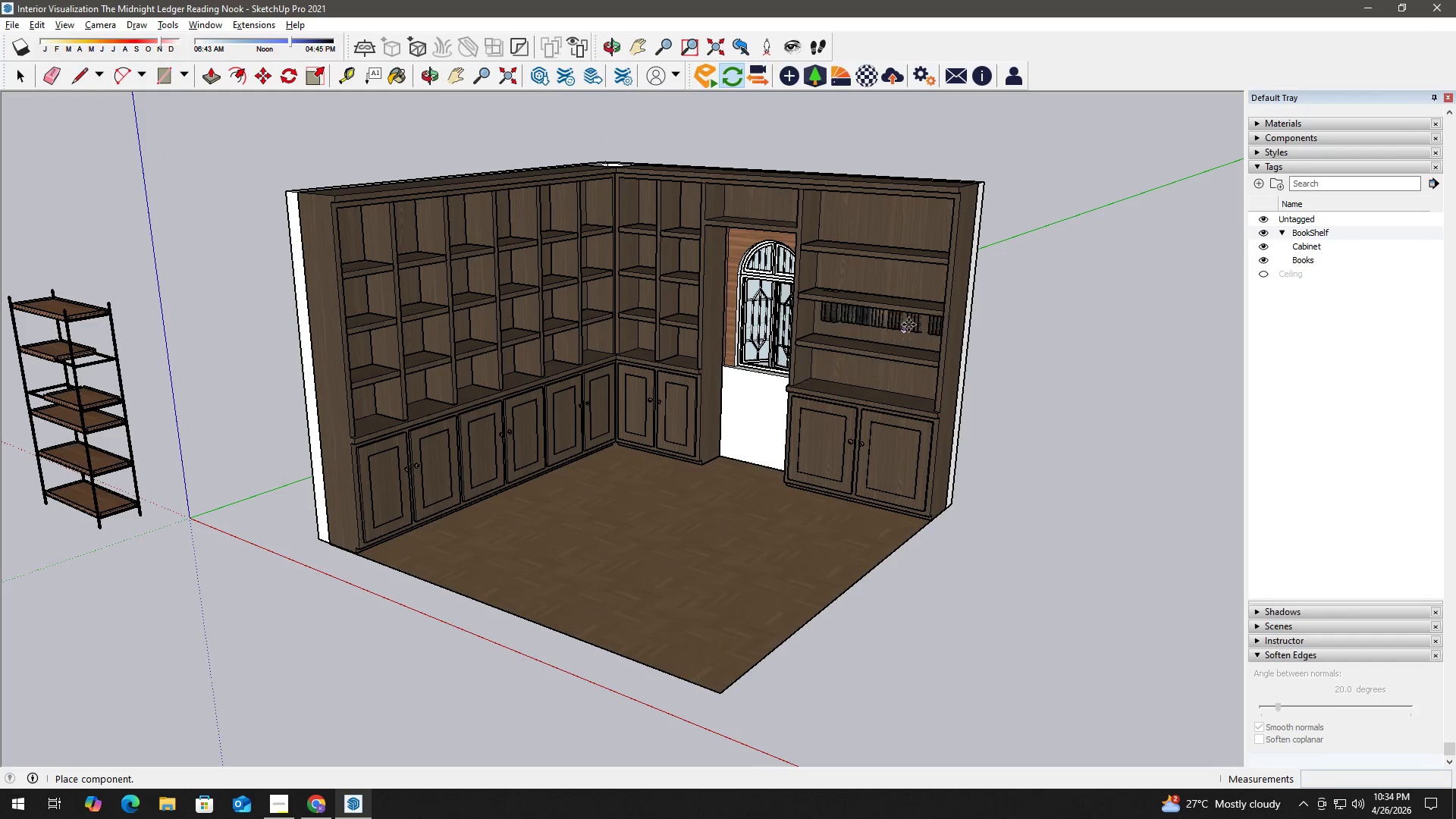 
wait(5.95)
 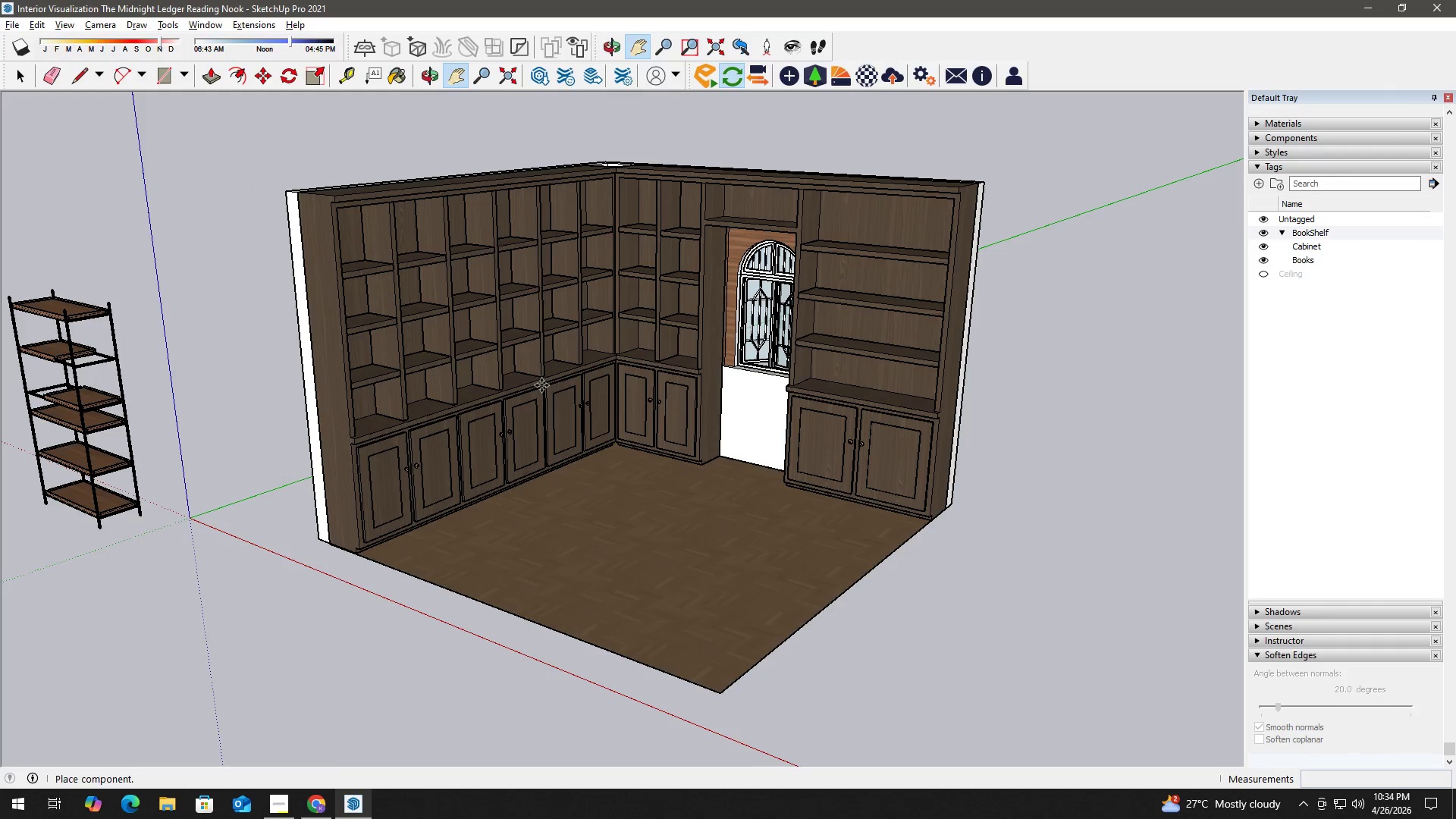 
left_click([884, 350])
 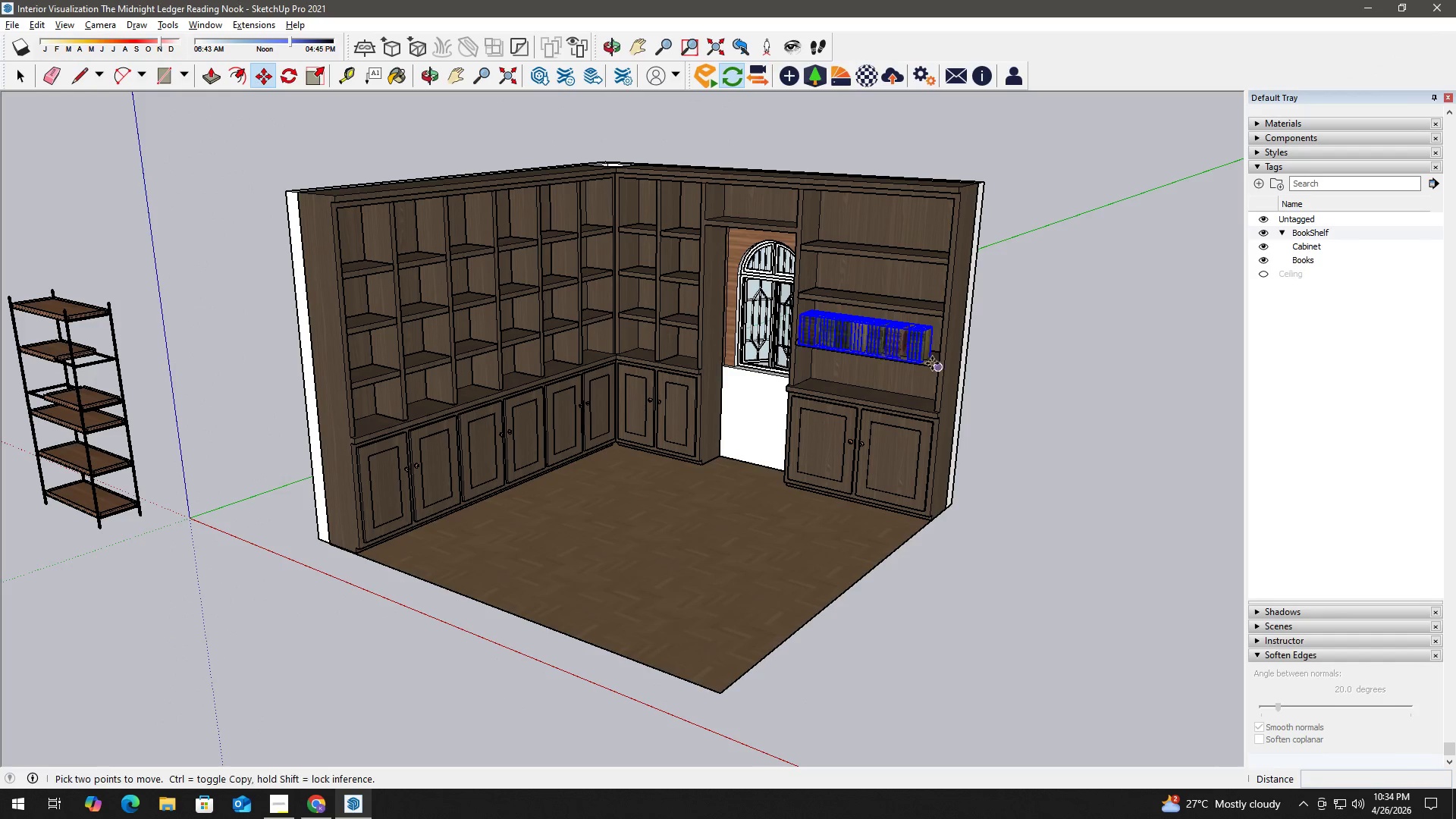 
scroll: coordinate [878, 359], scroll_direction: up, amount: 24.0
 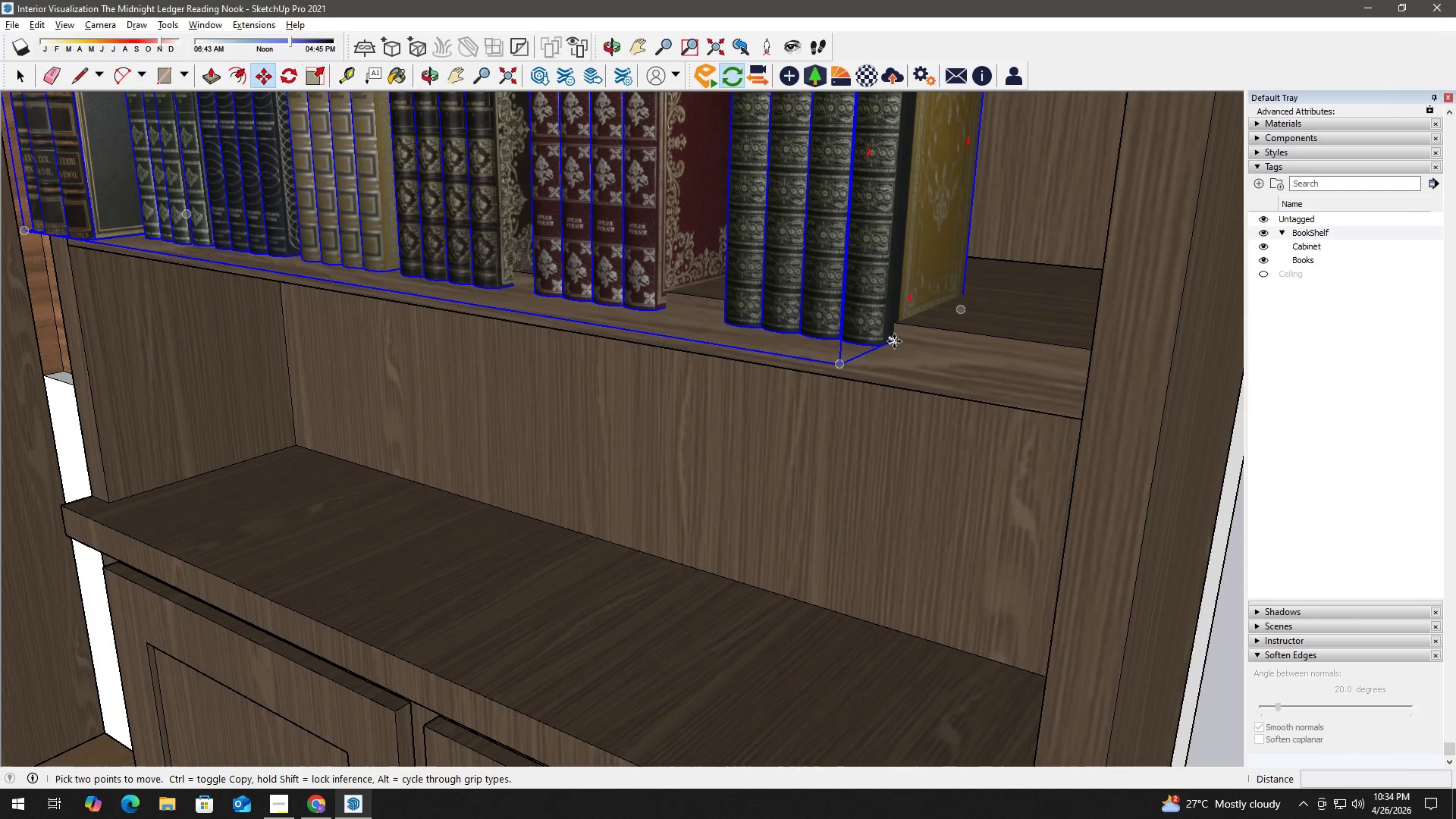 
left_click([893, 340])
 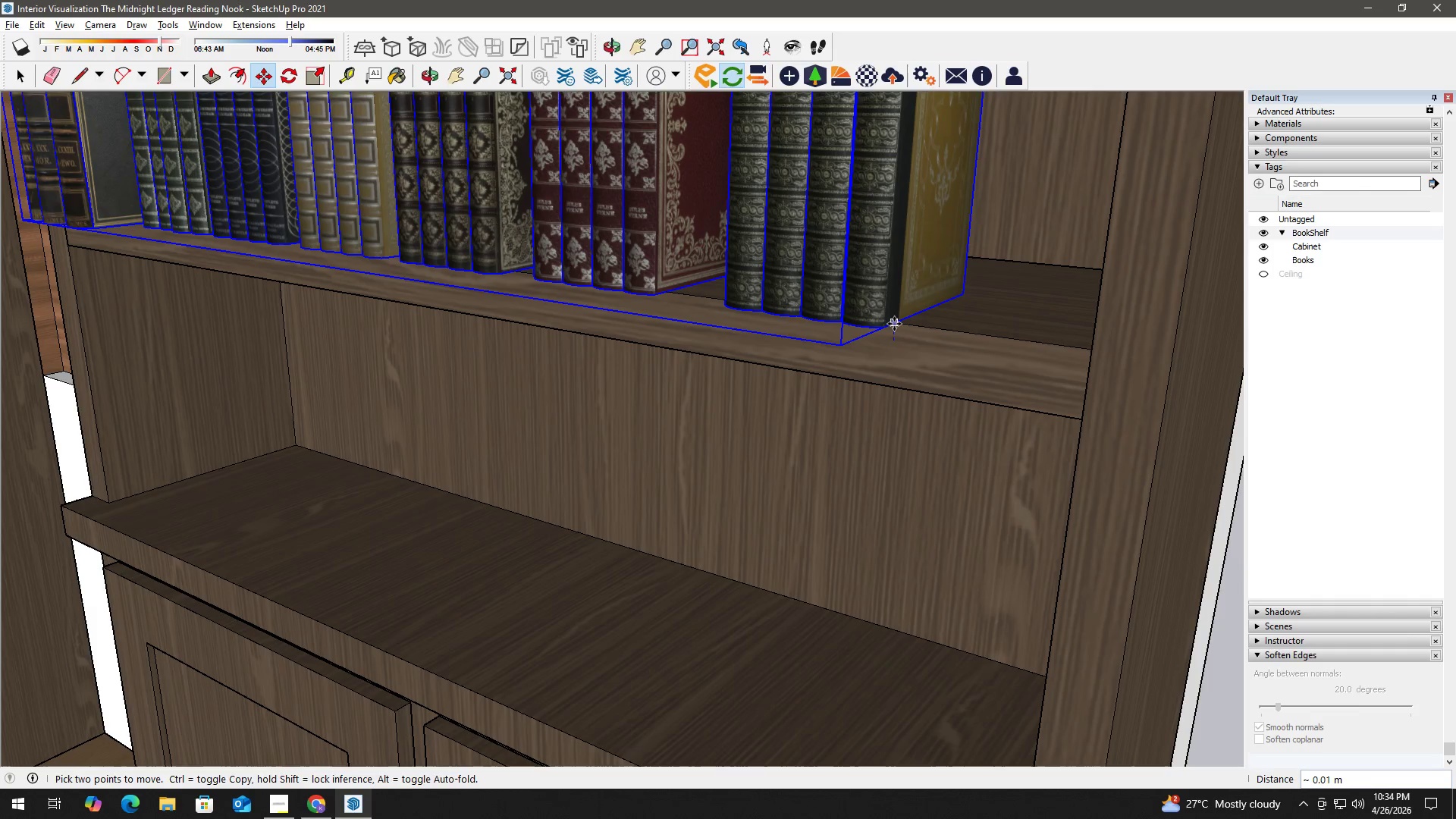 
left_click([894, 324])
 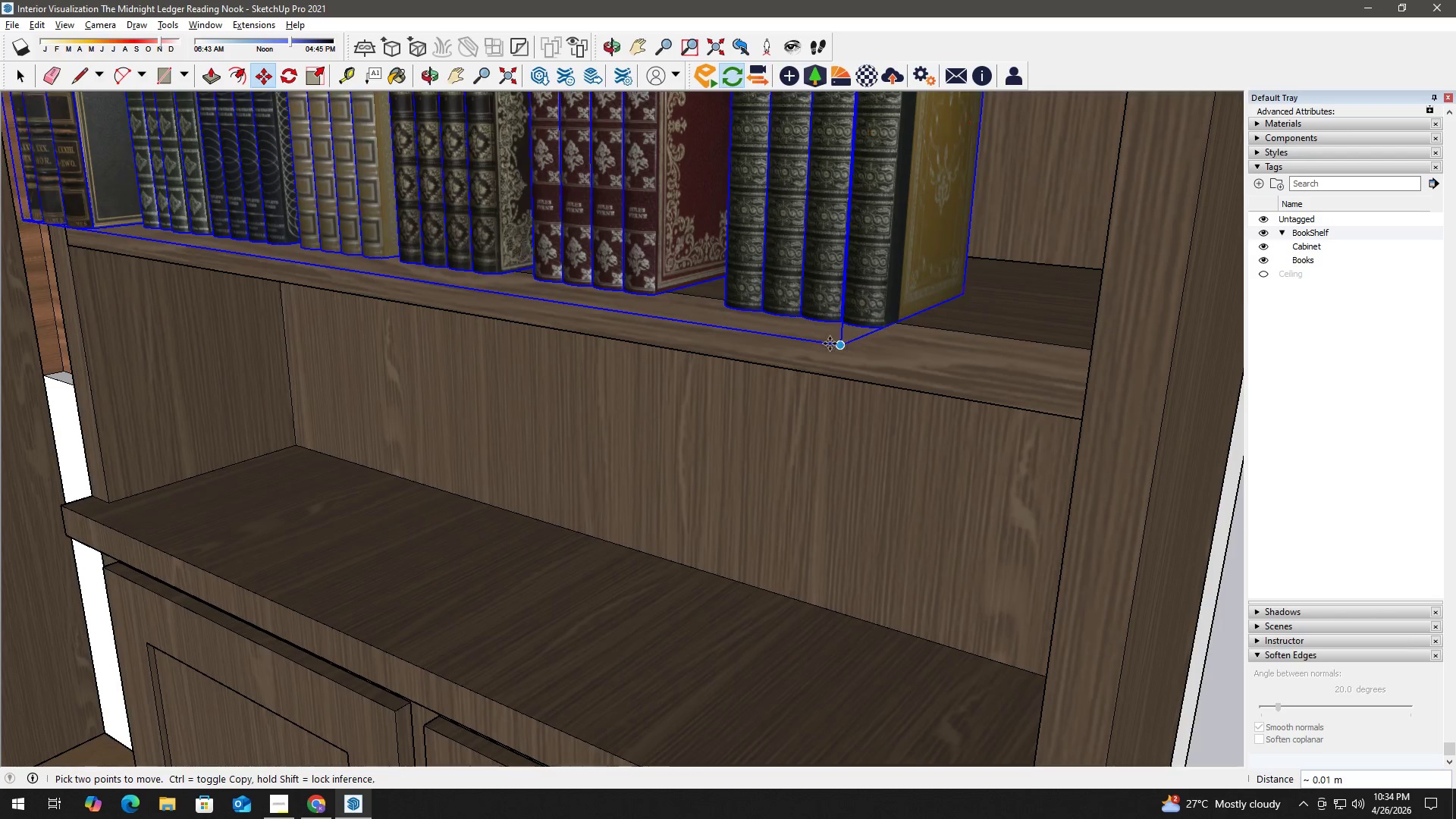 
scroll: coordinate [782, 352], scroll_direction: down, amount: 7.0
 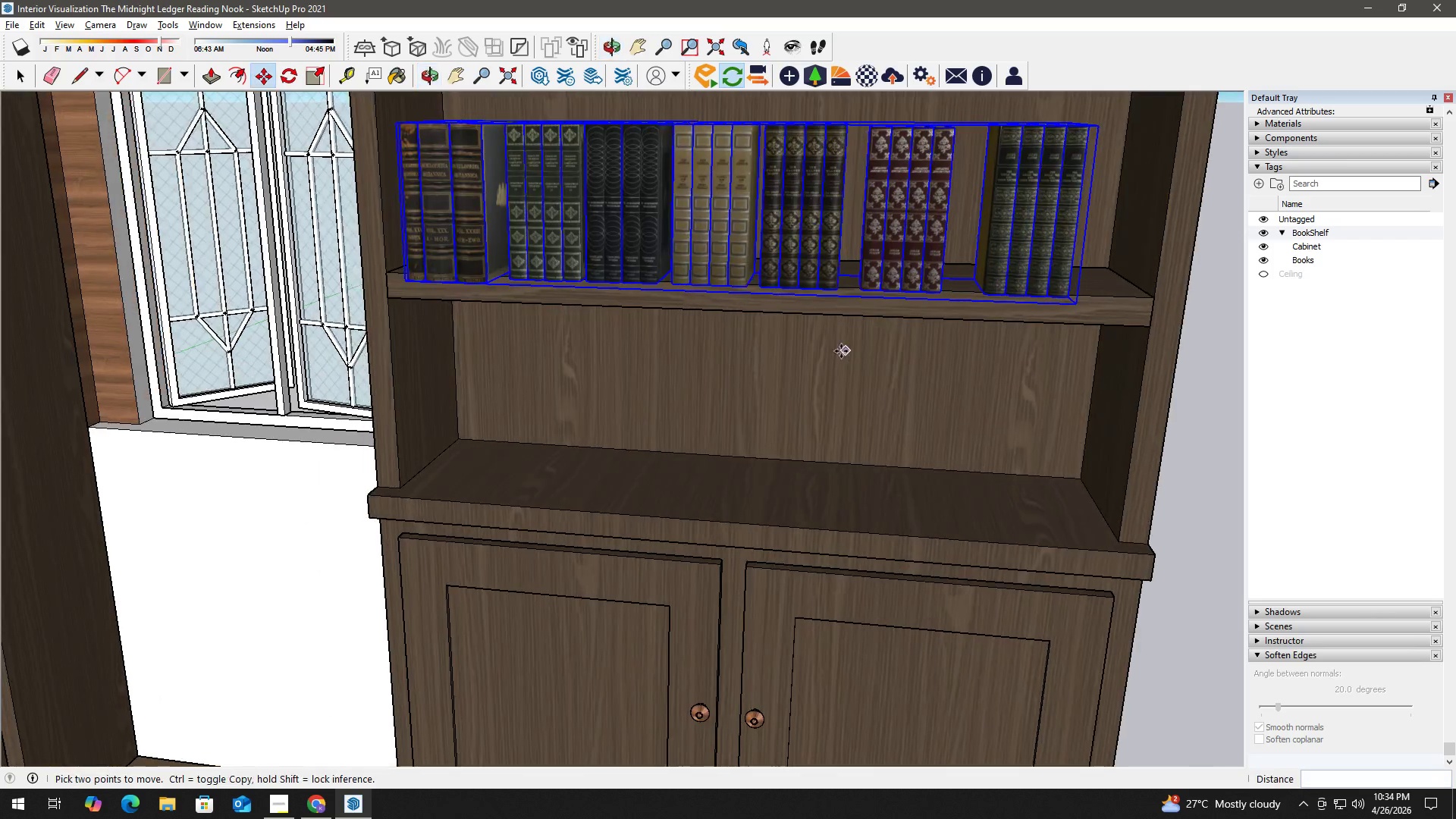 
scroll: coordinate [624, 300], scroll_direction: up, amount: 9.0
 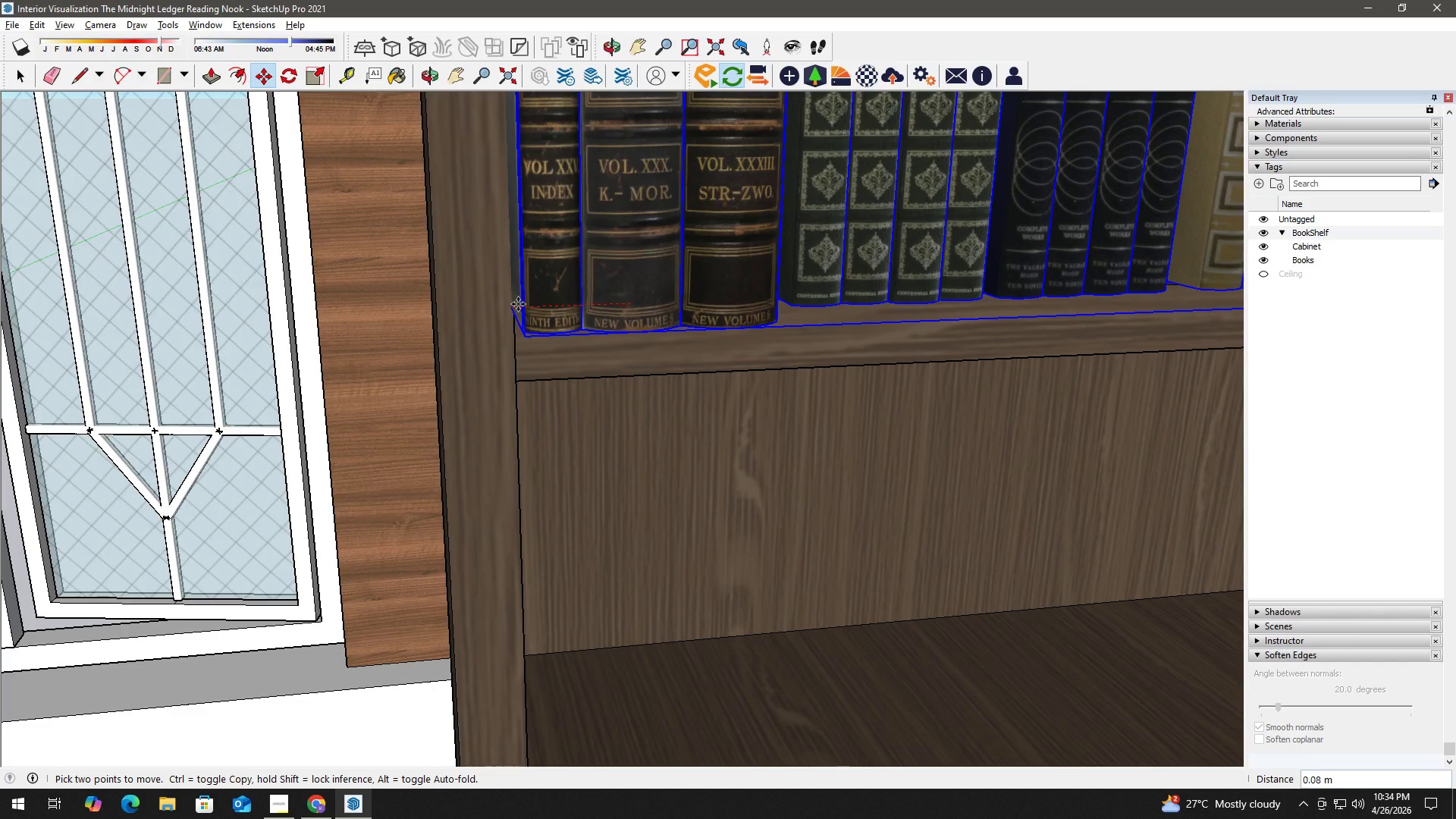 
left_click([522, 305])
 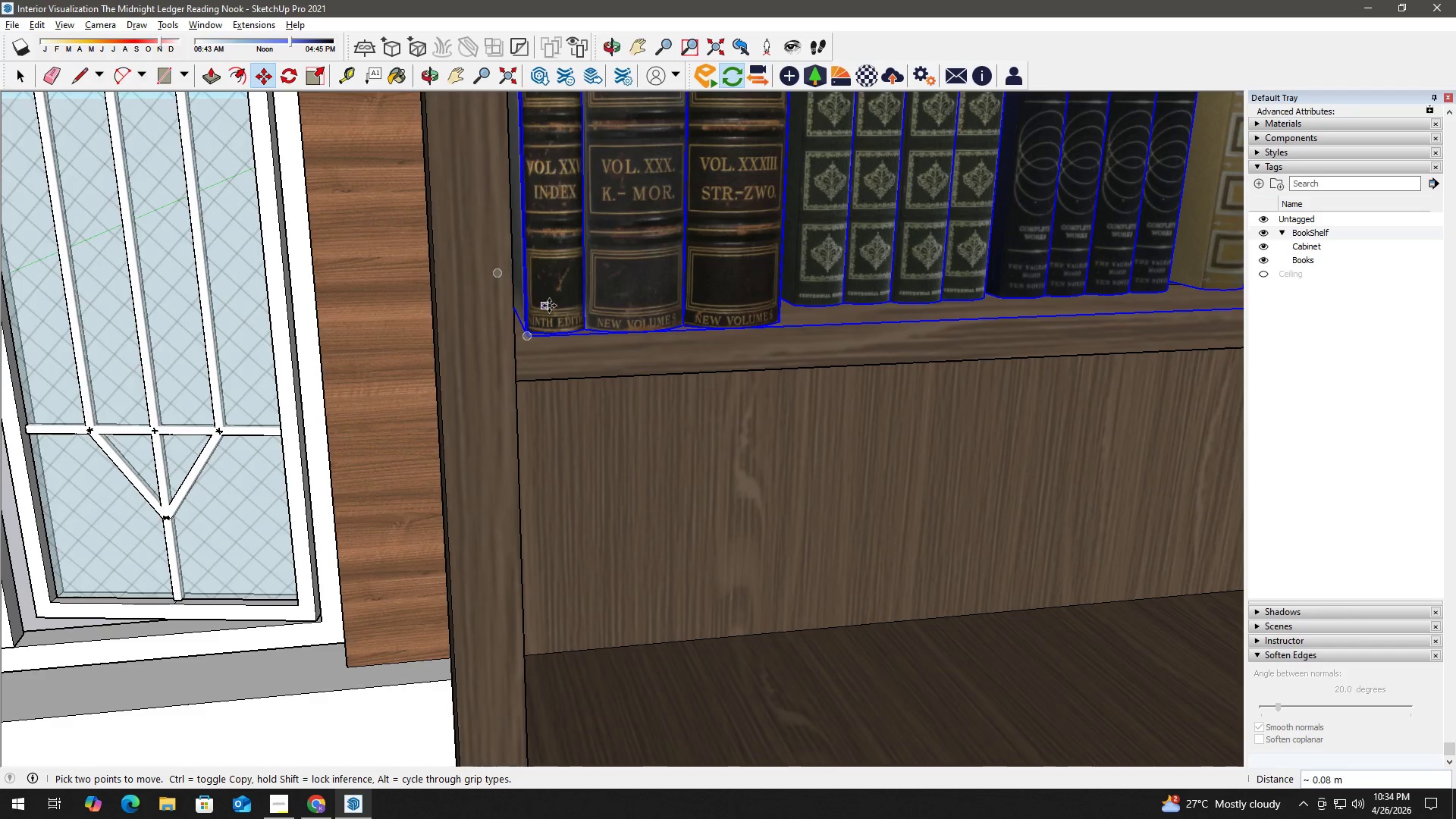 
scroll: coordinate [577, 318], scroll_direction: down, amount: 6.0
 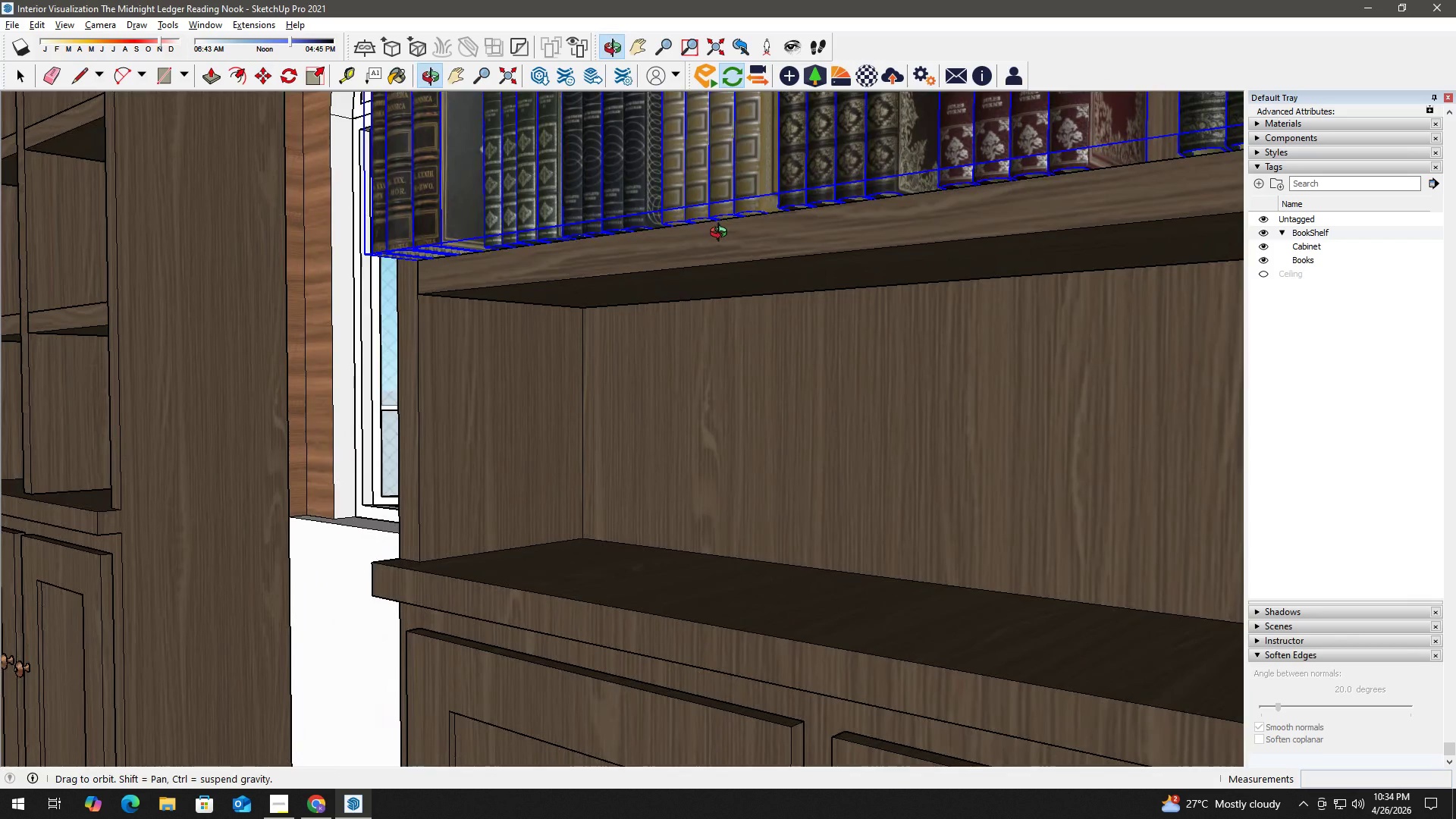 
scroll: coordinate [581, 607], scroll_direction: up, amount: 11.0
 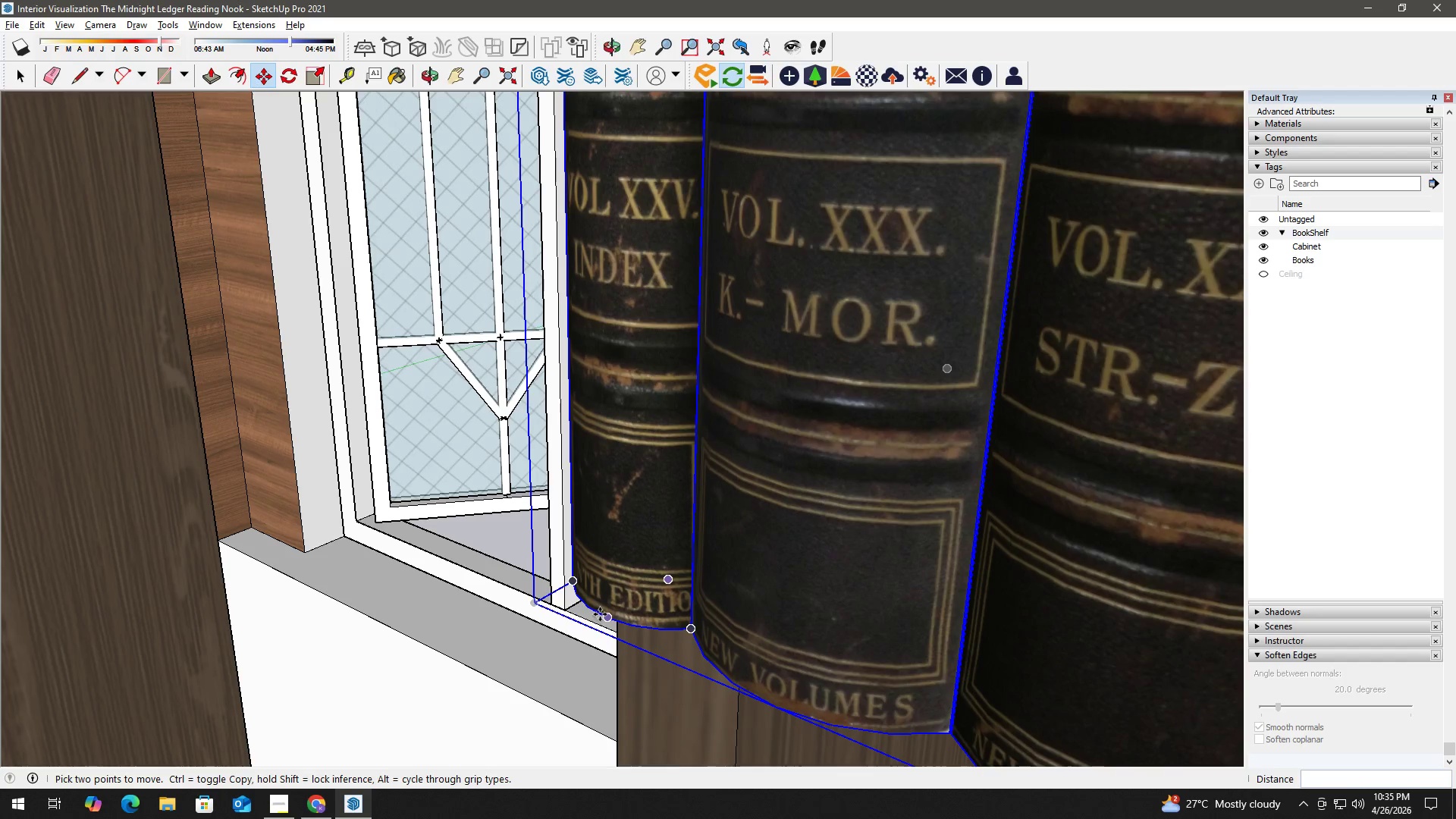 
left_click([600, 614])
 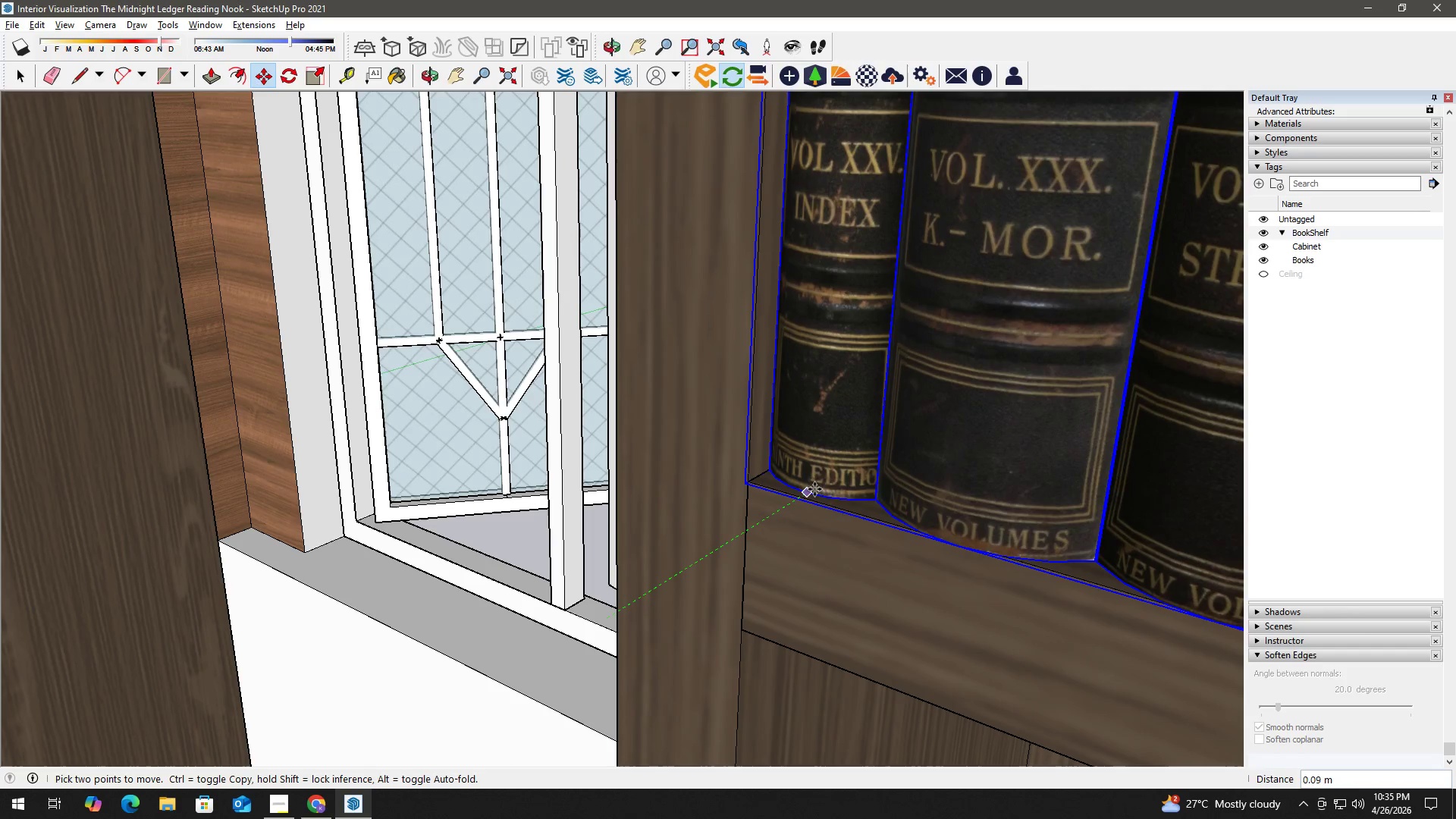 
left_click([814, 489])
 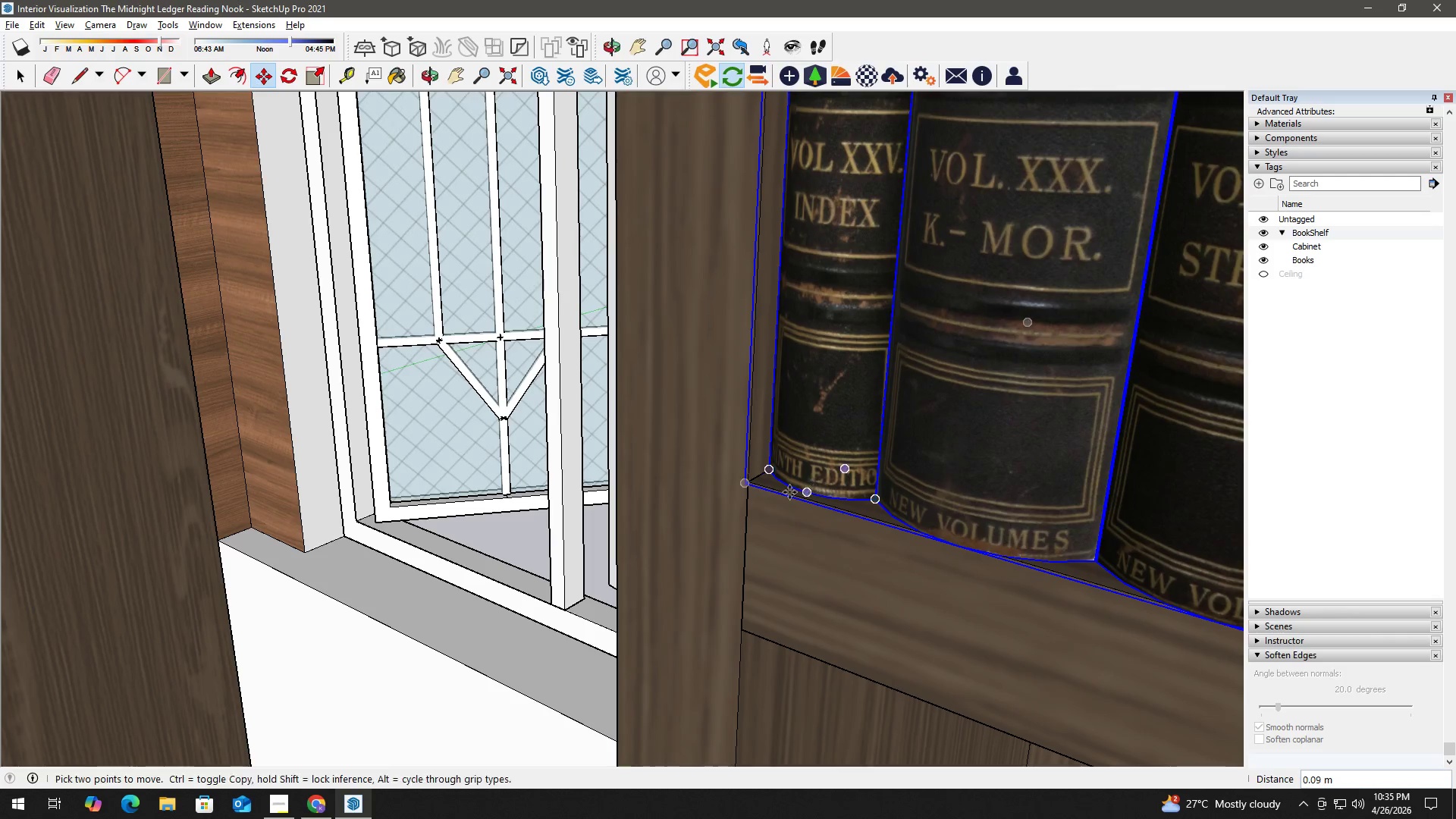 
key(Space)
 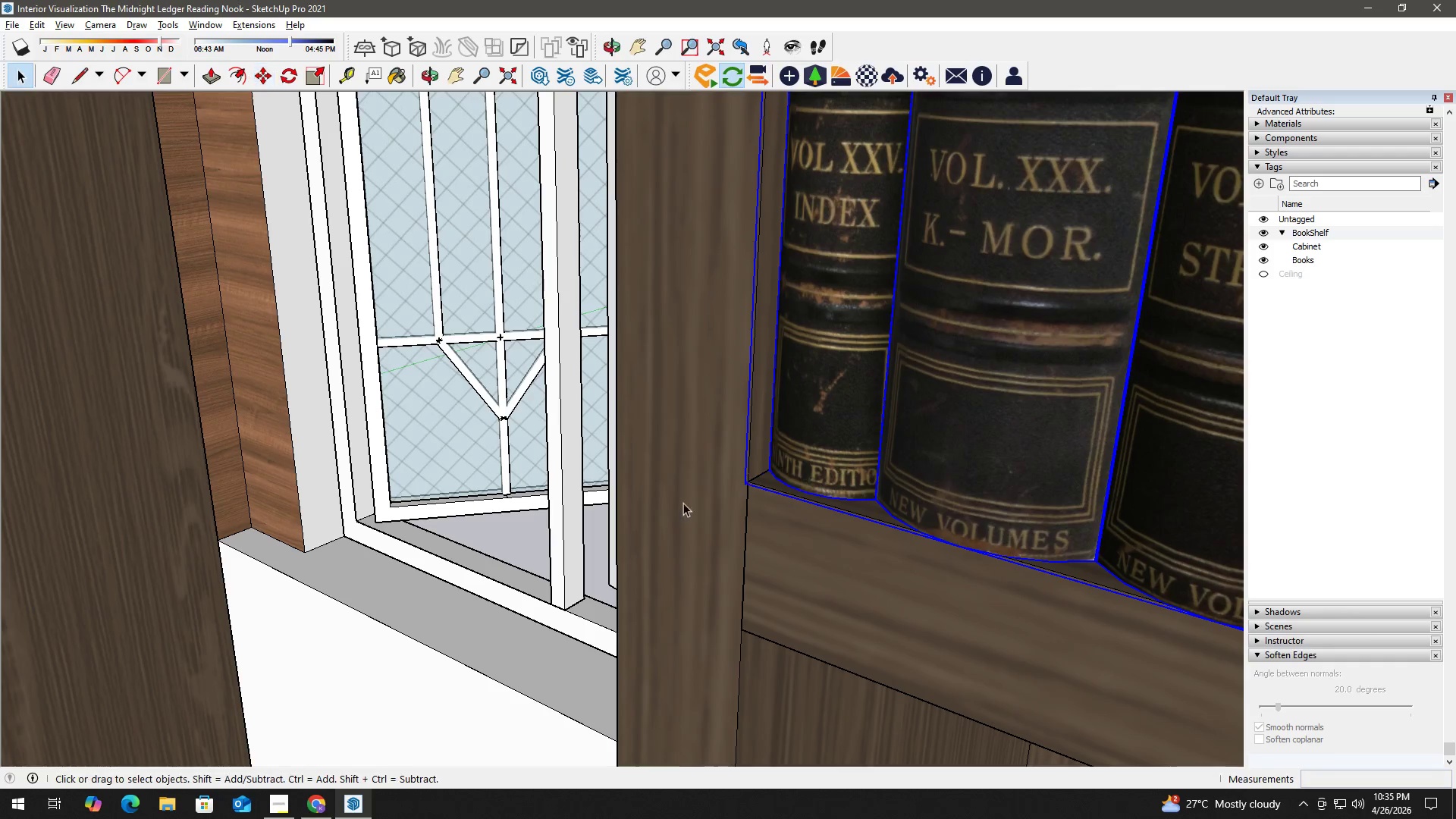 
scroll: coordinate [933, 379], scroll_direction: down, amount: 37.0
 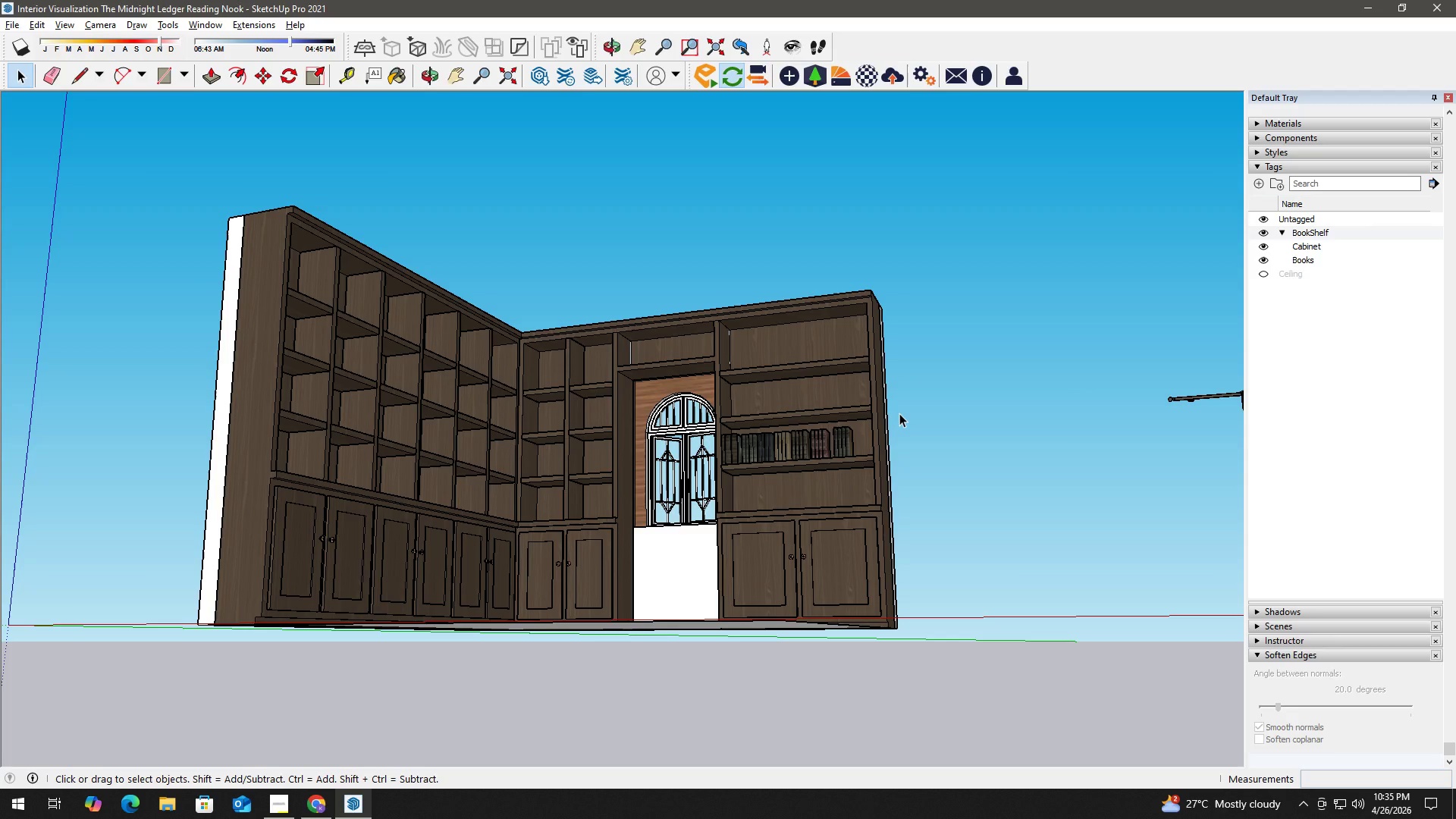 
wait(40.39)
 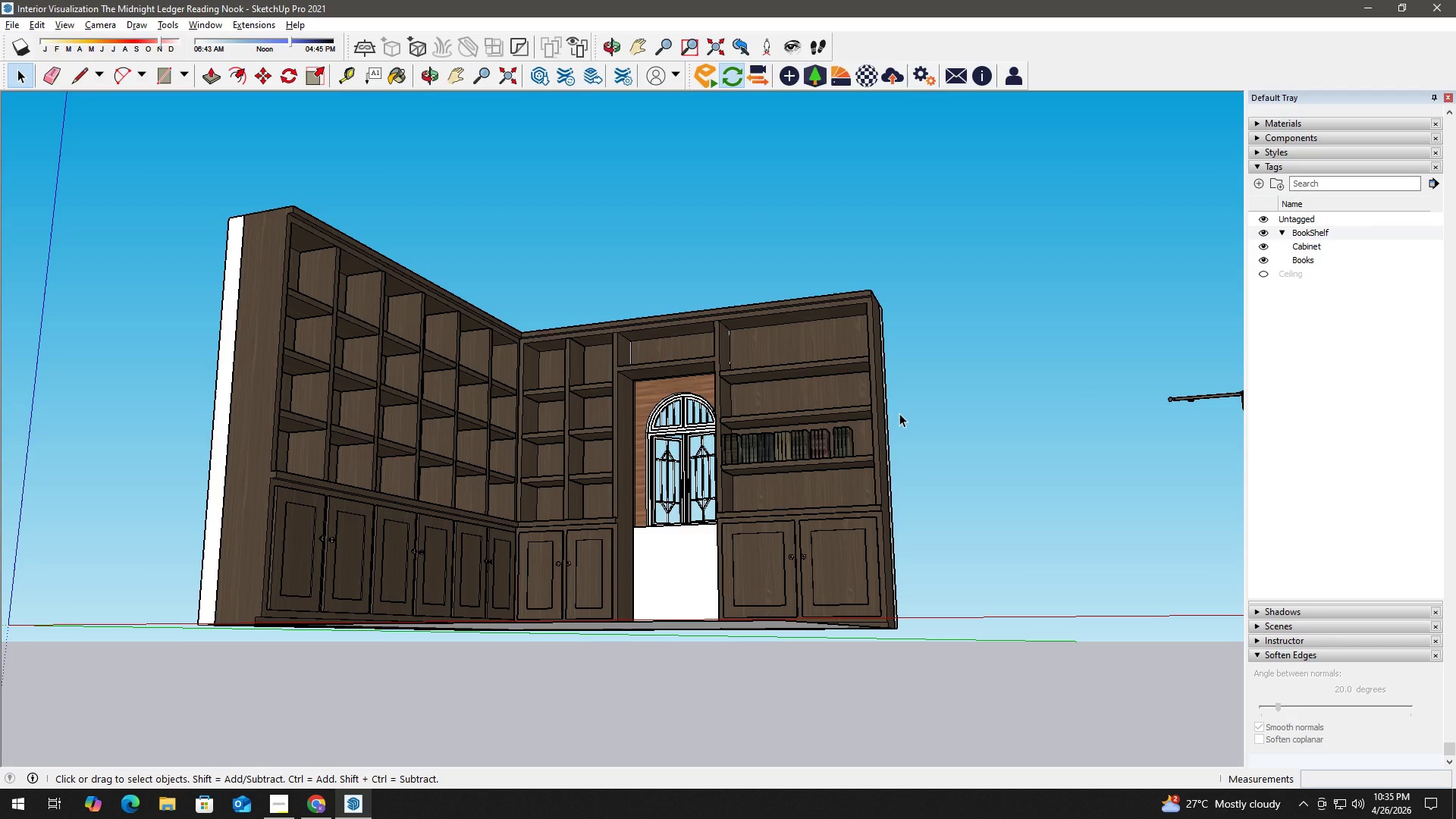 
scroll: coordinate [619, 306], scroll_direction: up, amount: 34.0
 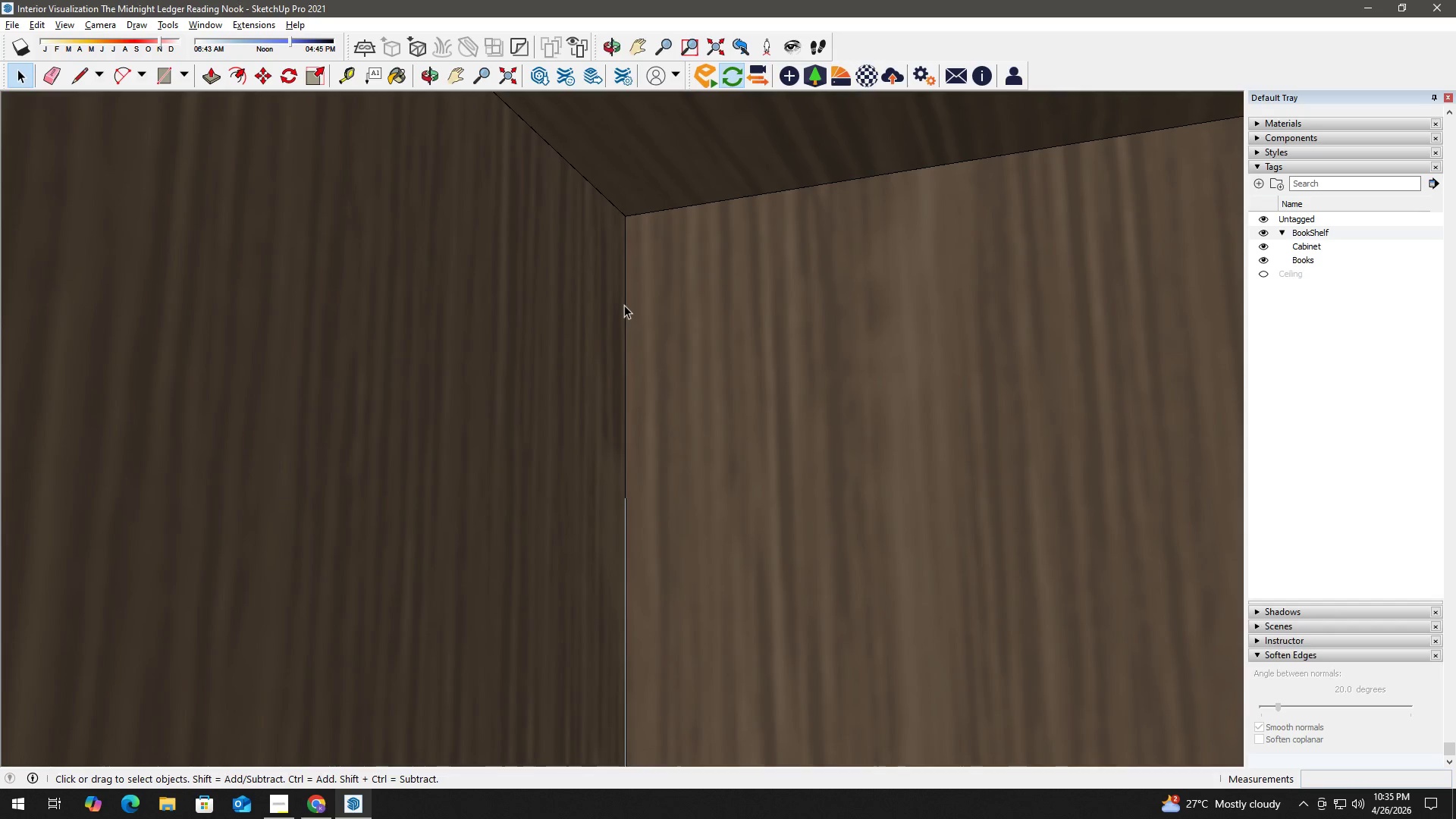 
left_click([624, 305])
 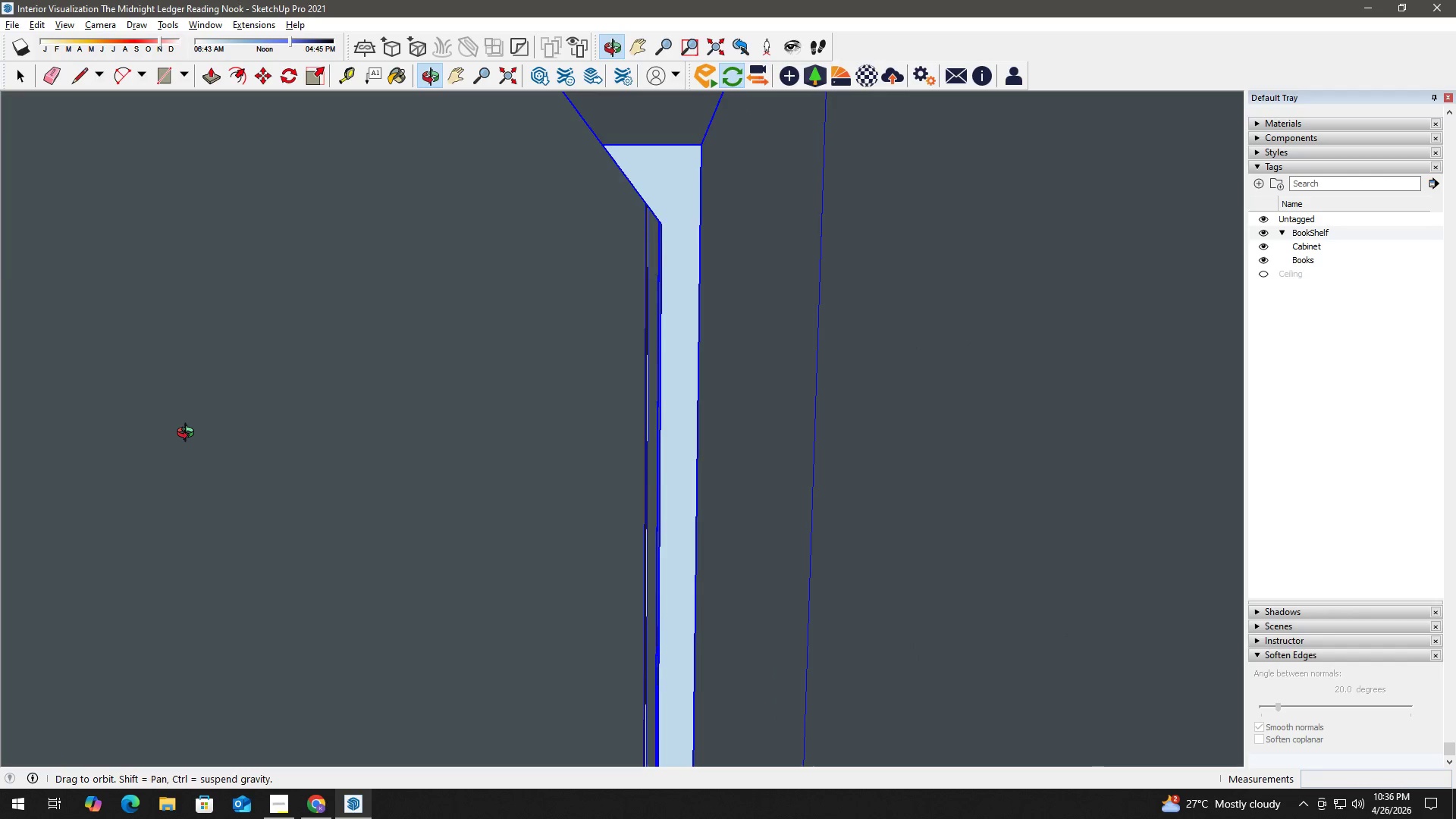 
wait(6.05)
 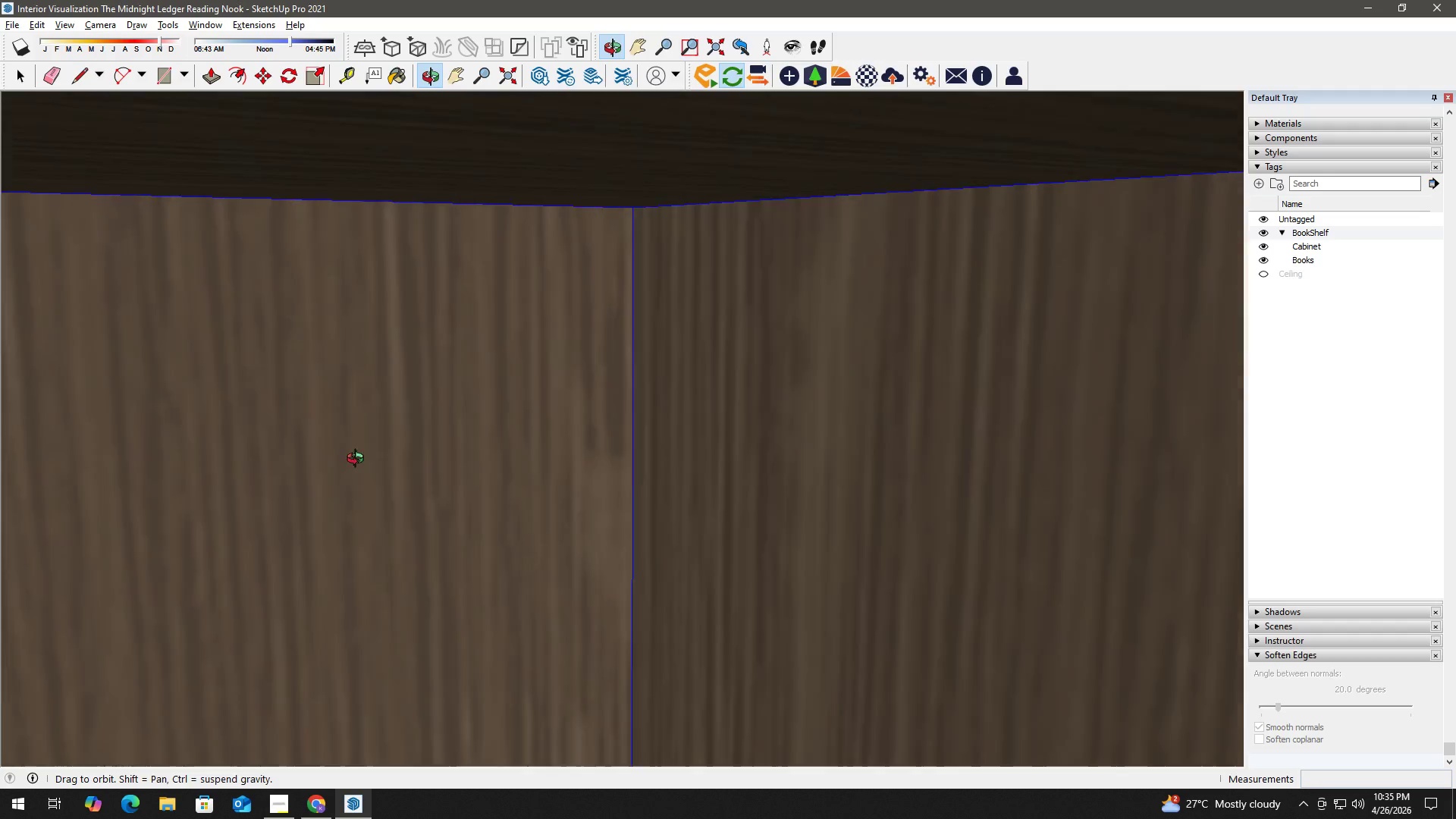 
key(H)
 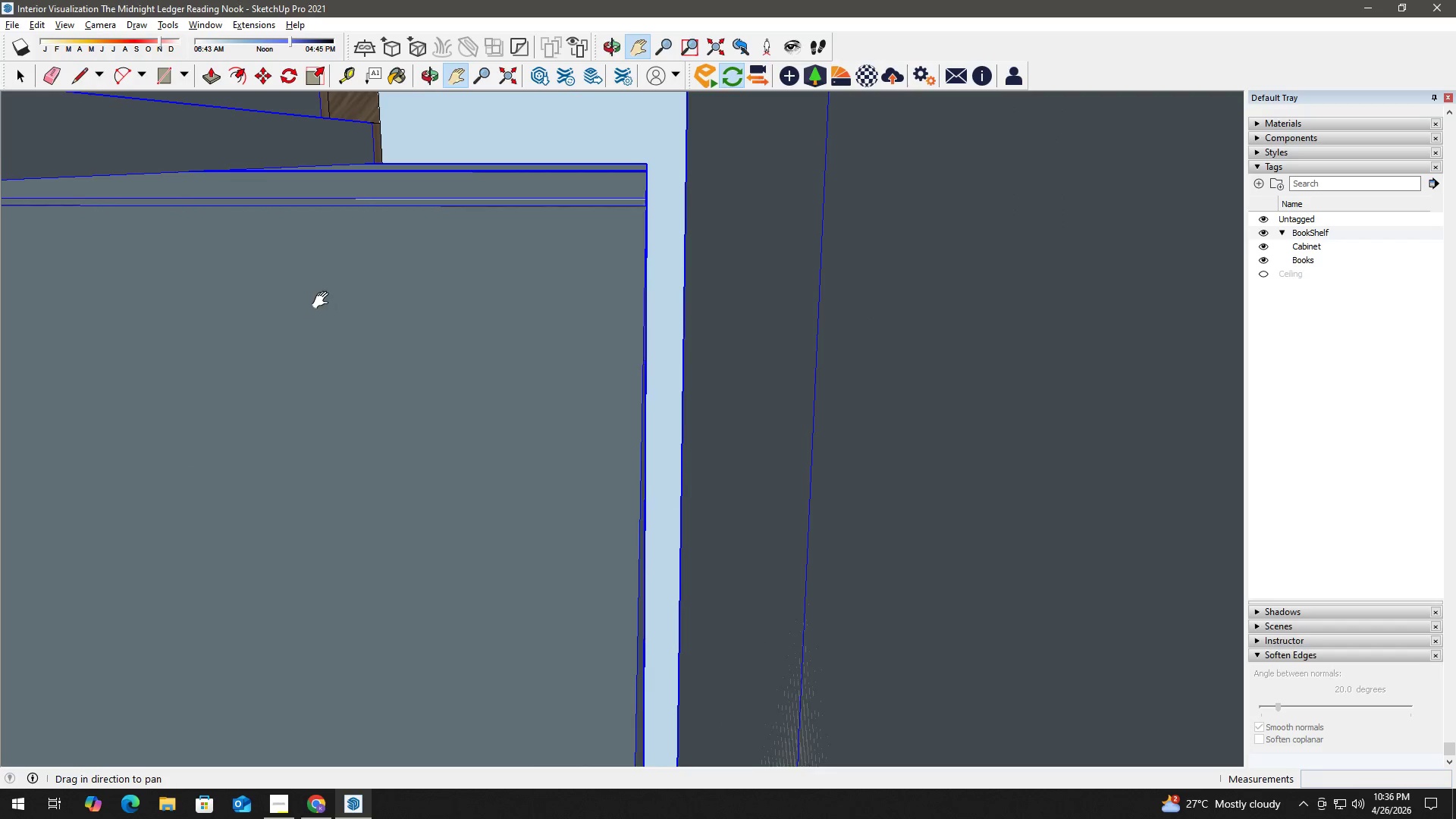 
left_click_drag(start_coordinate=[324, 300], to_coordinate=[345, 420])
 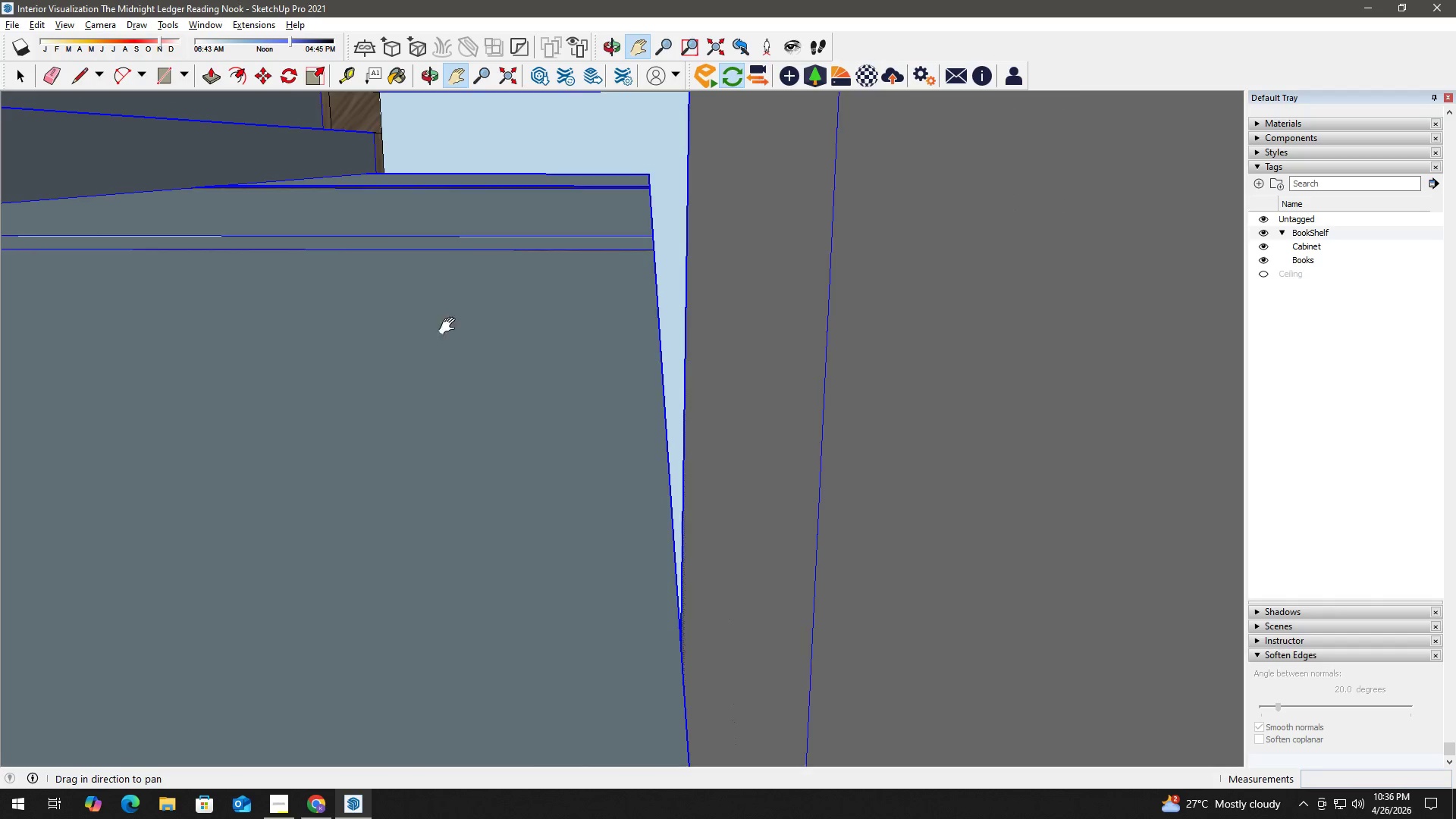 
scroll: coordinate [462, 311], scroll_direction: up, amount: 3.0
 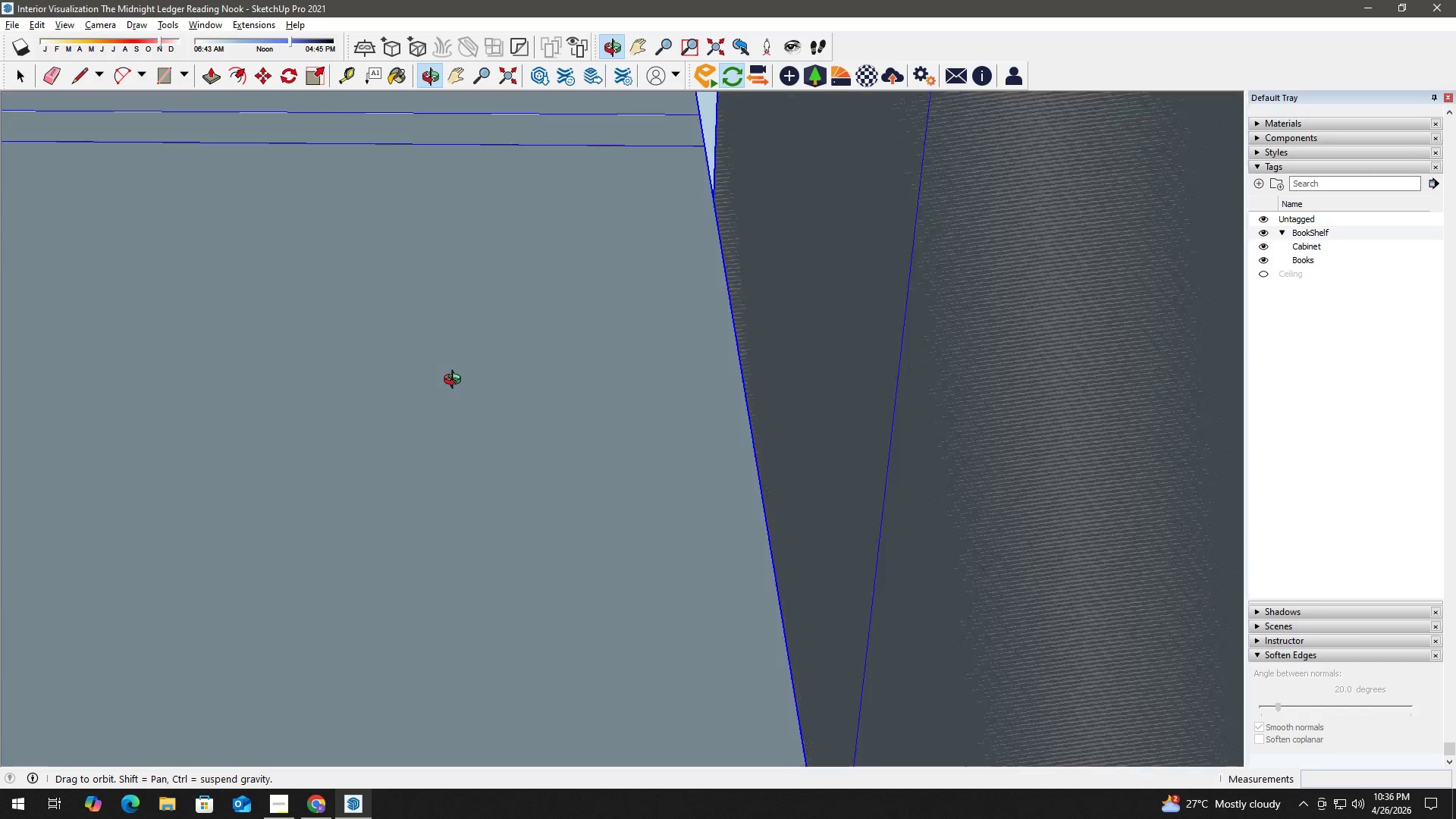 
key(H)
 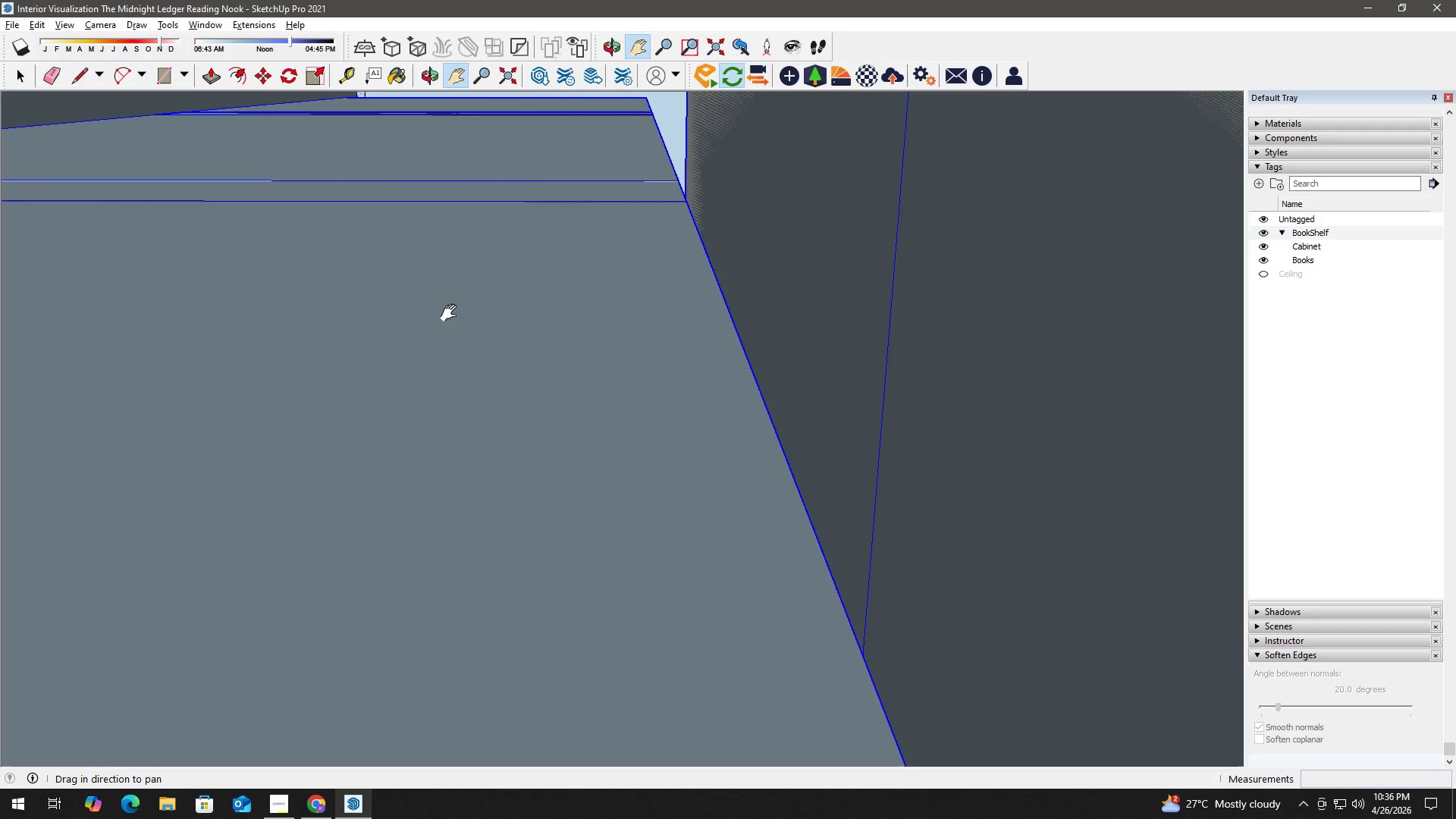 
left_click_drag(start_coordinate=[446, 303], to_coordinate=[435, 461])
 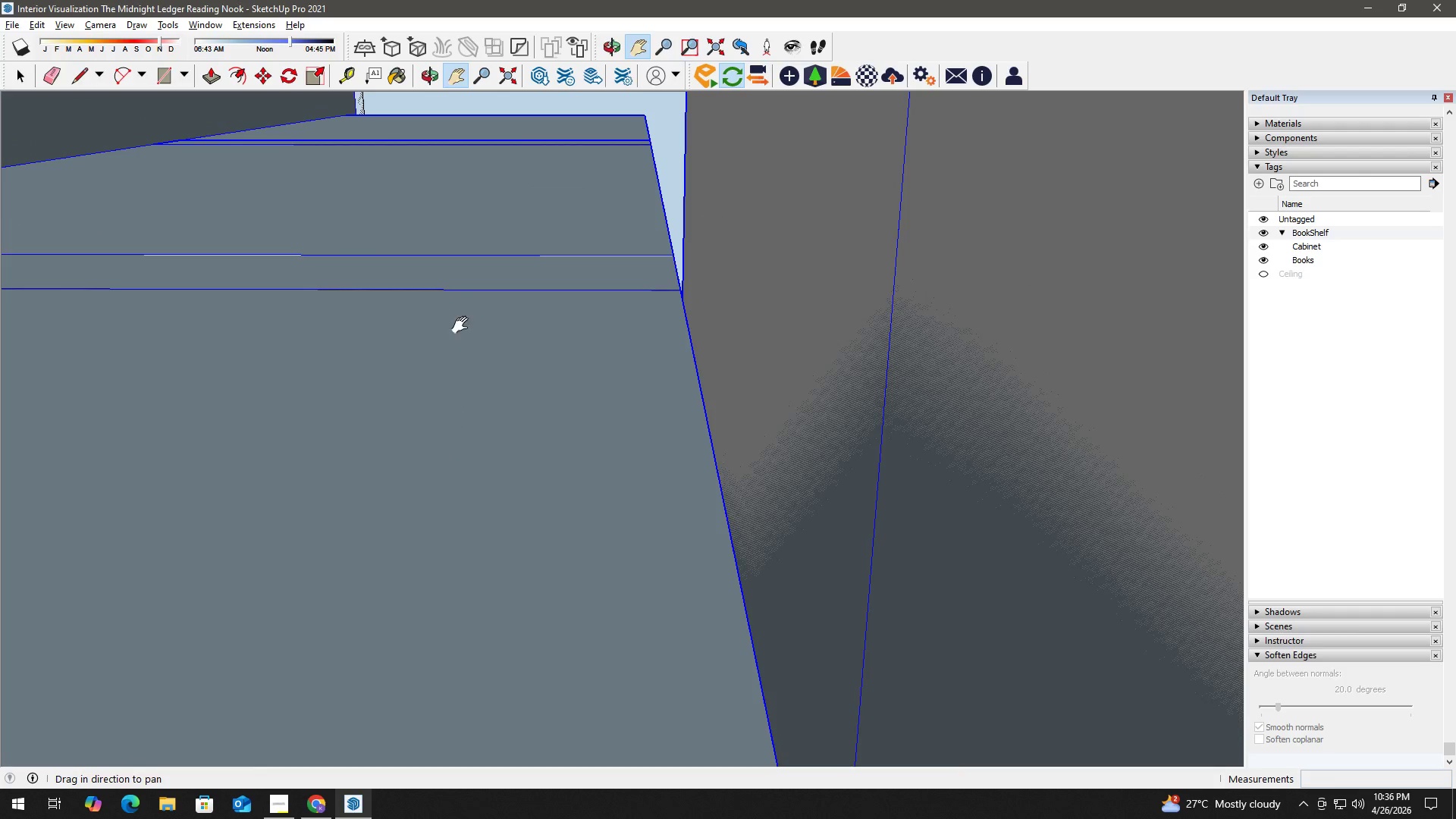 
left_click_drag(start_coordinate=[463, 325], to_coordinate=[459, 413])
 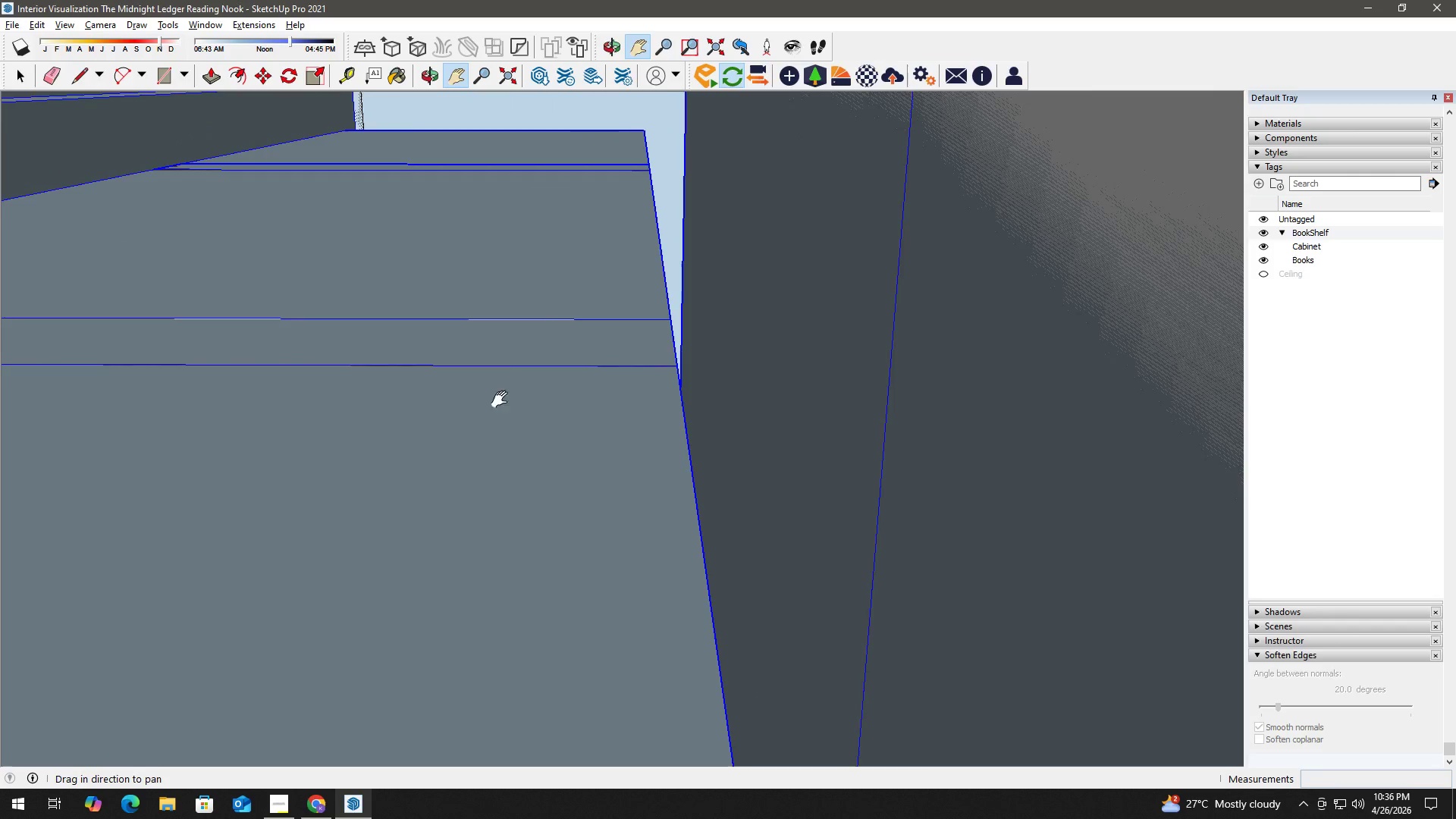 
scroll: coordinate [535, 381], scroll_direction: up, amount: 2.0
 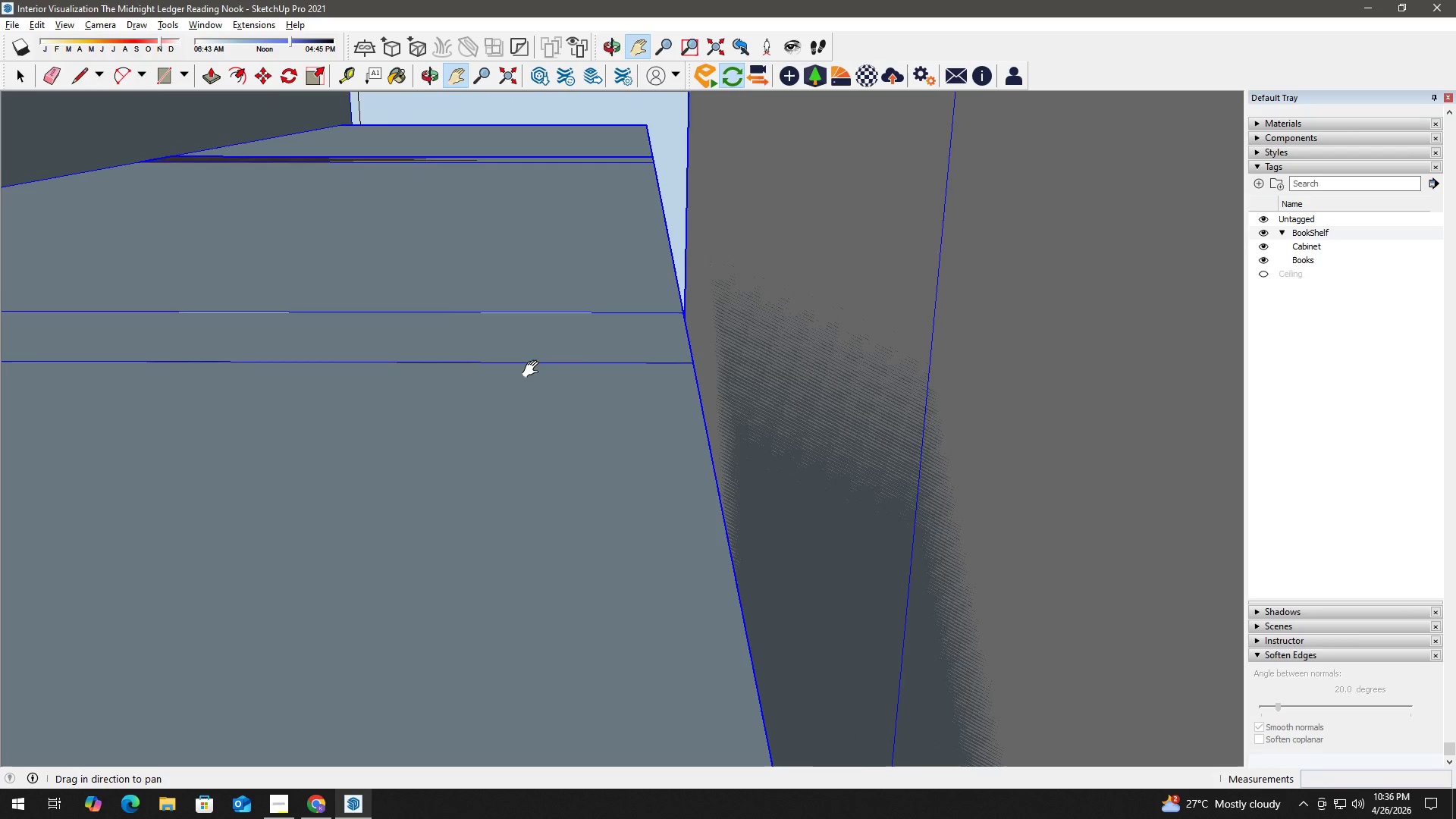 
scroll: coordinate [595, 384], scroll_direction: down, amount: 16.0
 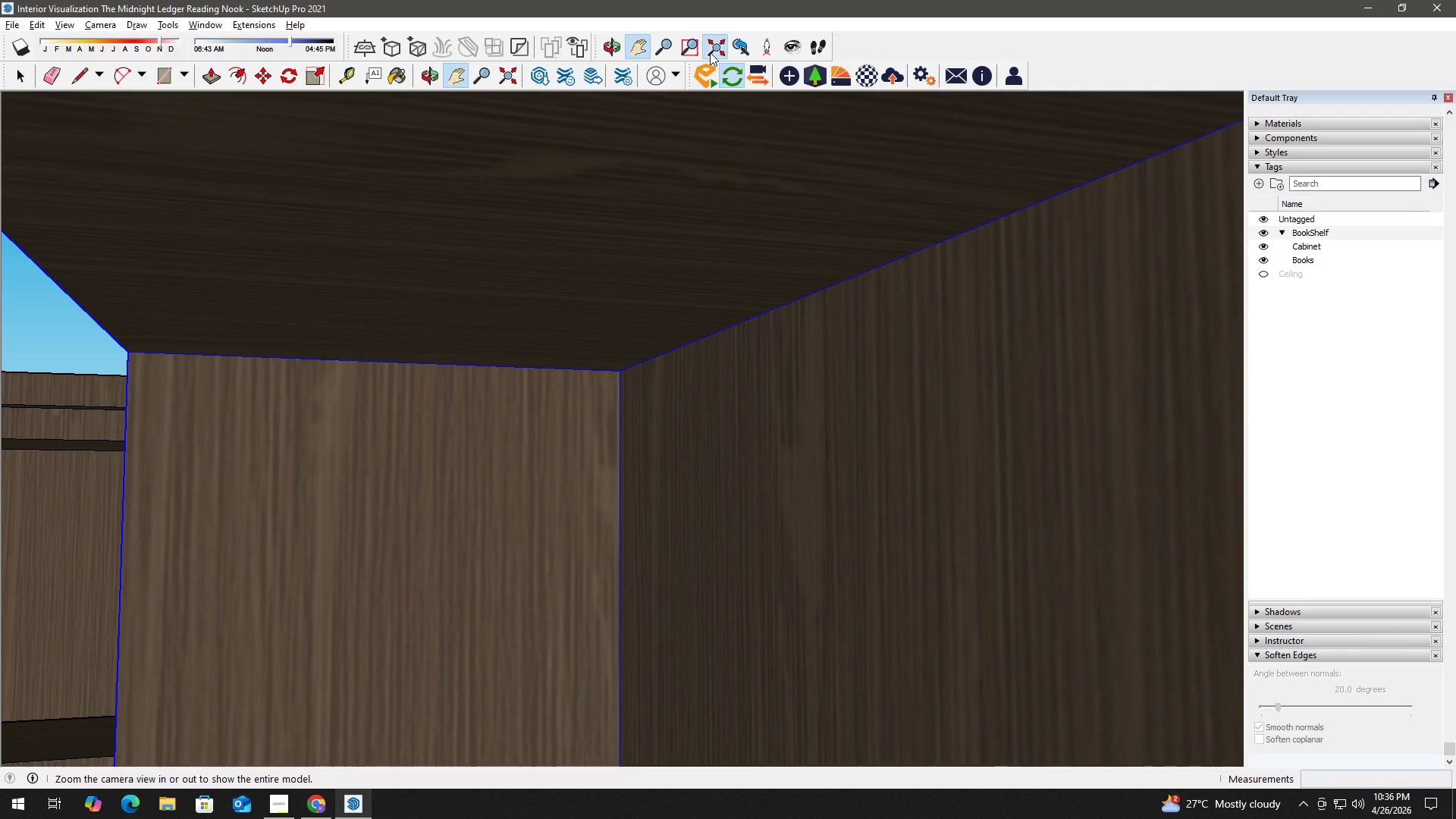 
key(Space)
 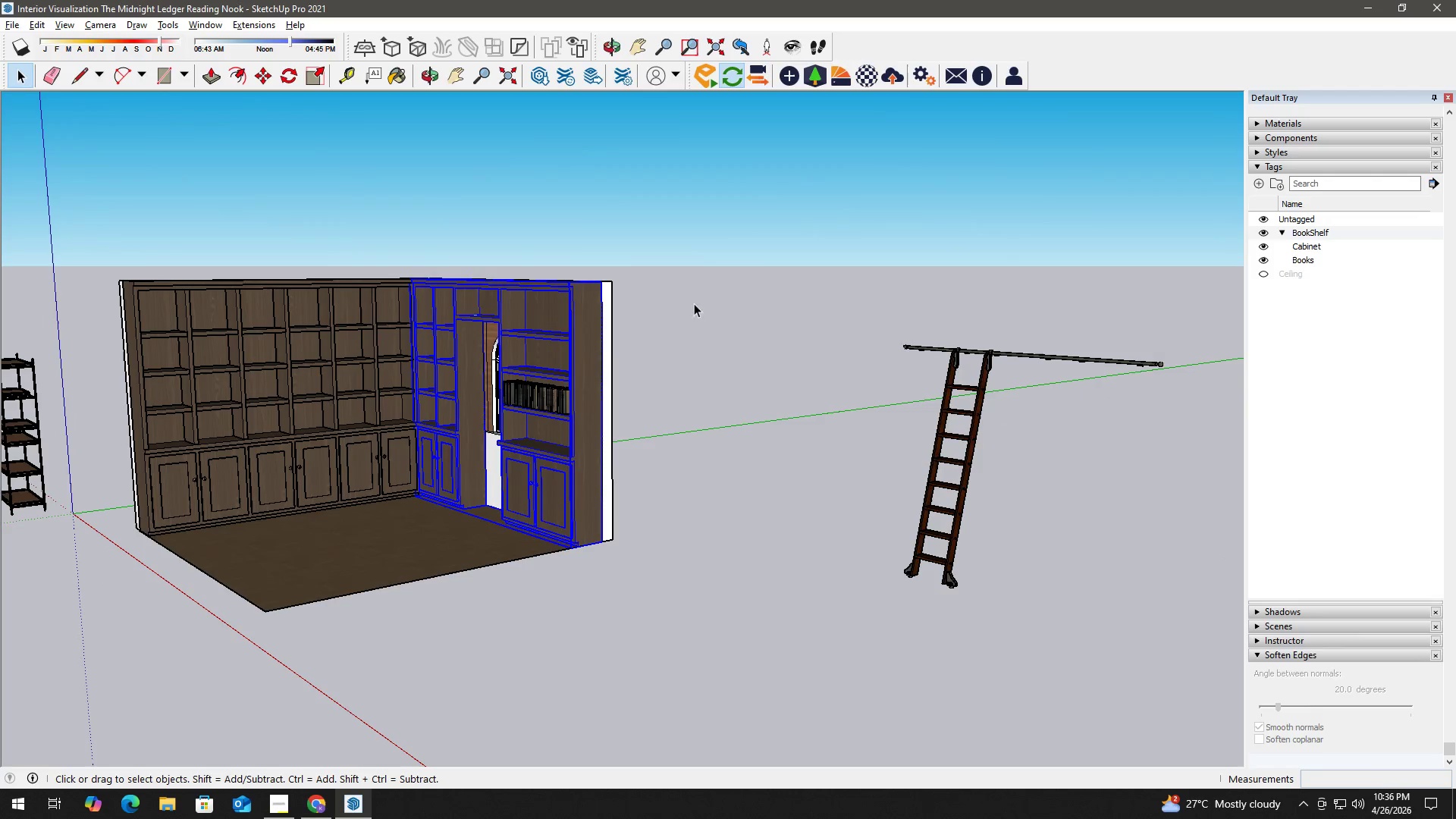 
scroll: coordinate [592, 215], scroll_direction: down, amount: 3.0
 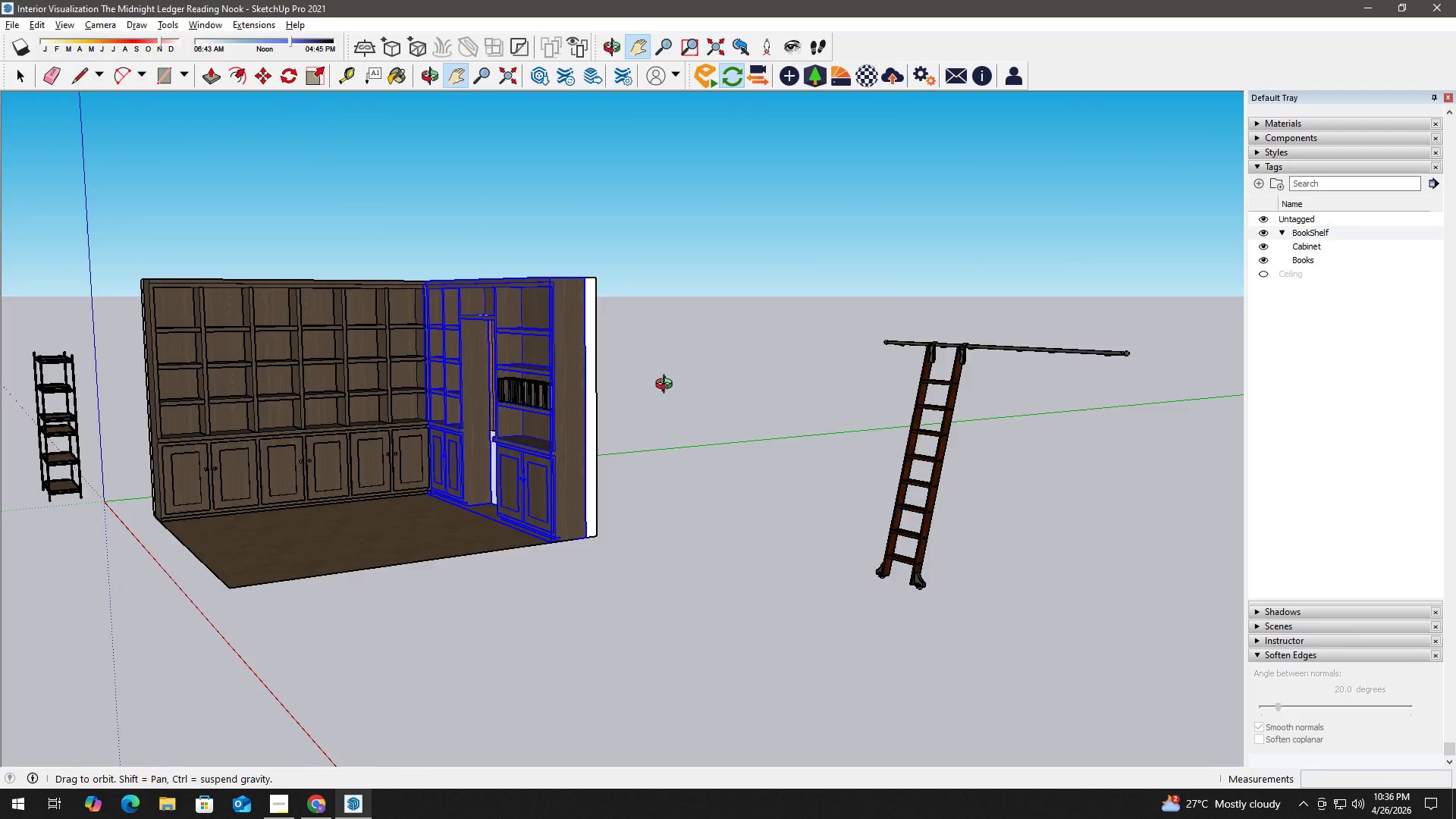 
left_click([704, 293])
 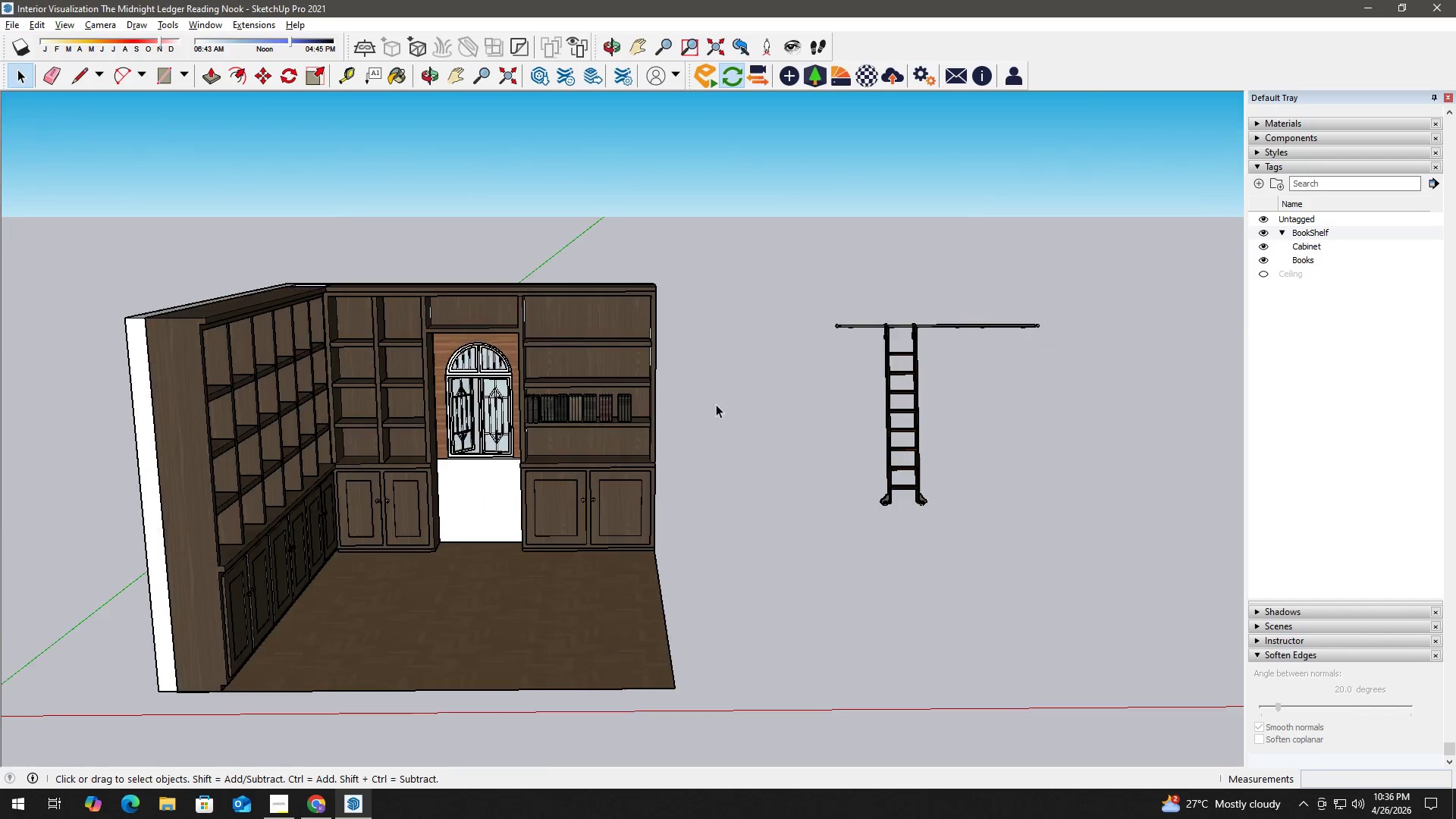 
key(H)
 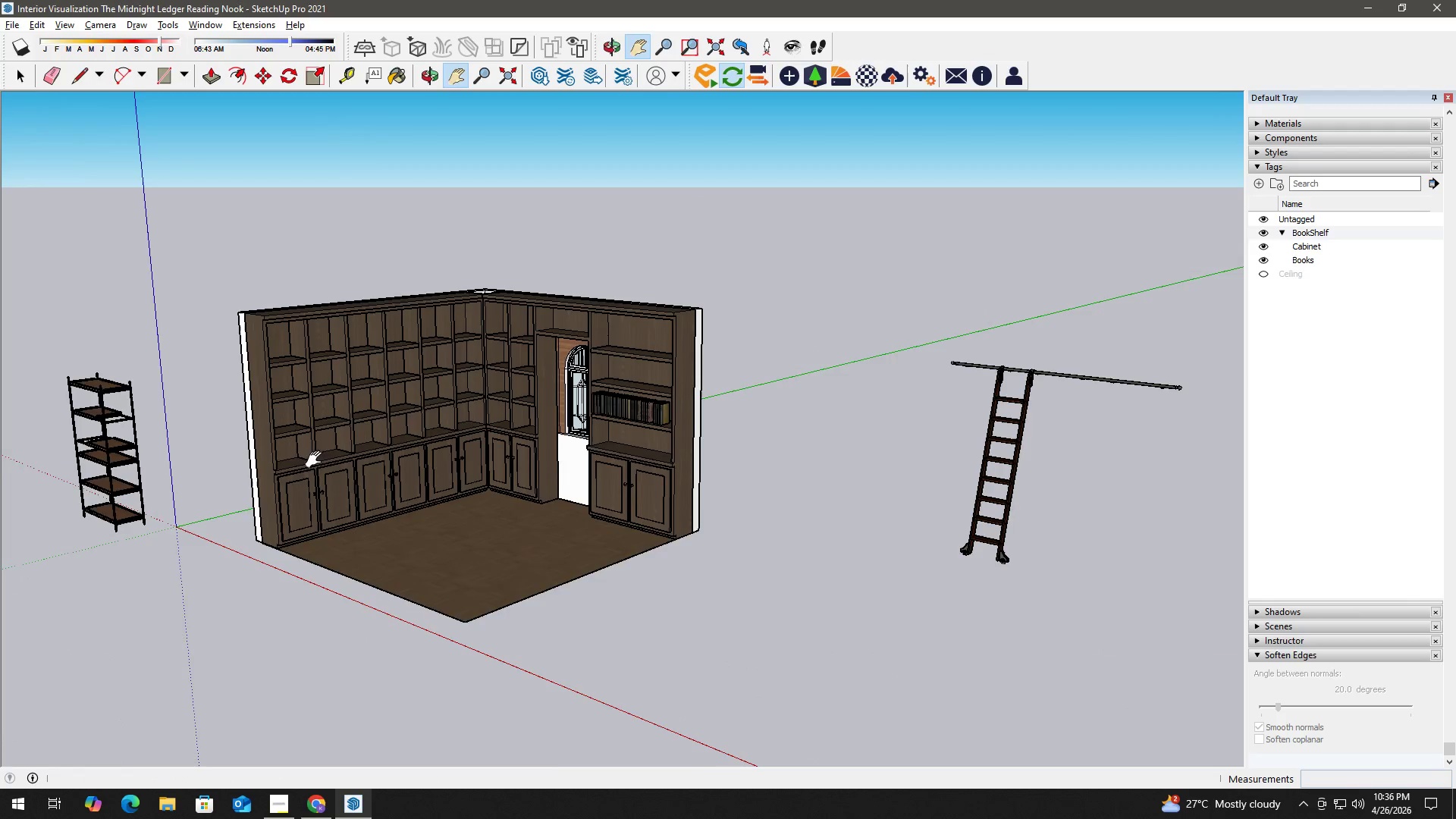 
scroll: coordinate [661, 429], scroll_direction: down, amount: 2.0
 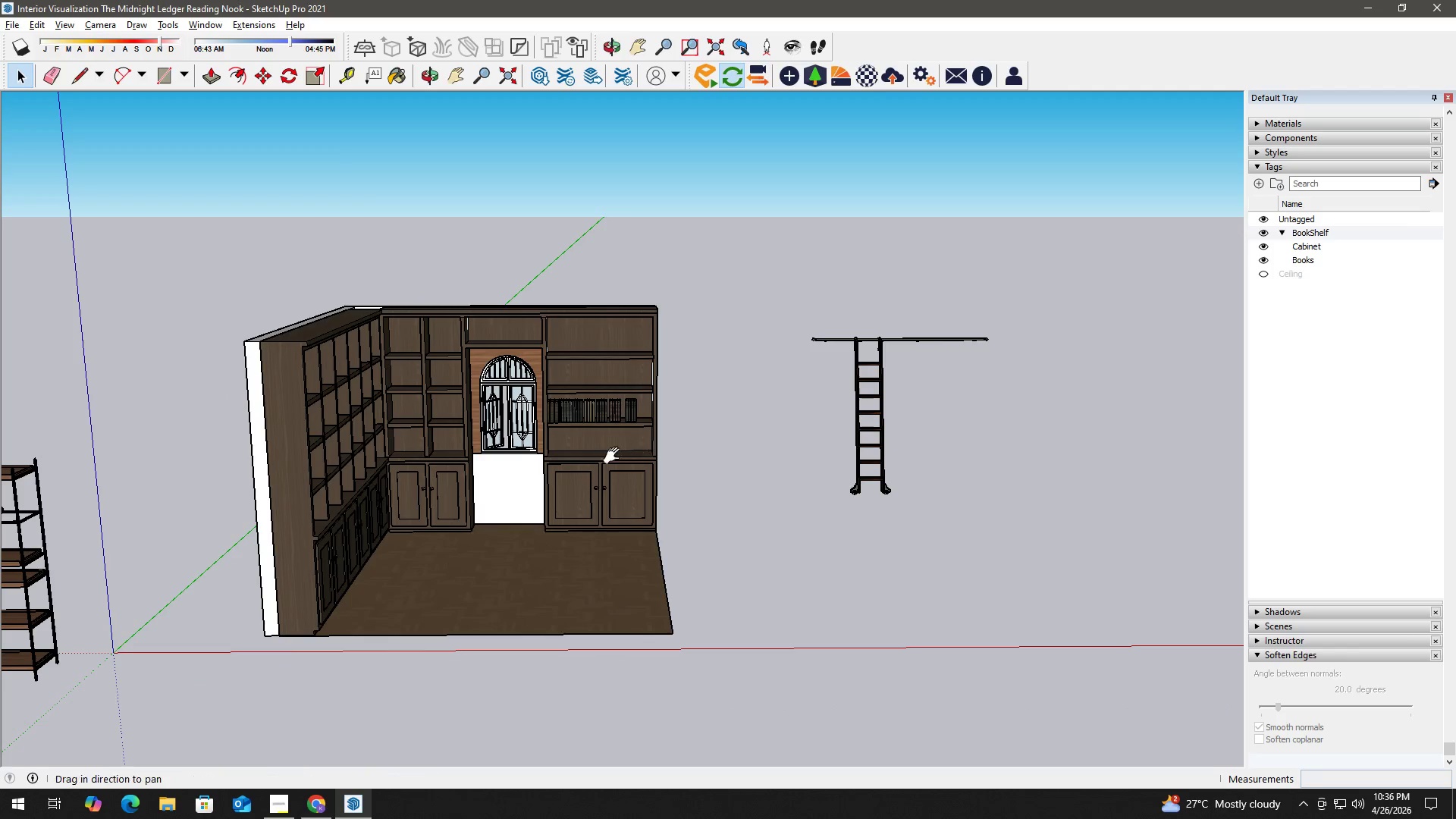 
key(Space)
 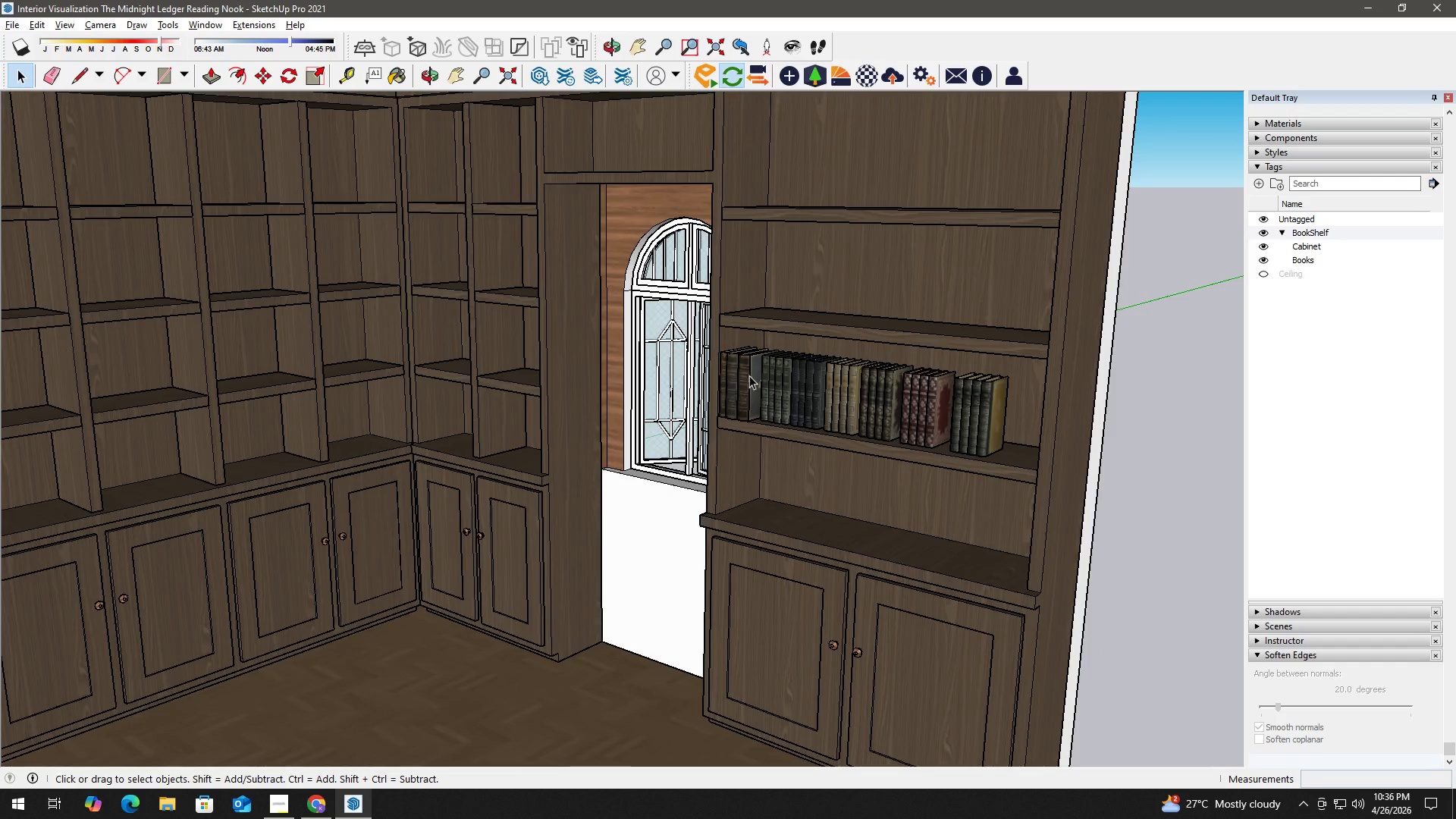 
double_click([749, 375])
 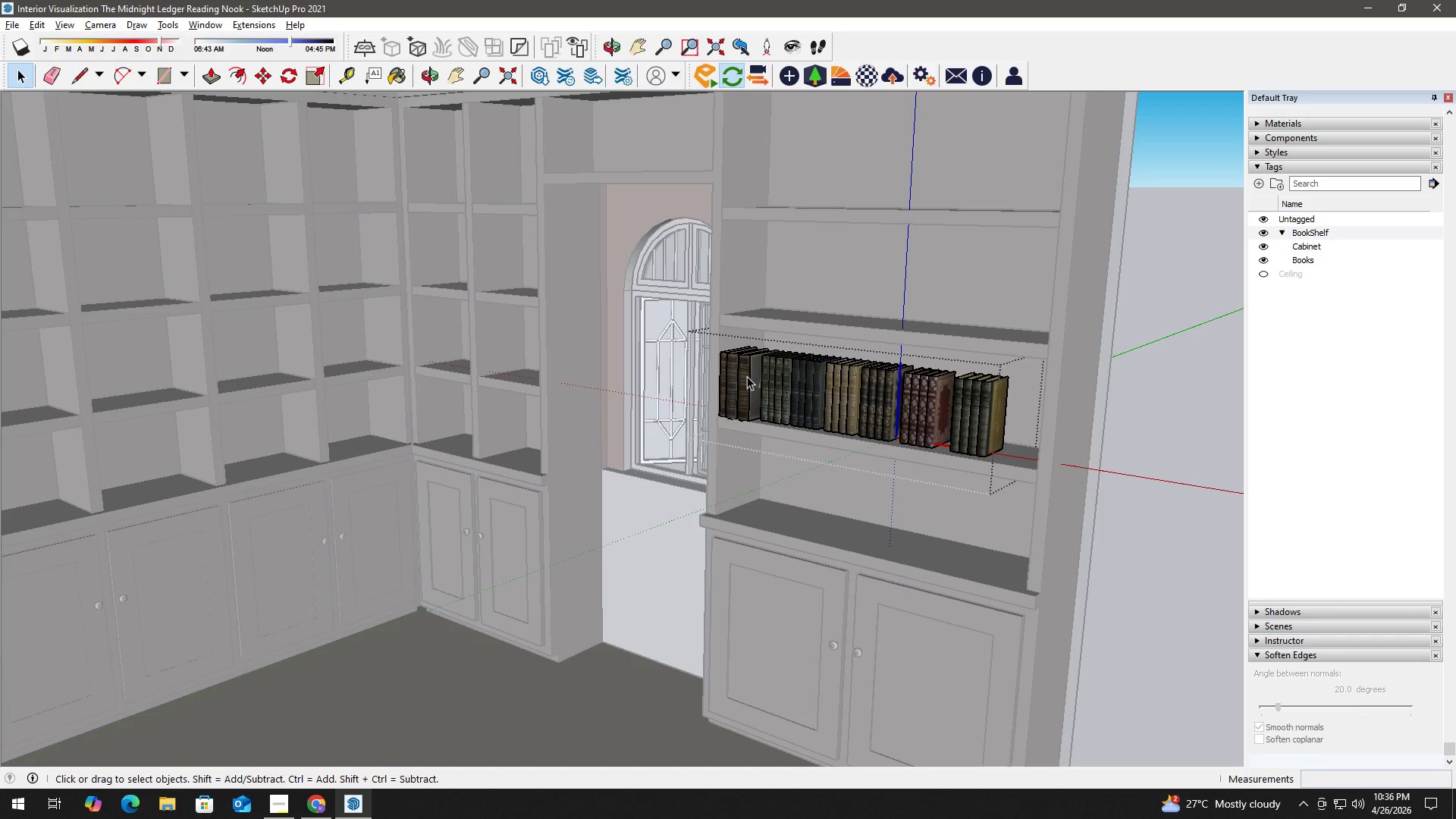 
scroll: coordinate [740, 382], scroll_direction: up, amount: 11.0
 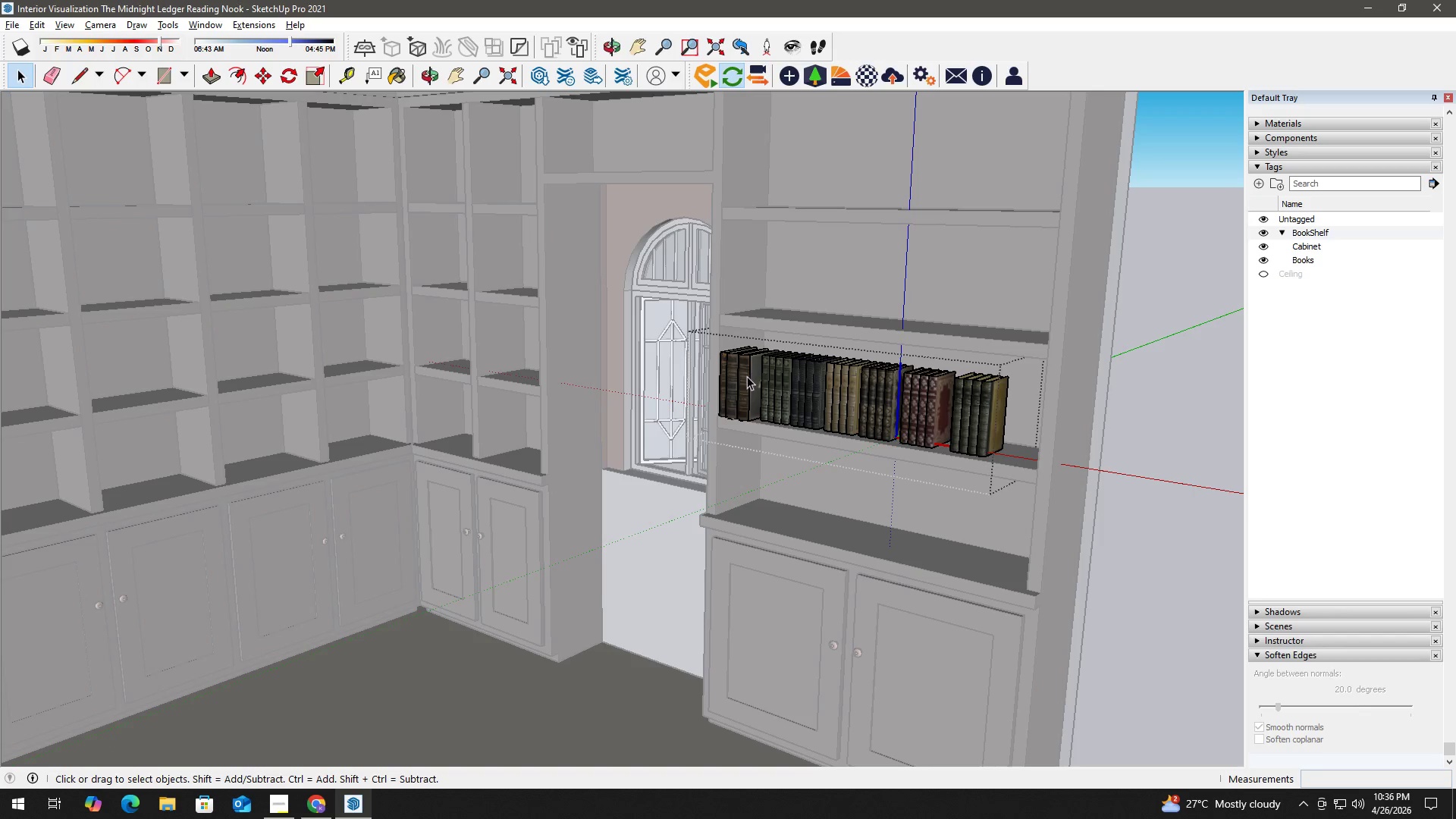 
triple_click([747, 376])
 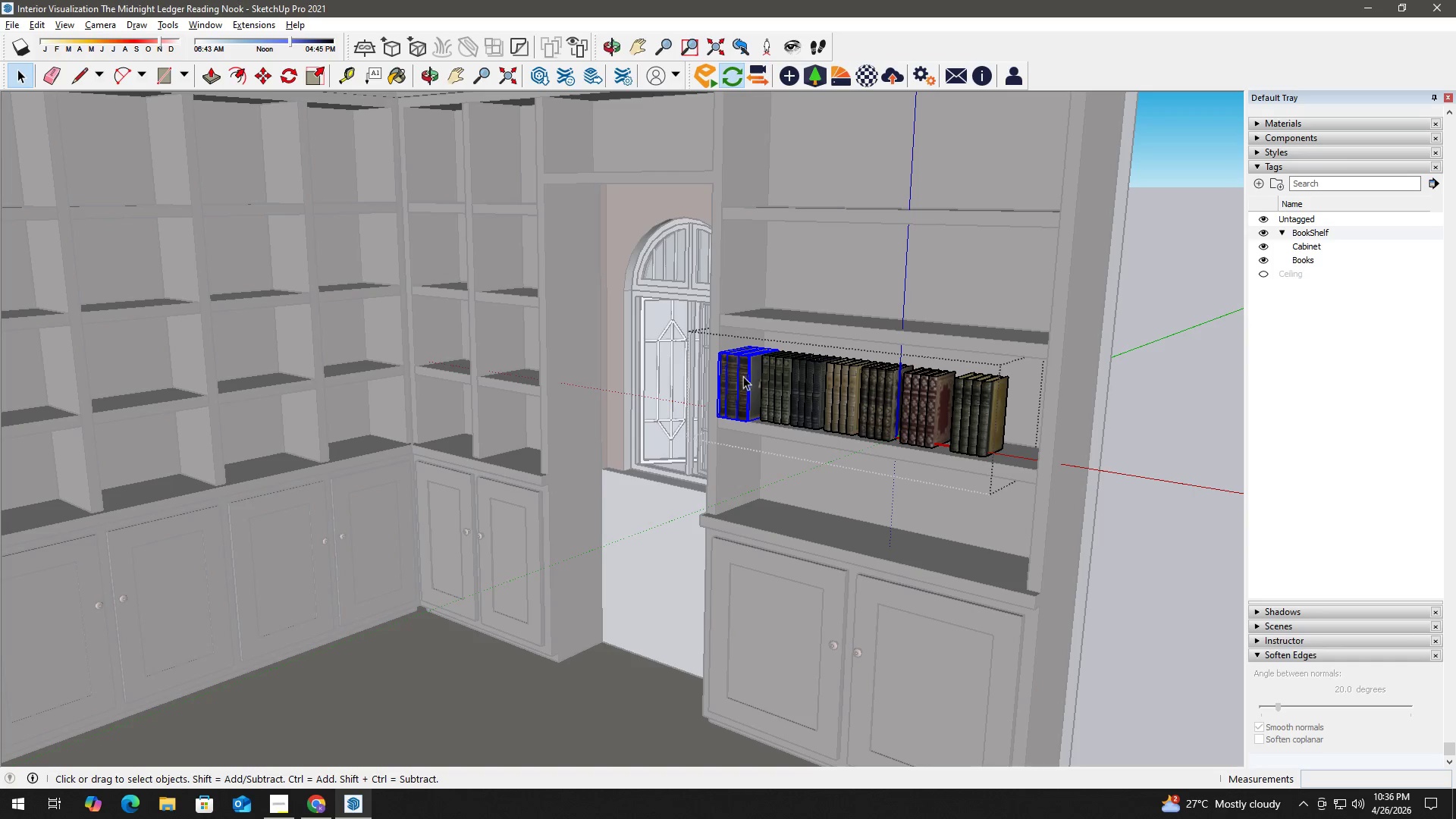 
key(Escape)
 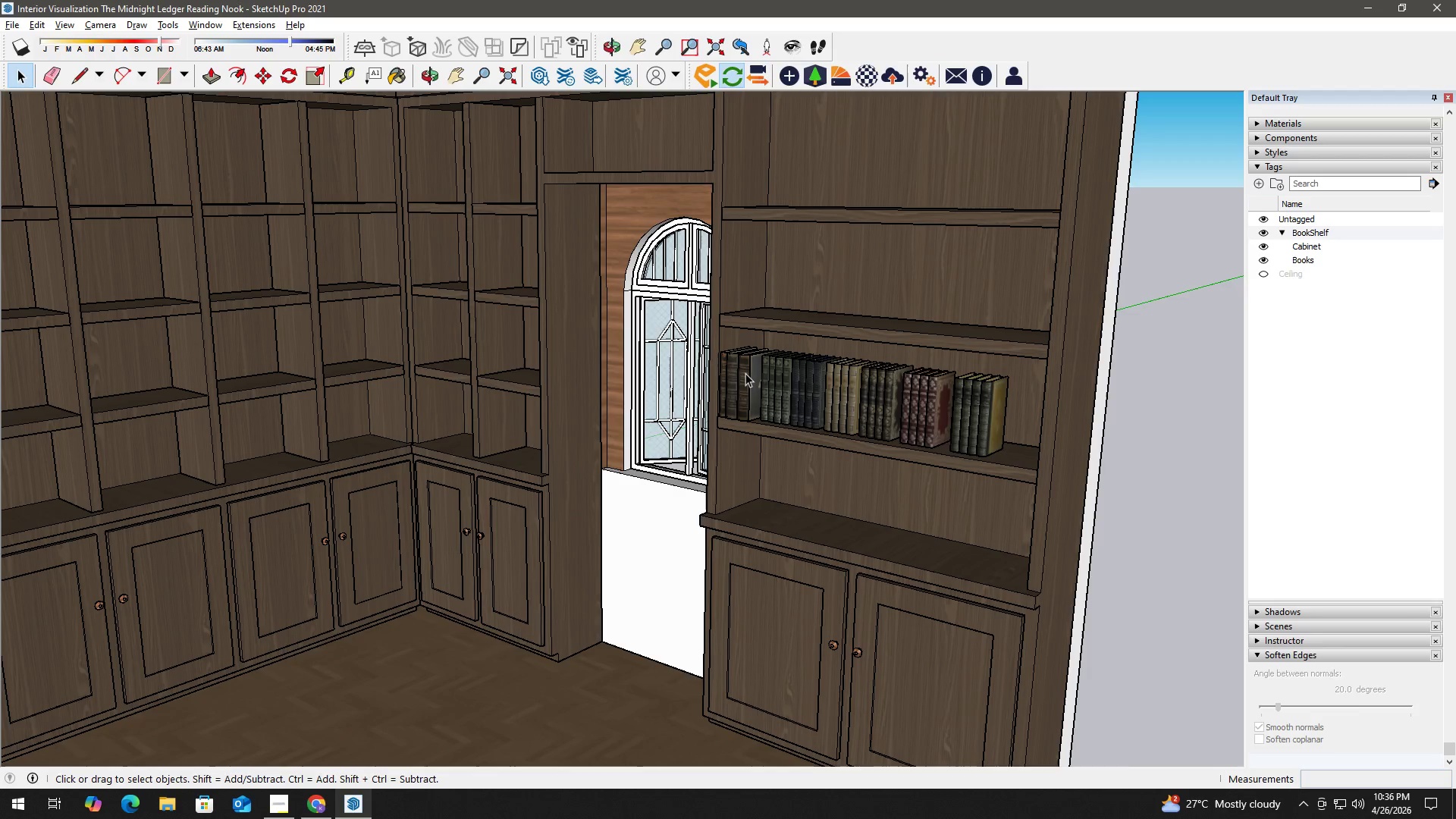 
key(Escape)
 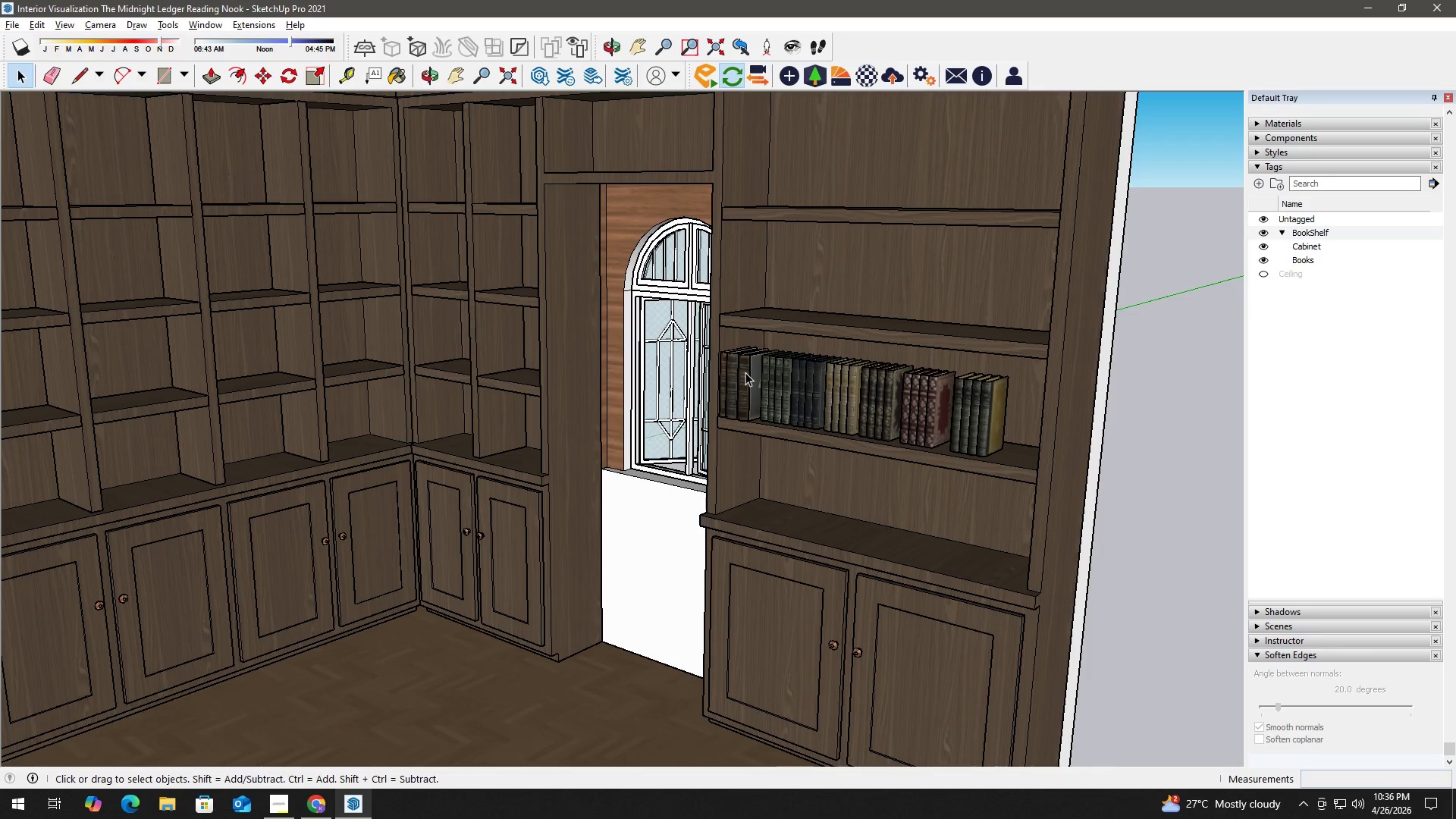 
left_click([745, 372])
 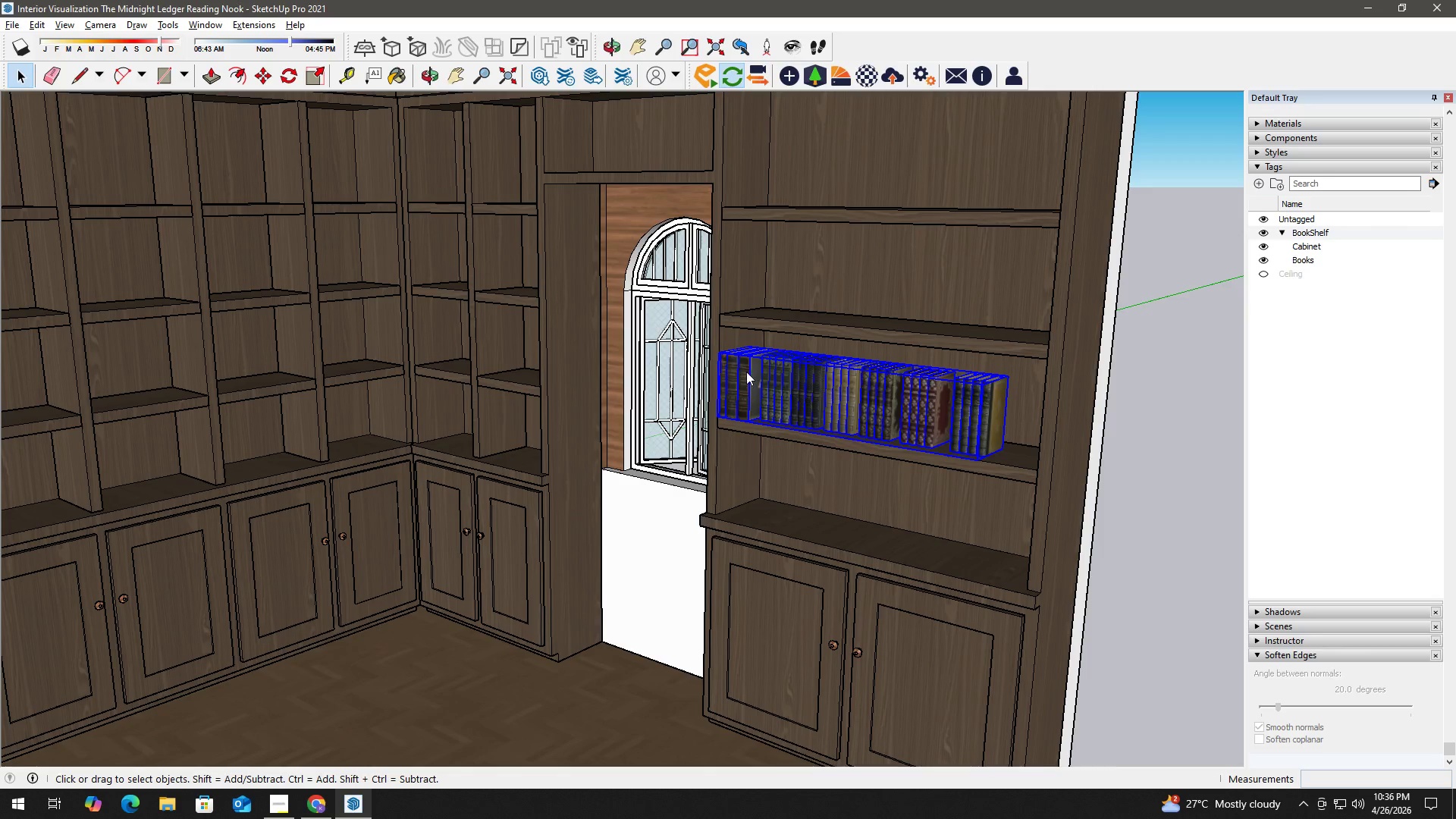 
right_click([746, 372])
 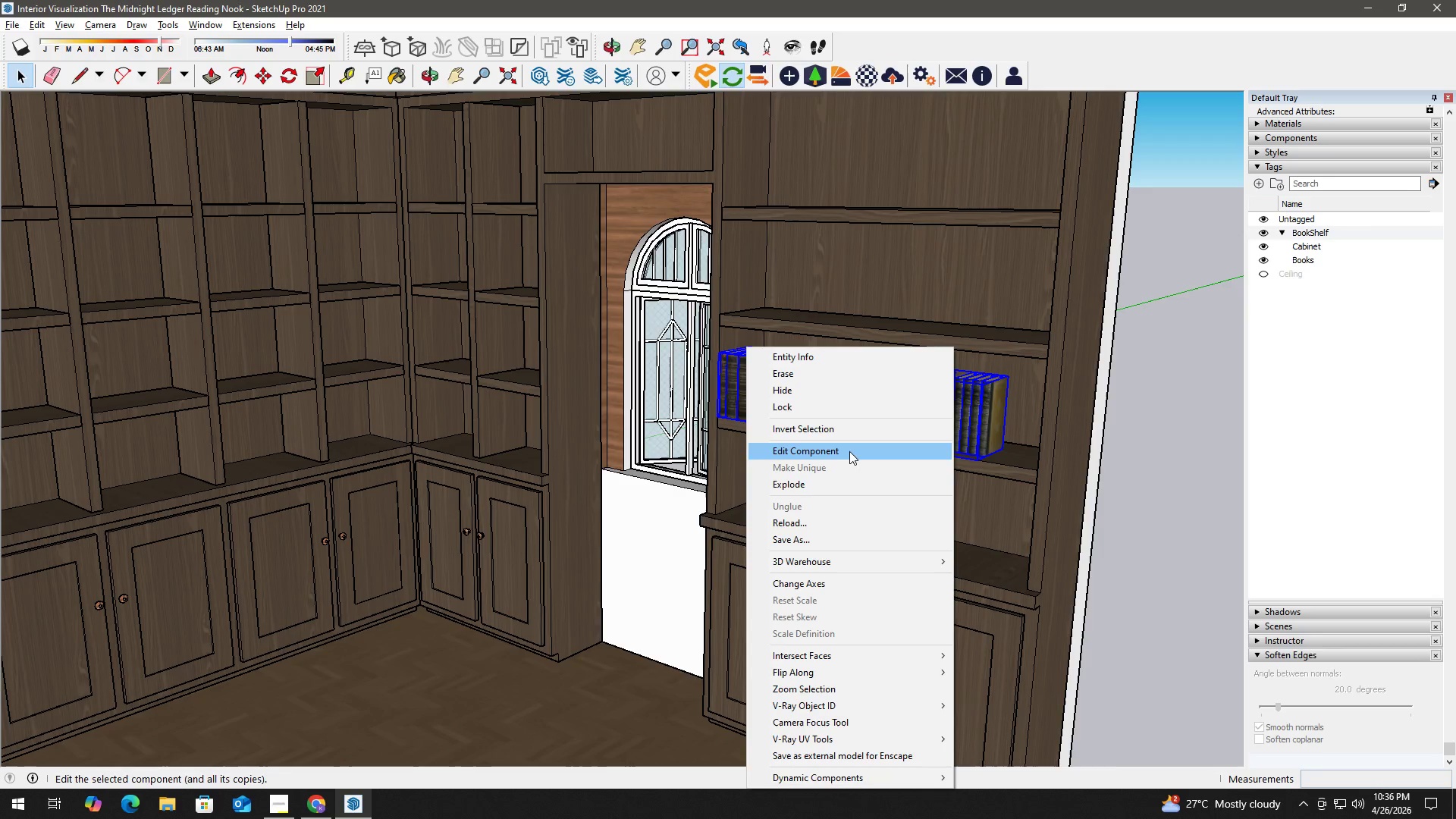 
left_click([843, 483])
 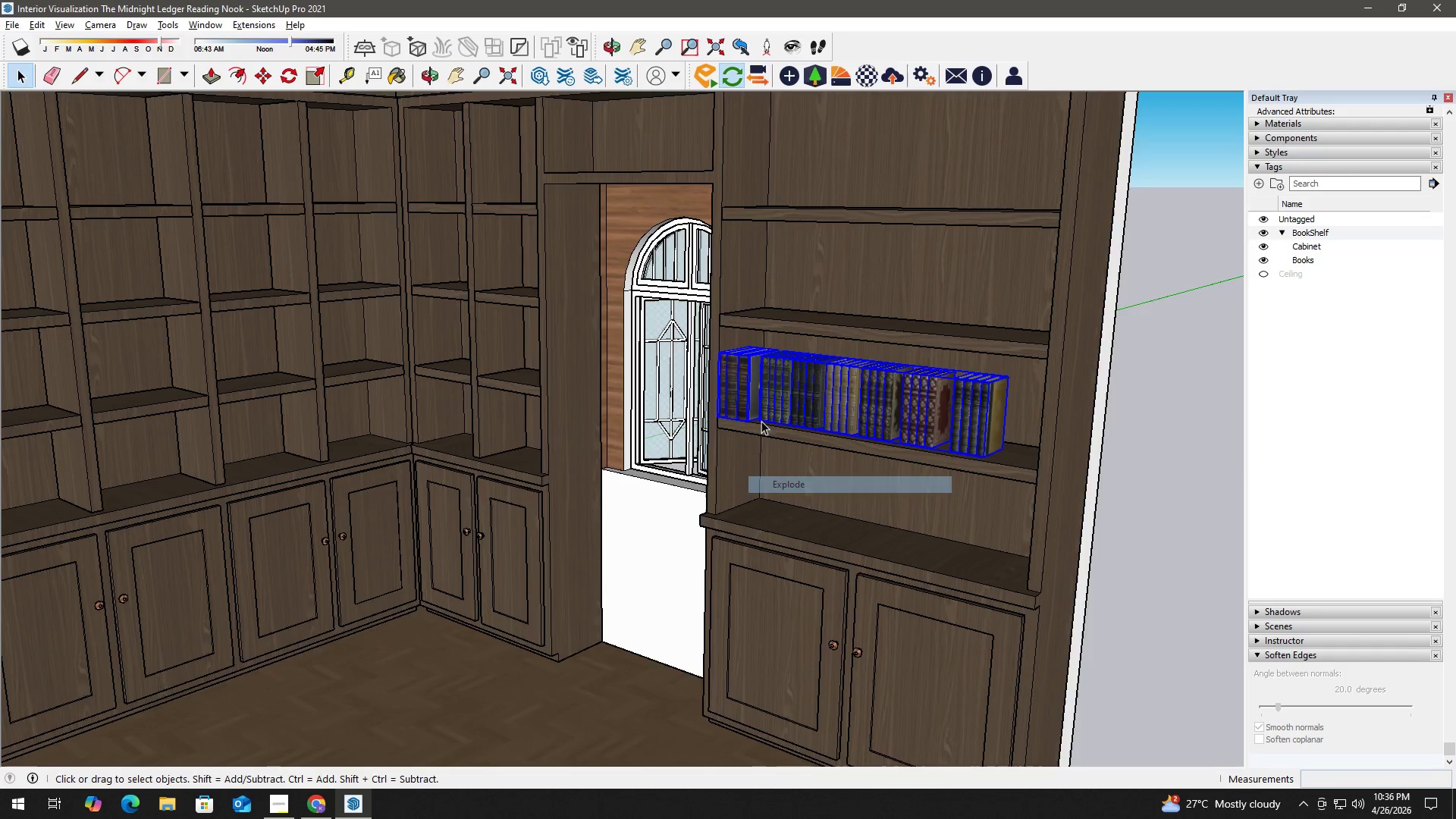 
left_click([738, 413])
 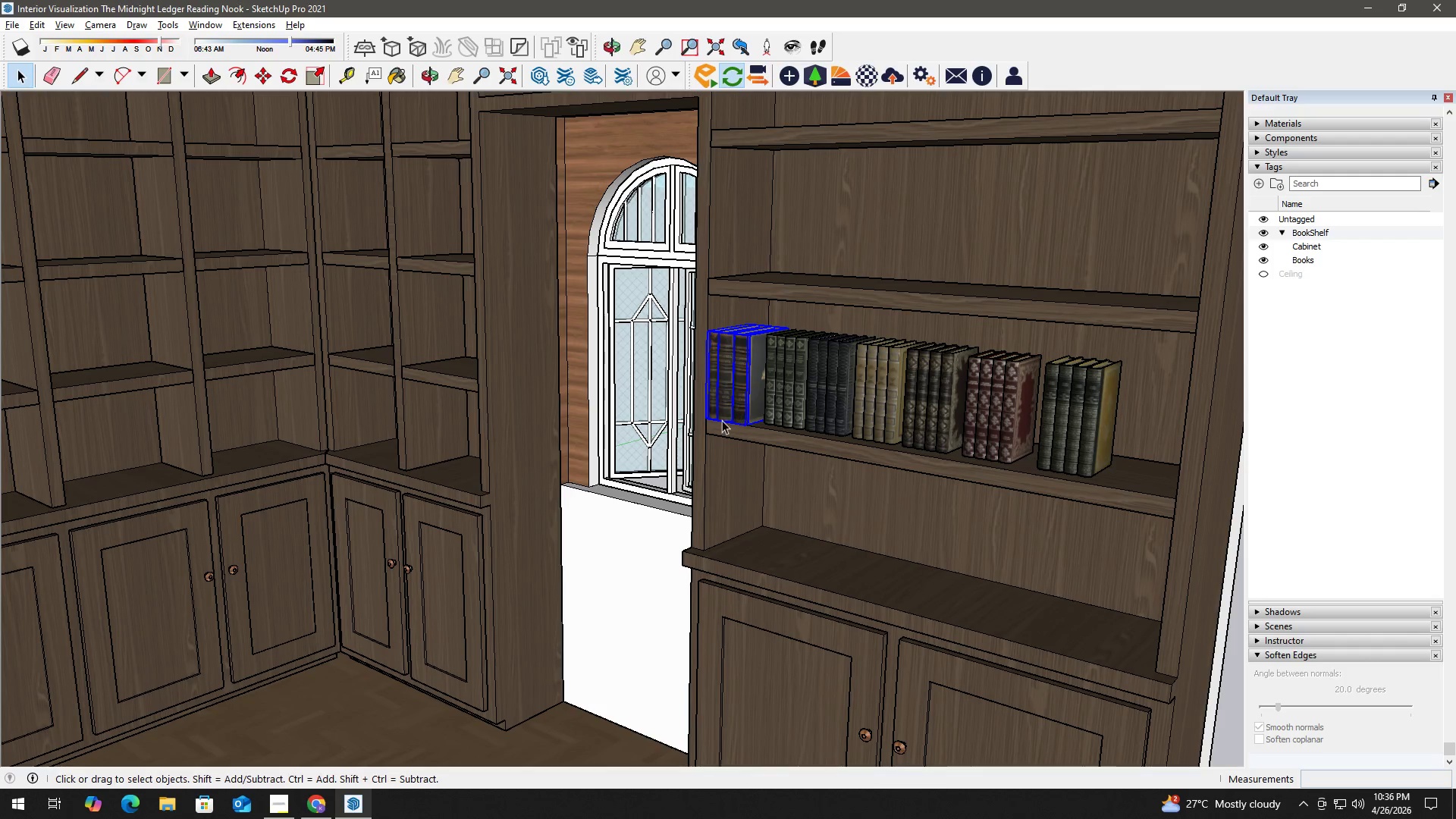 
scroll: coordinate [779, 475], scroll_direction: up, amount: 10.0
 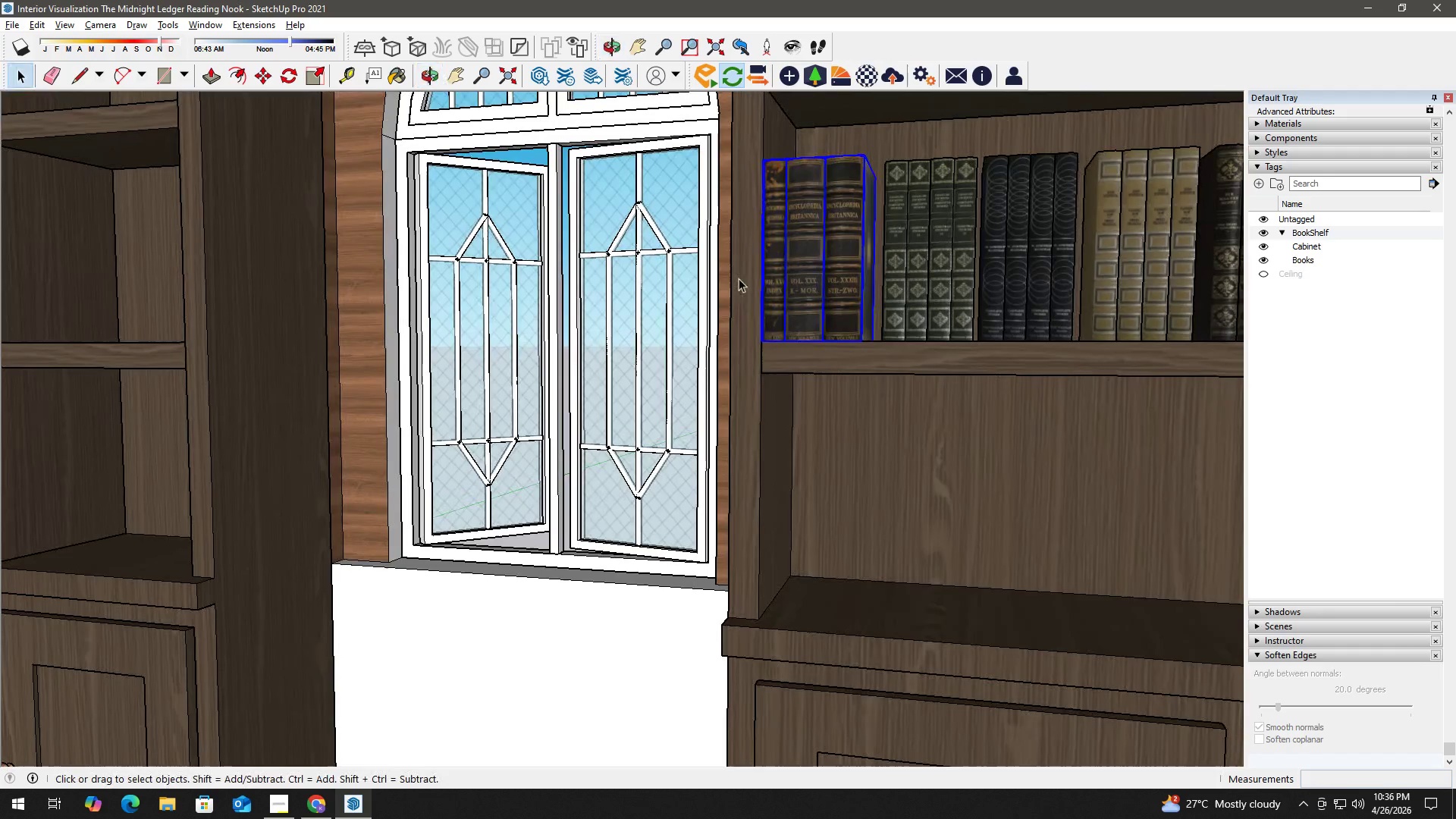 
key(Alt+Tab)
 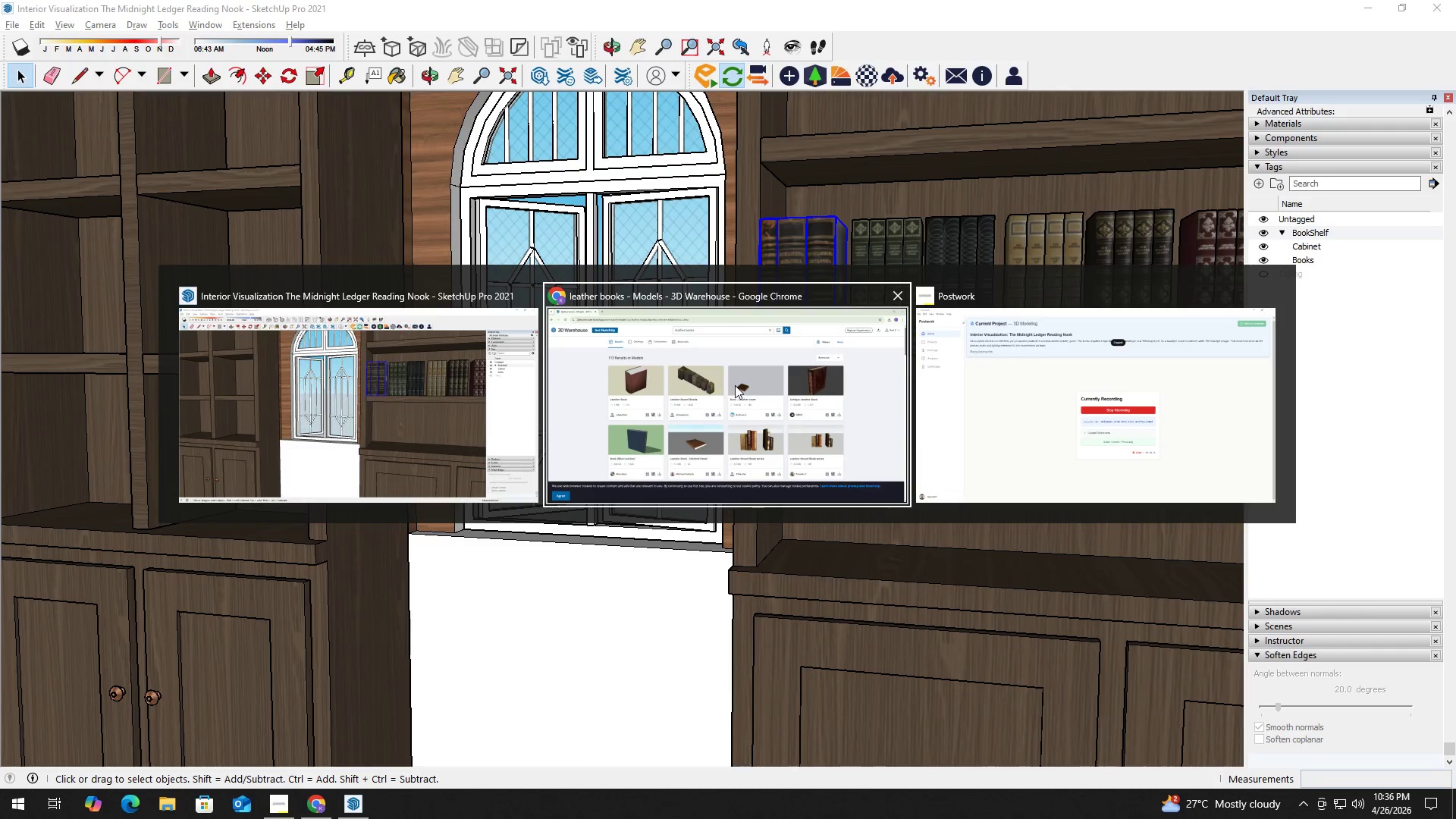 
scroll: coordinate [733, 381], scroll_direction: down, amount: 3.0
 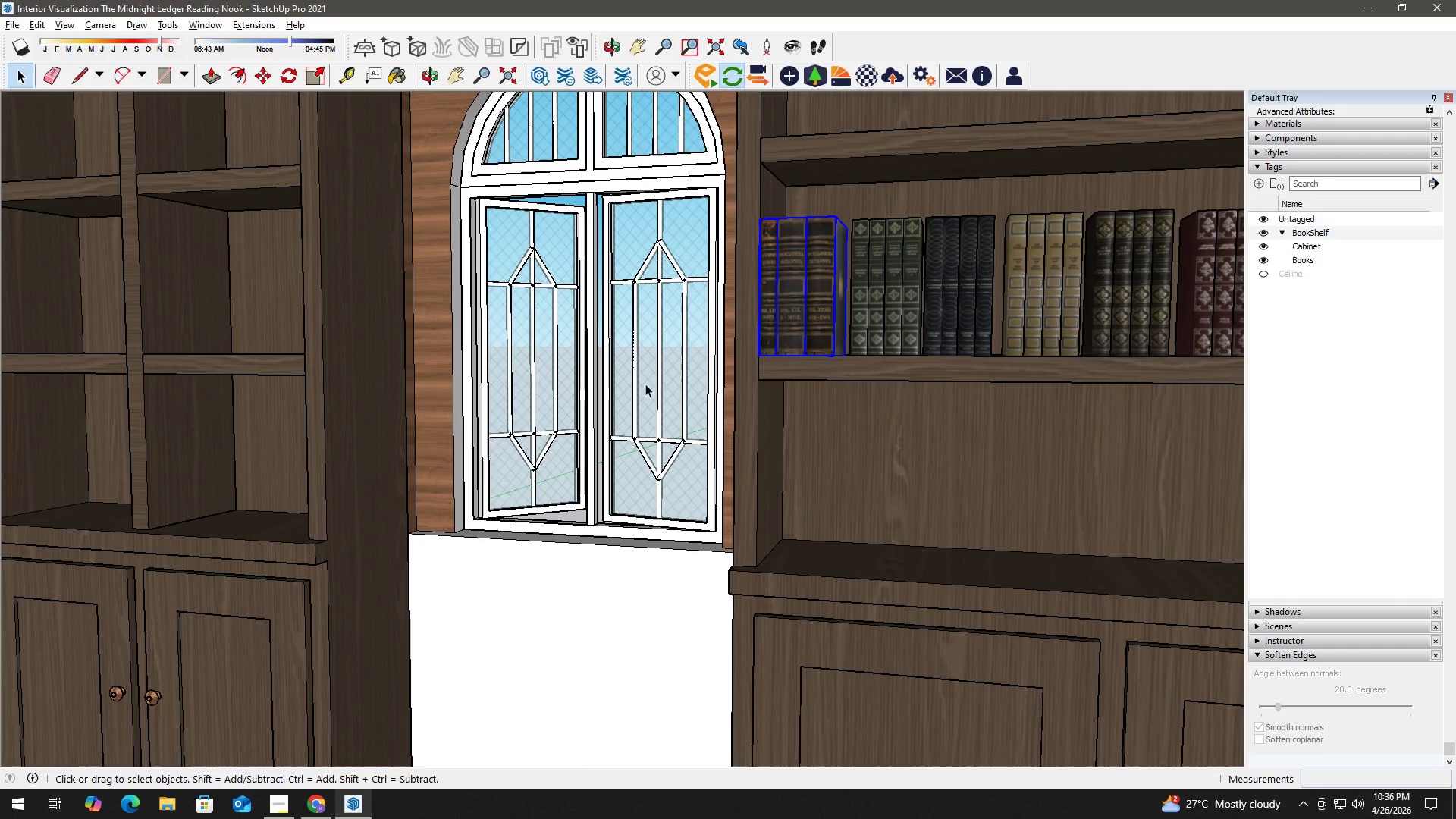 
left_click([729, 385])
 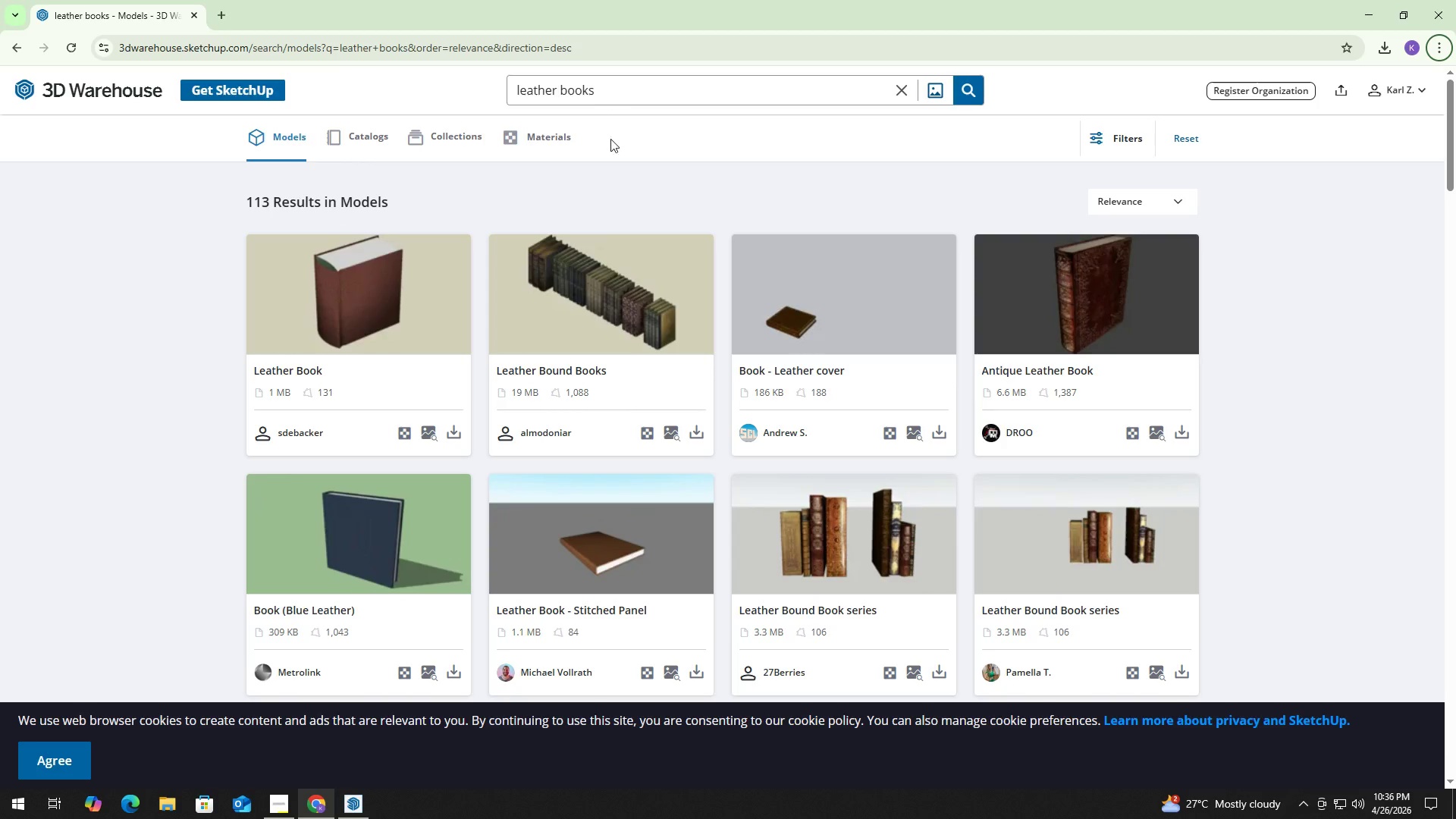 
scroll: coordinate [651, 443], scroll_direction: down, amount: 12.0
 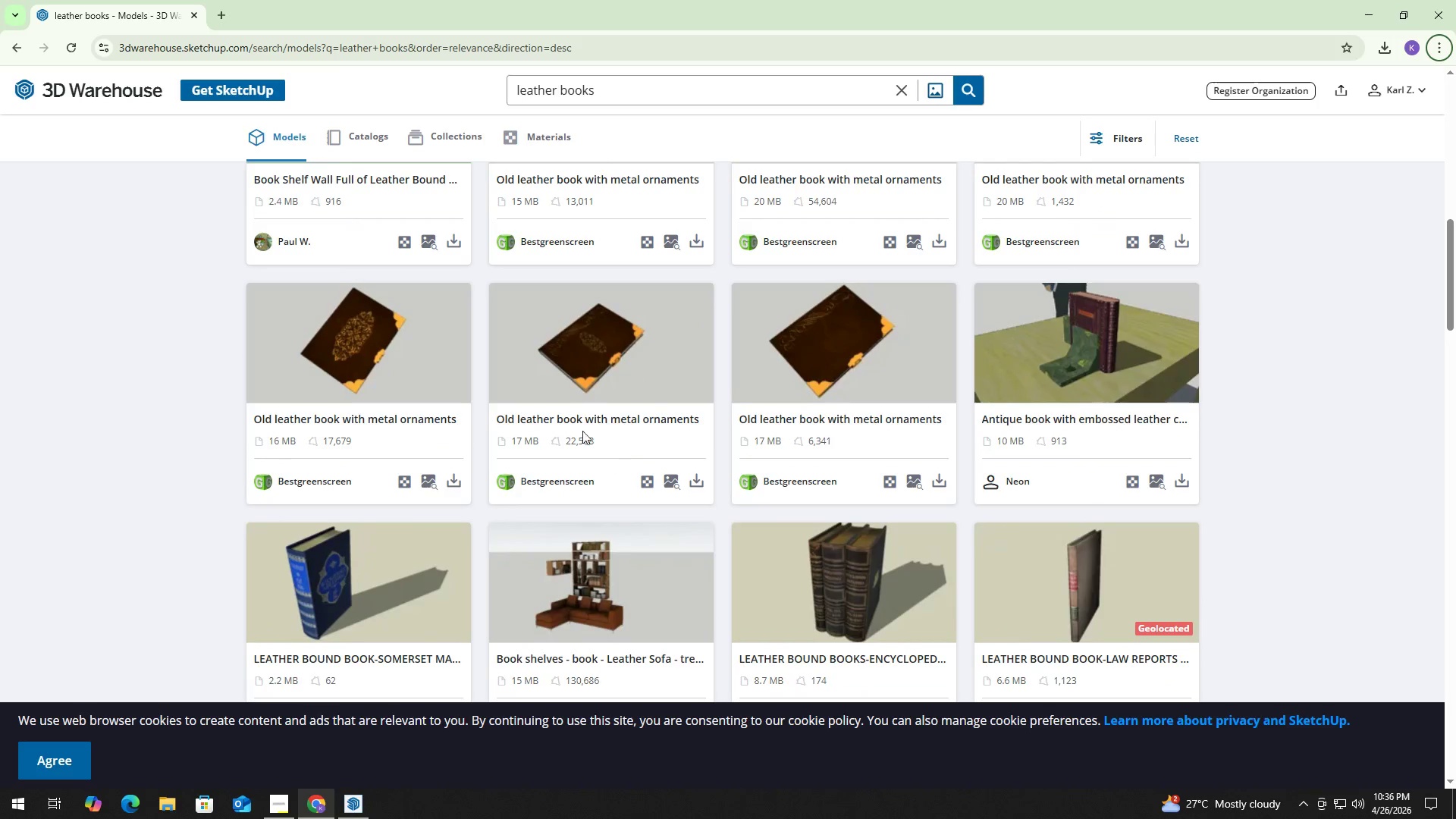 
scroll: coordinate [544, 419], scroll_direction: up, amount: 3.0
 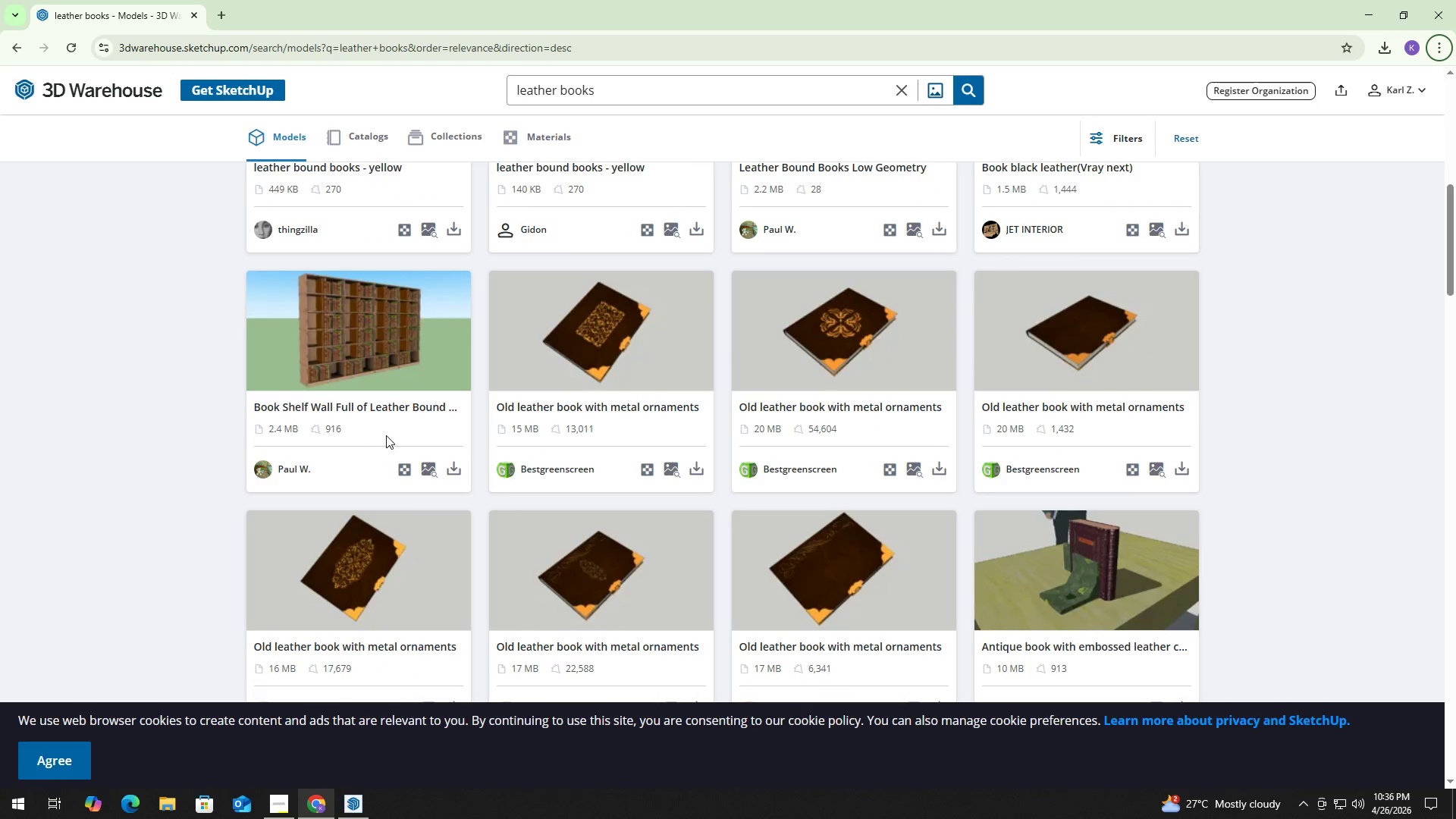 
scroll: coordinate [681, 464], scroll_direction: down, amount: 6.0
 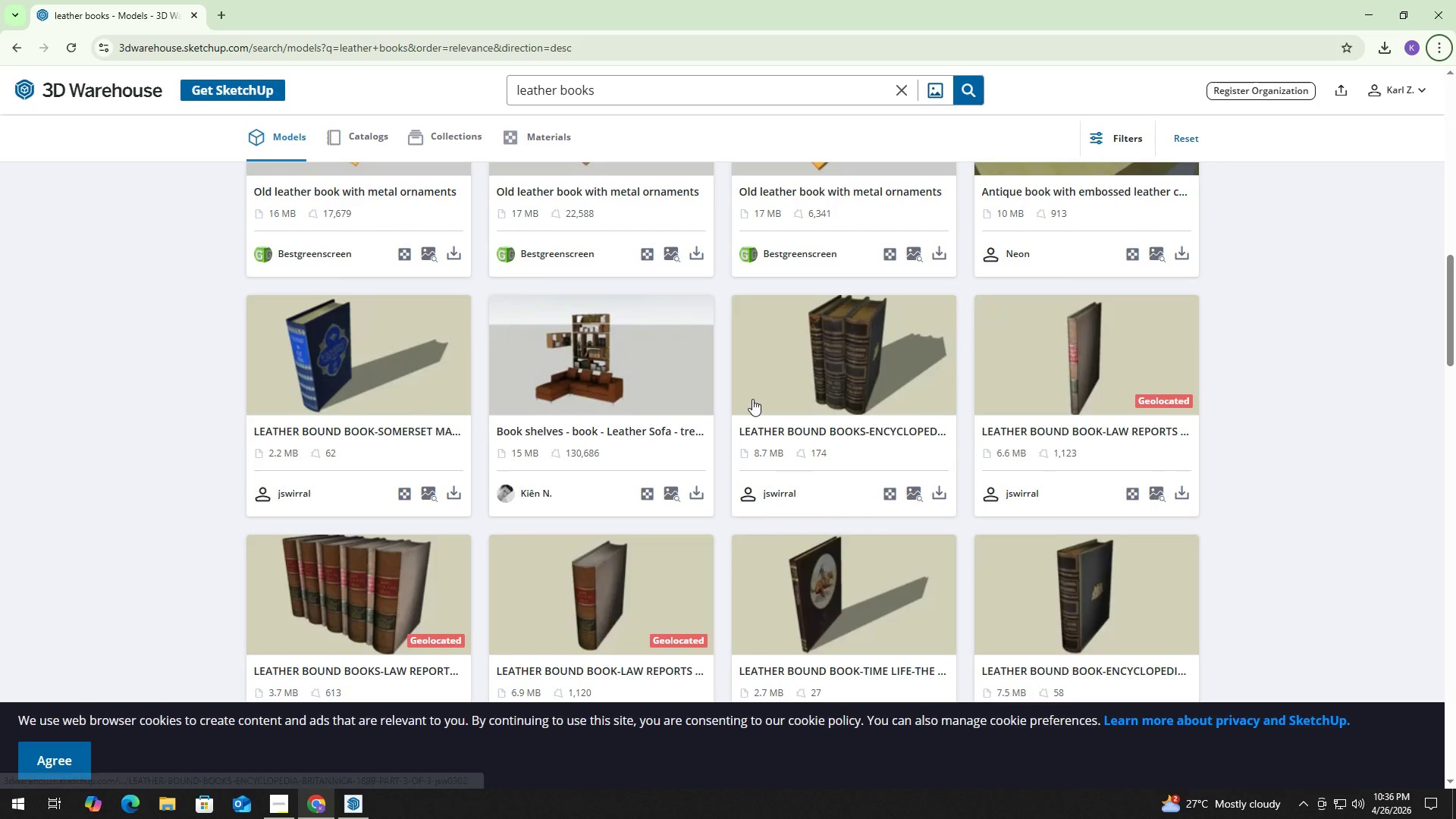 
left_click([644, 102])
 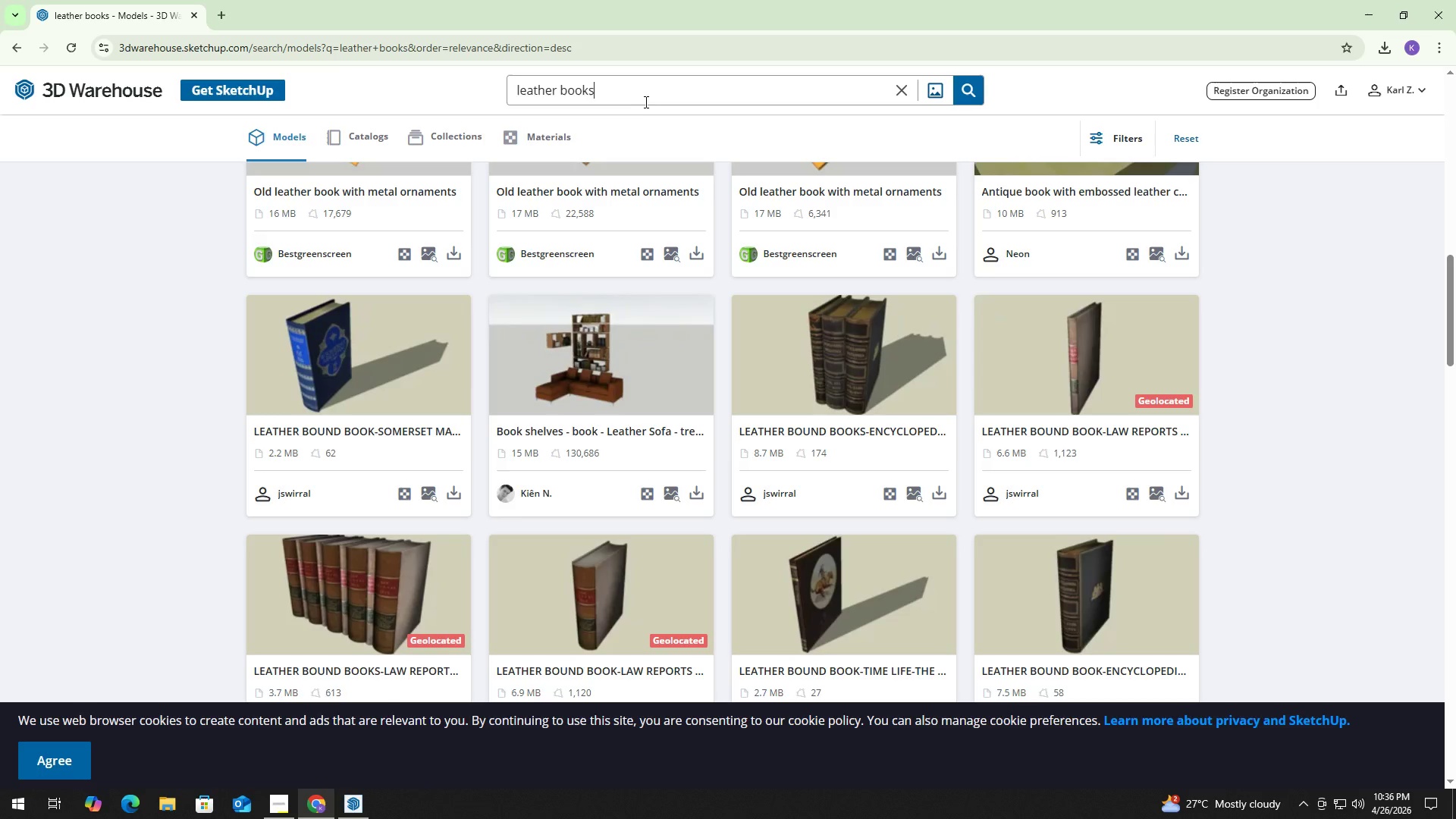 
key(Control+ControlLeft)
 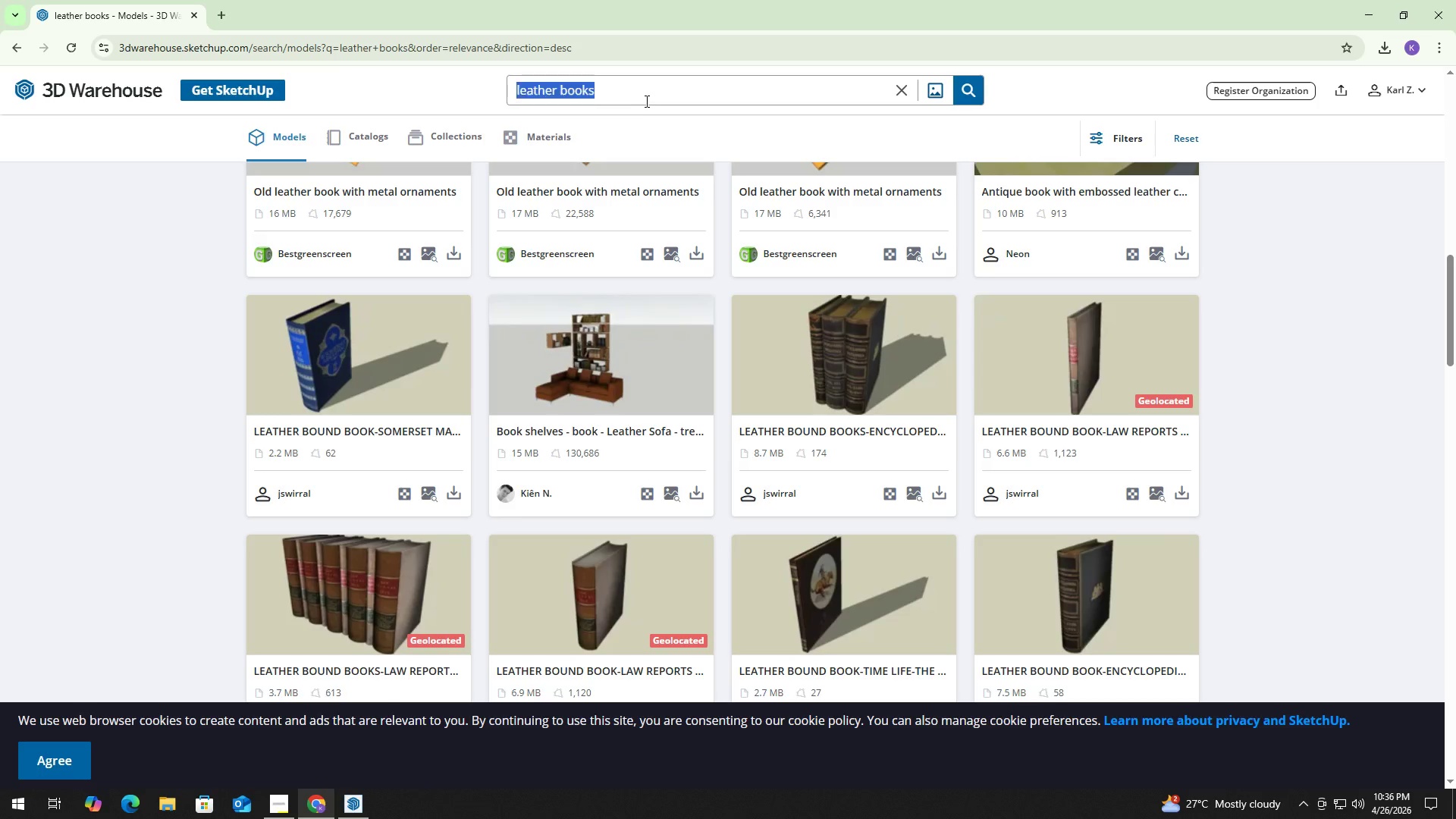 
key(Control+A)
 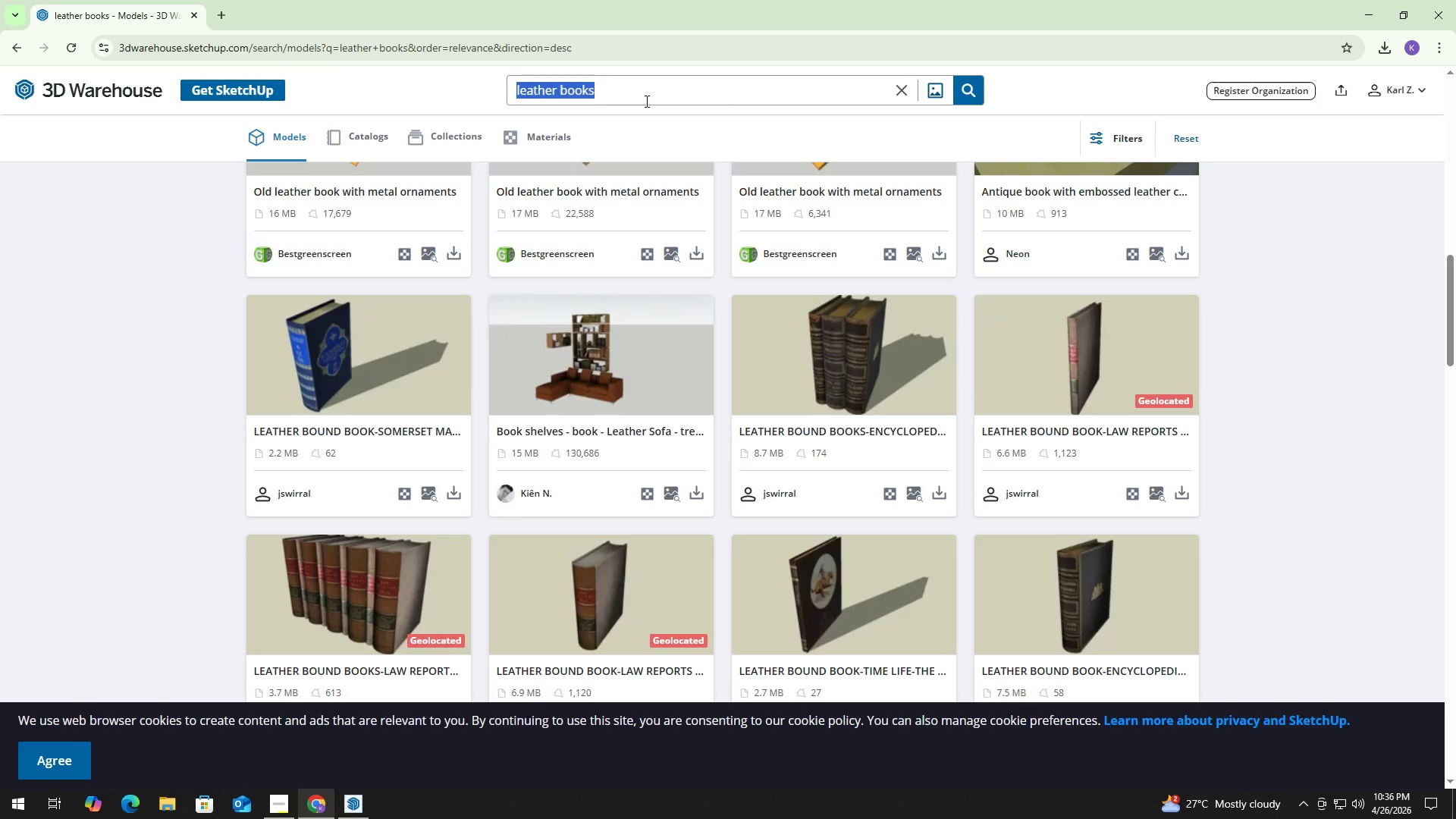 
type(pot plant)
 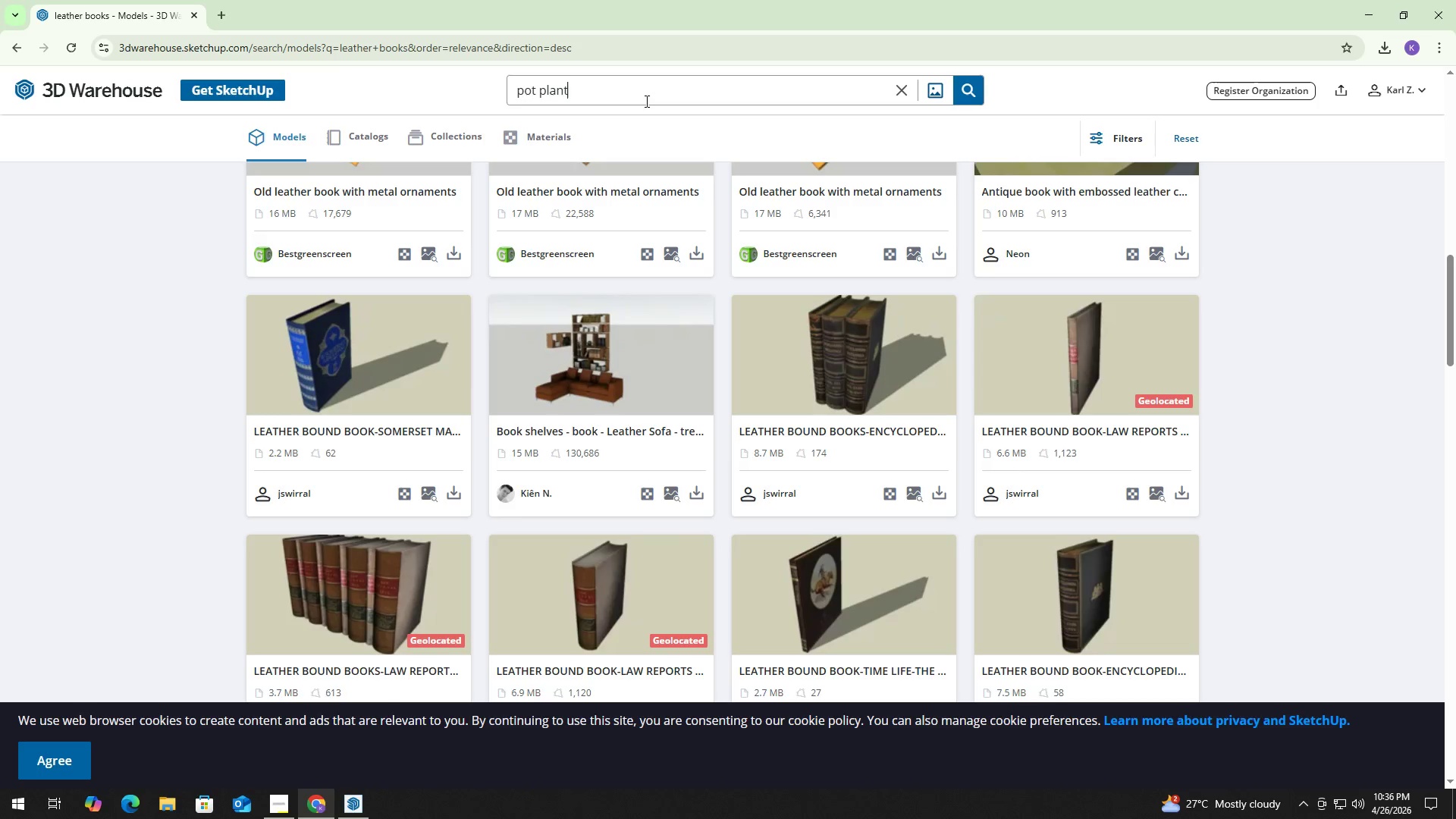 
key(Enter)
 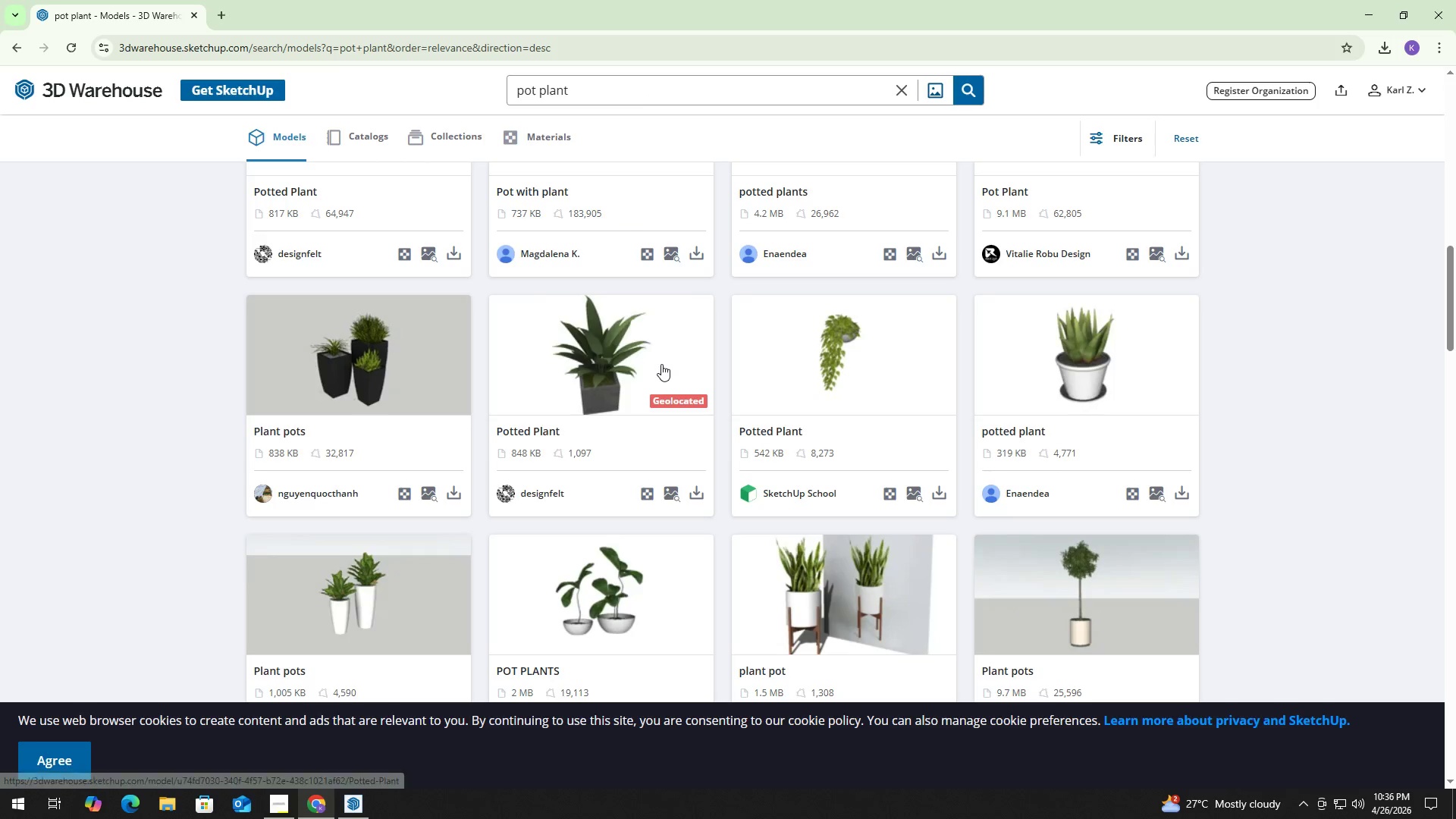 
scroll: coordinate [679, 328], scroll_direction: up, amount: 8.0
 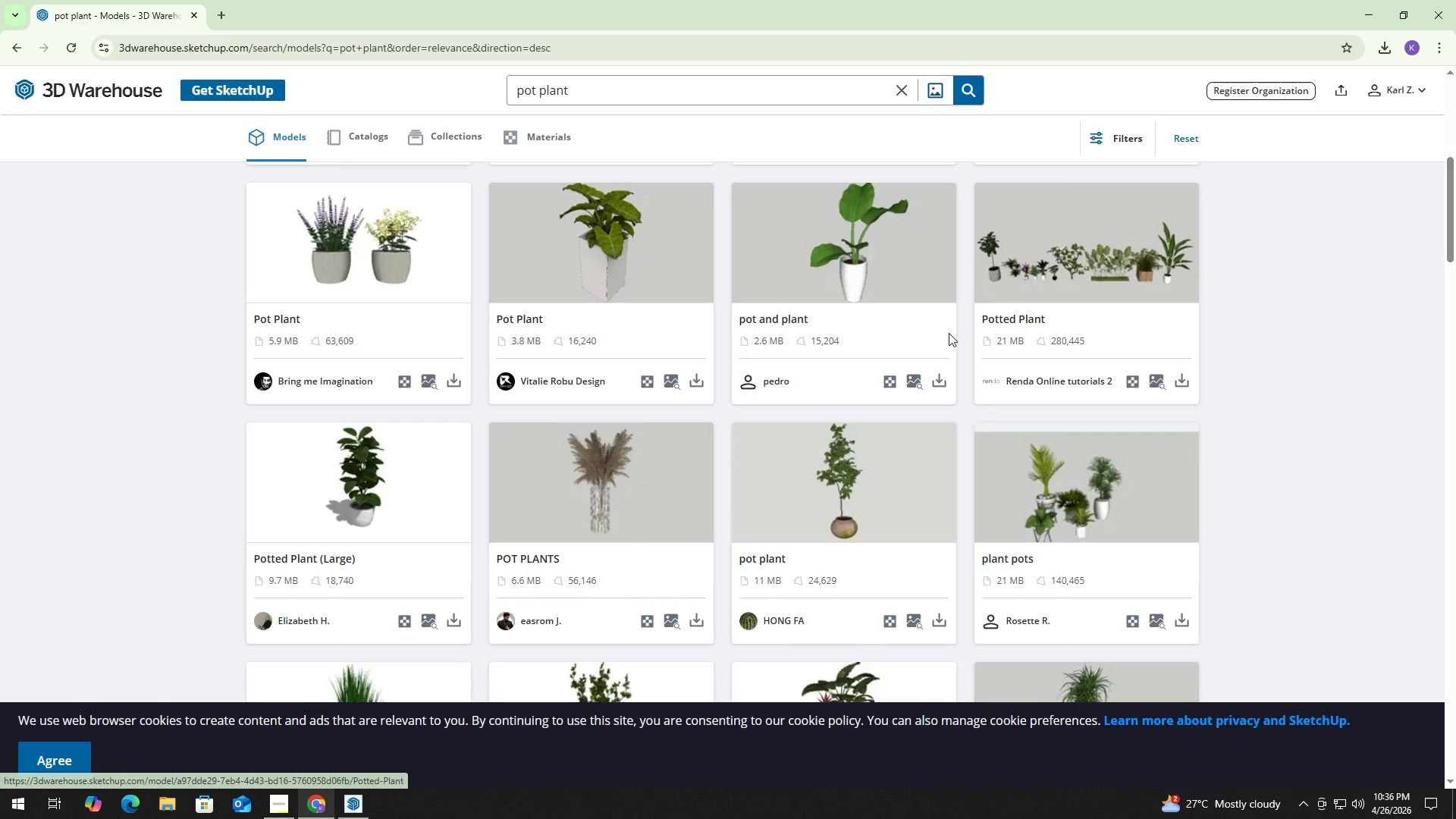 
scroll: coordinate [673, 399], scroll_direction: down, amount: 15.0
 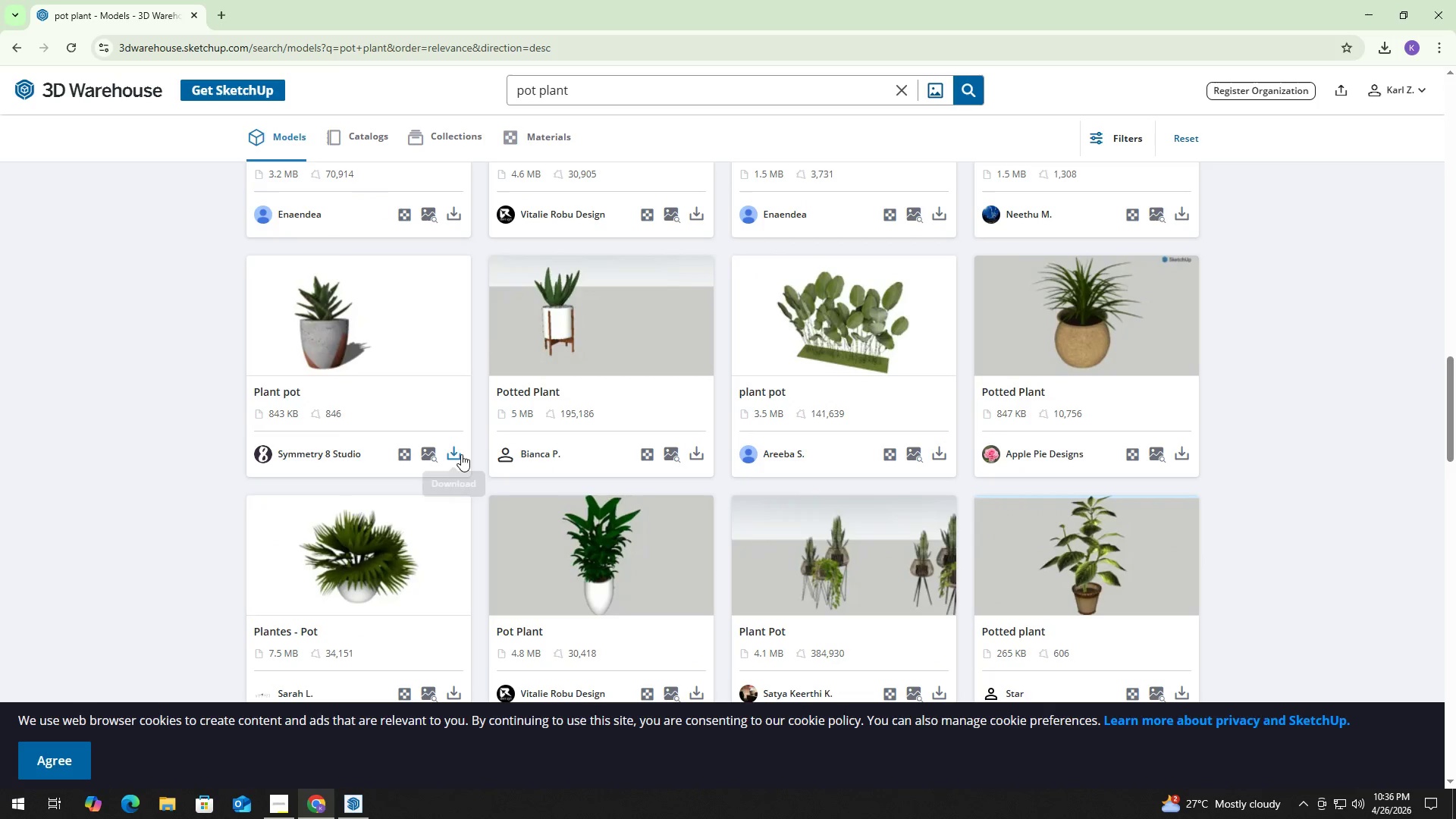 
left_click([460, 453])
 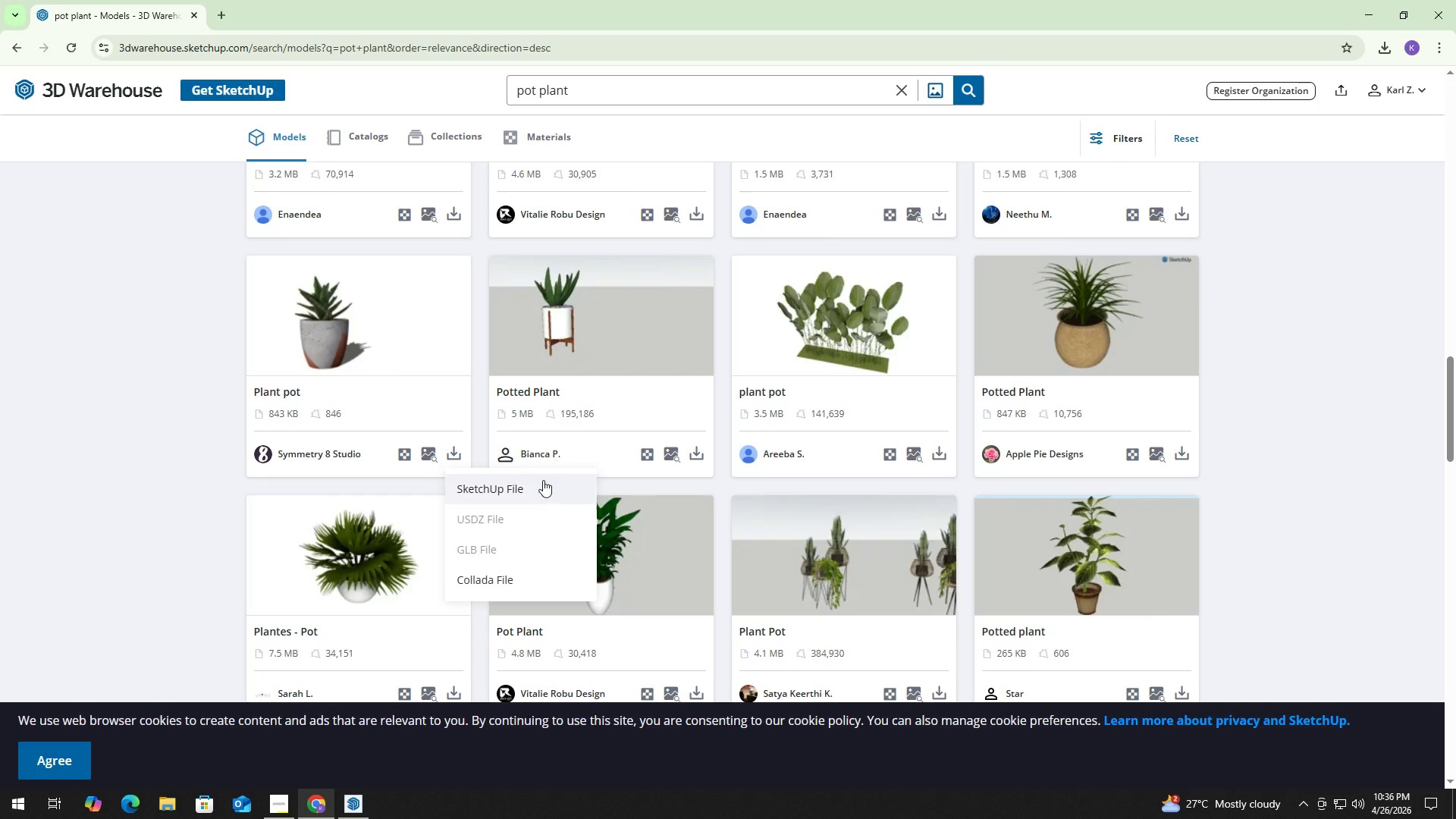 
left_click([539, 487])
 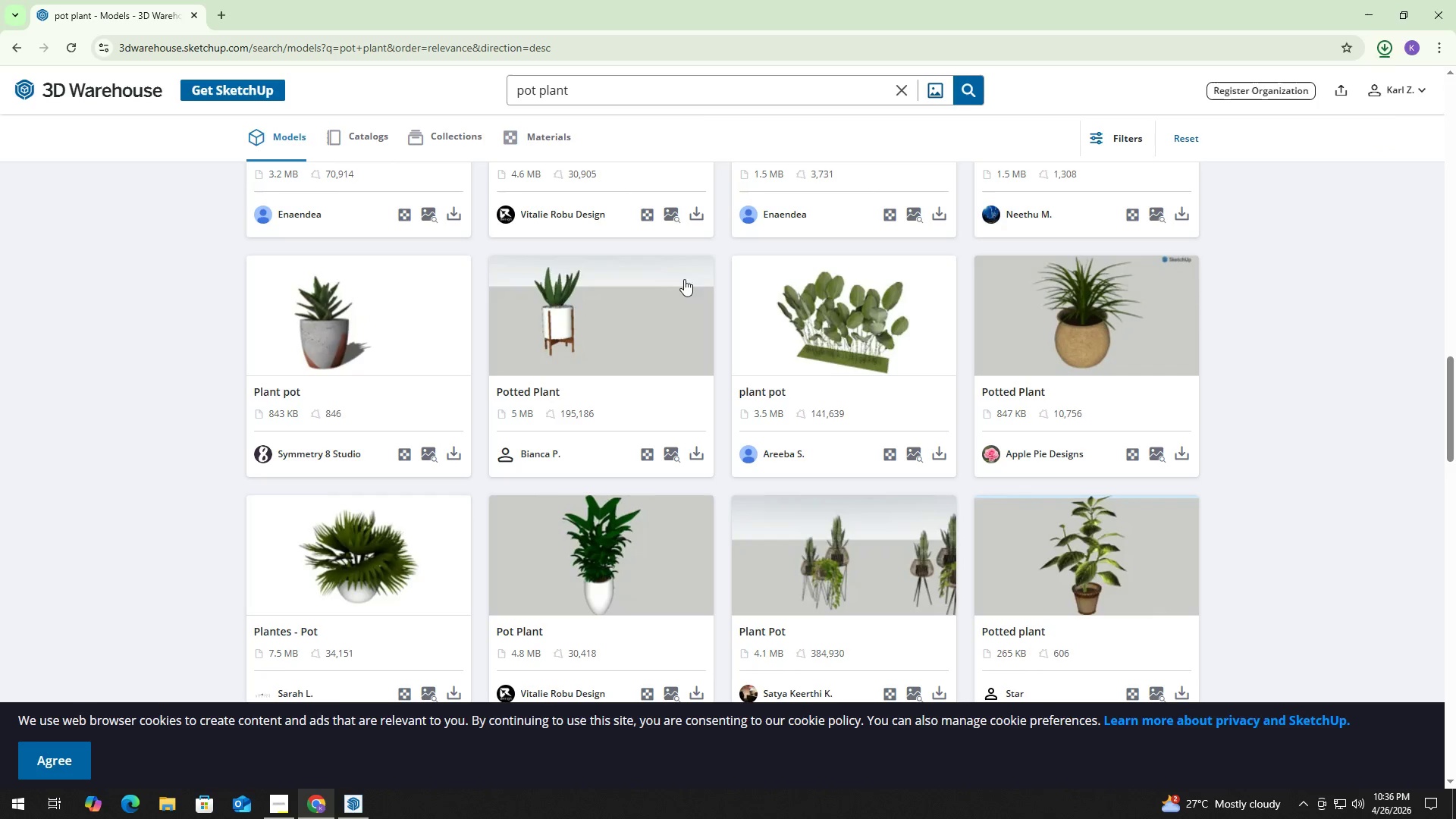 
double_click([641, 88])
 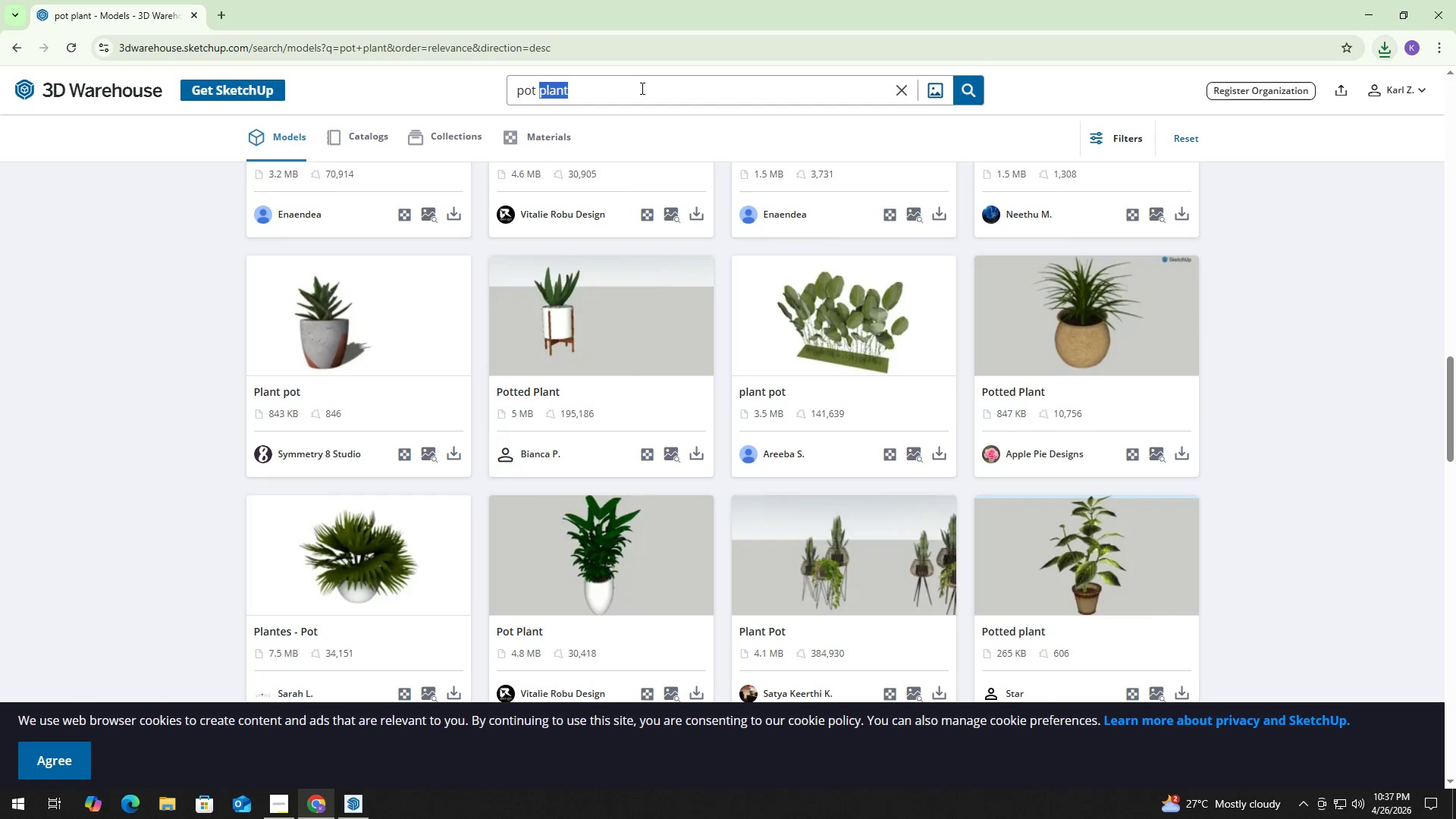 
triple_click([641, 88])
 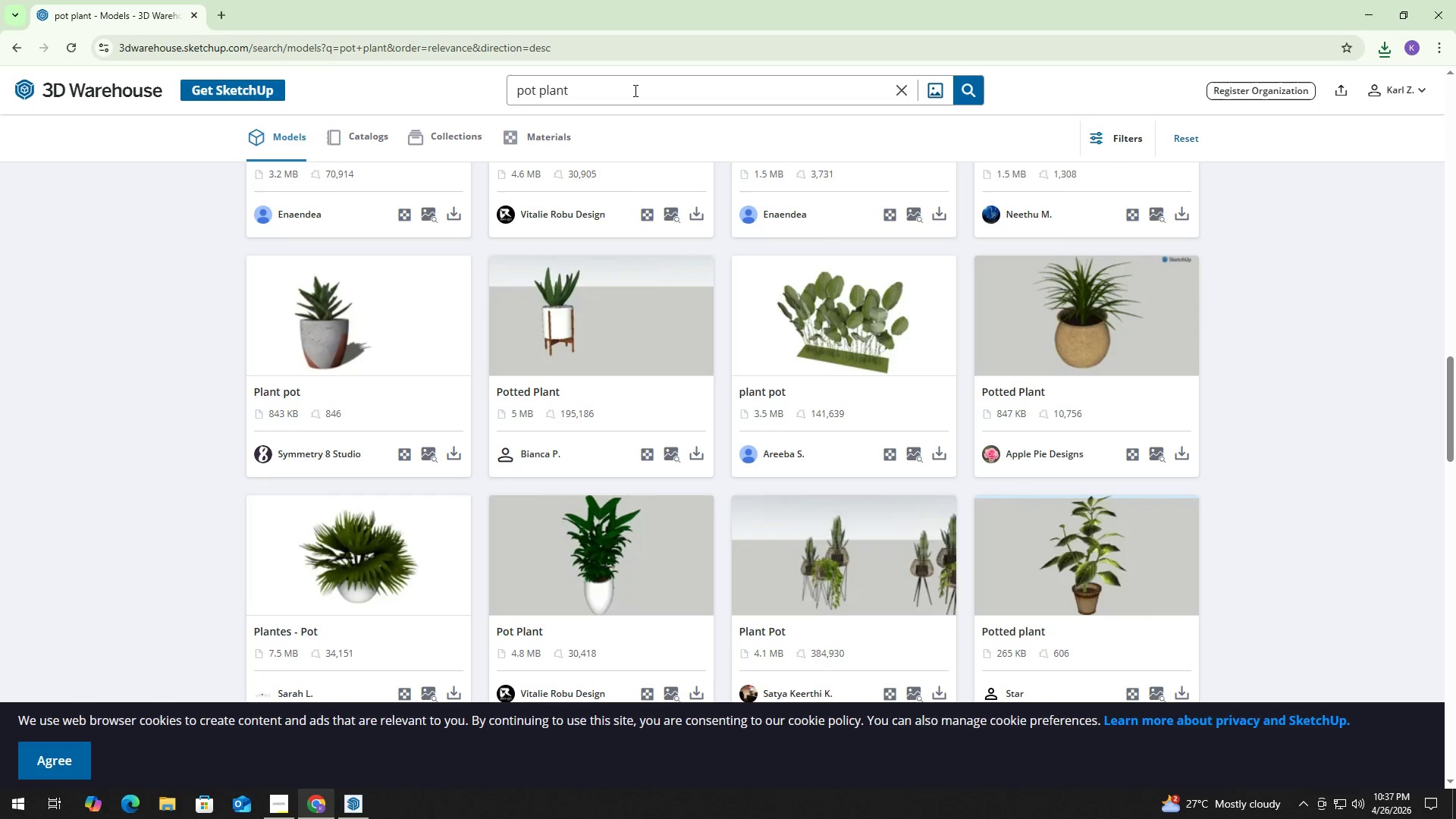 
key(Control+ControlLeft)
 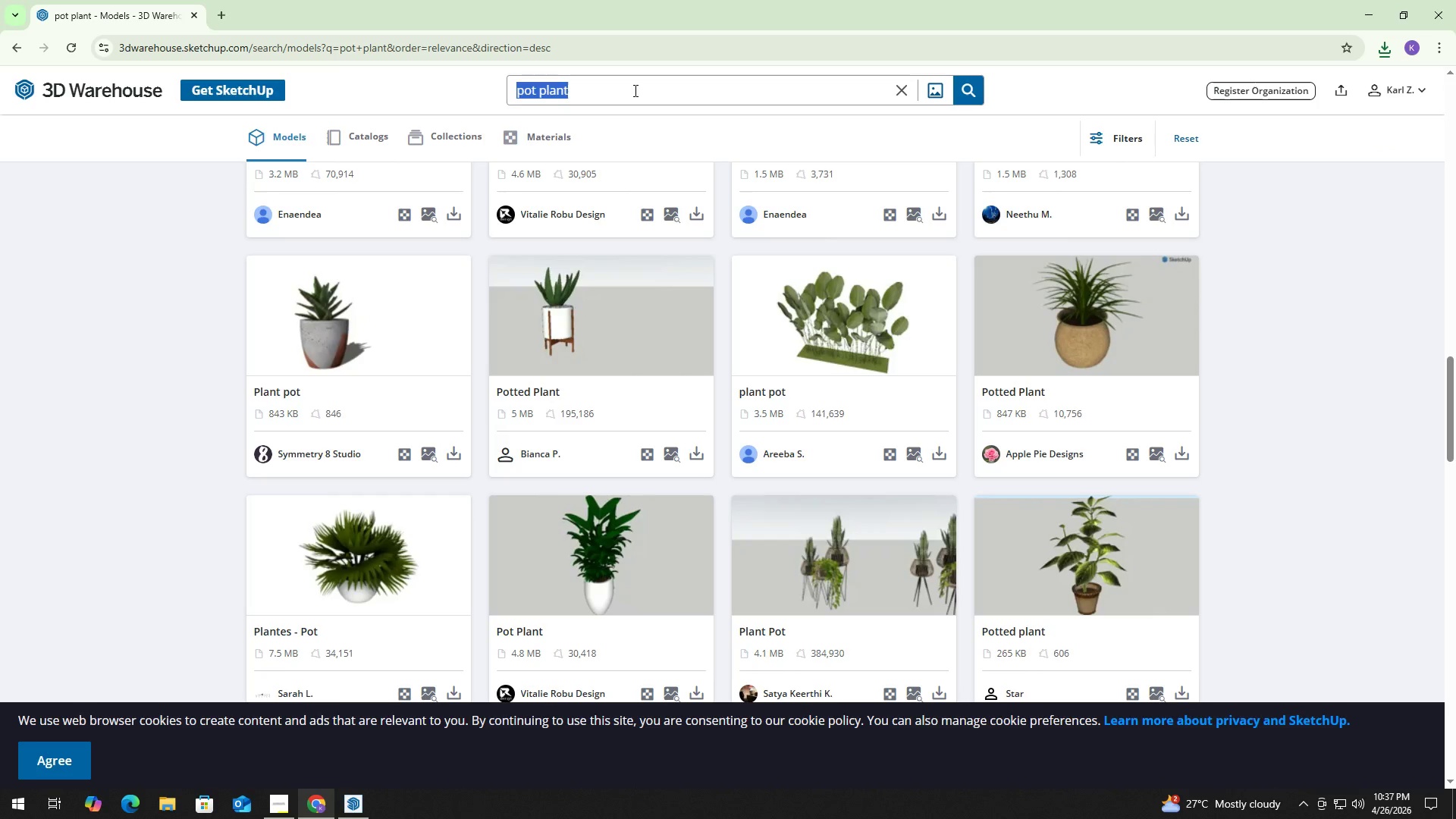 
key(Control+A)
 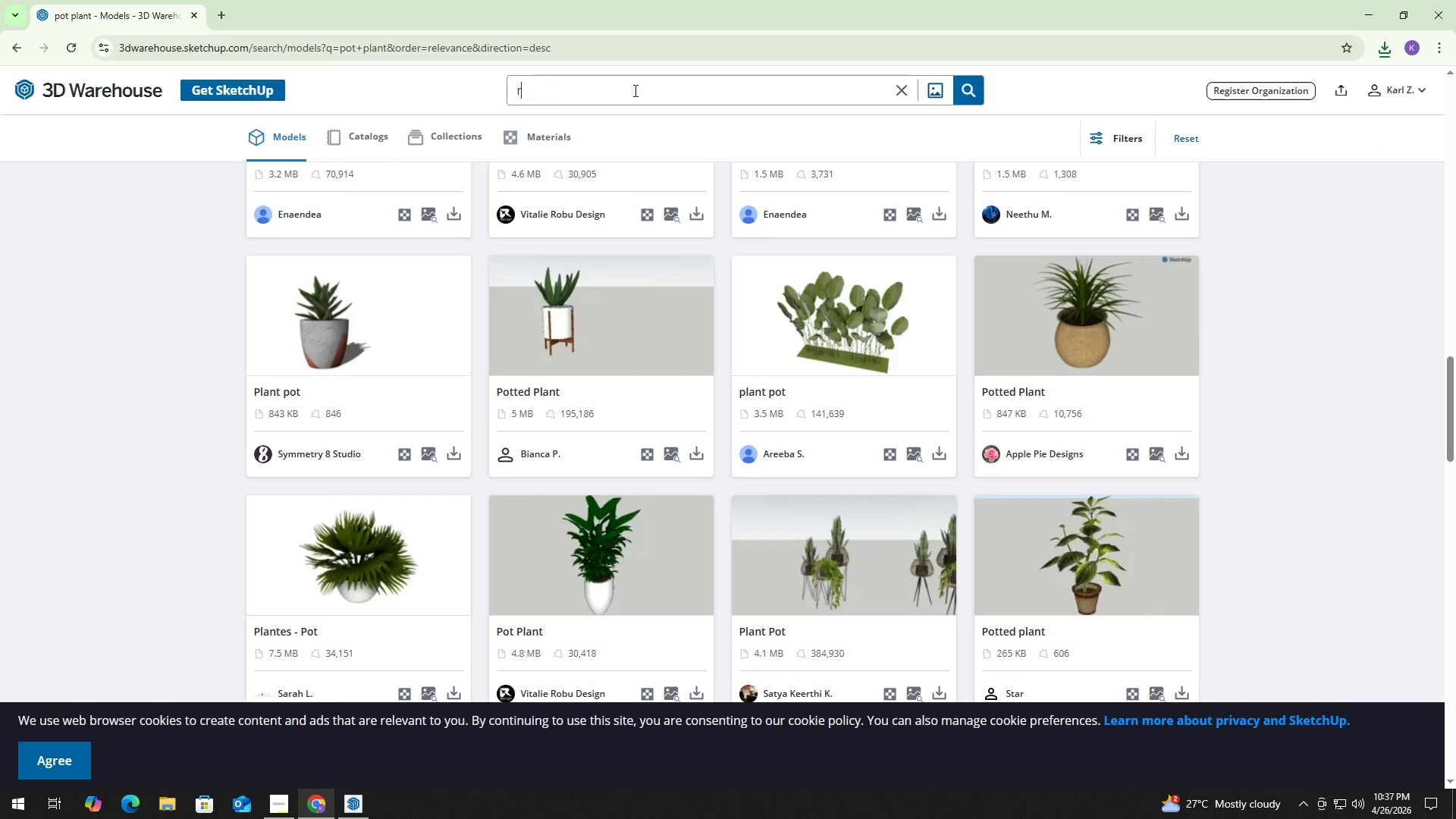 
type(round table)
 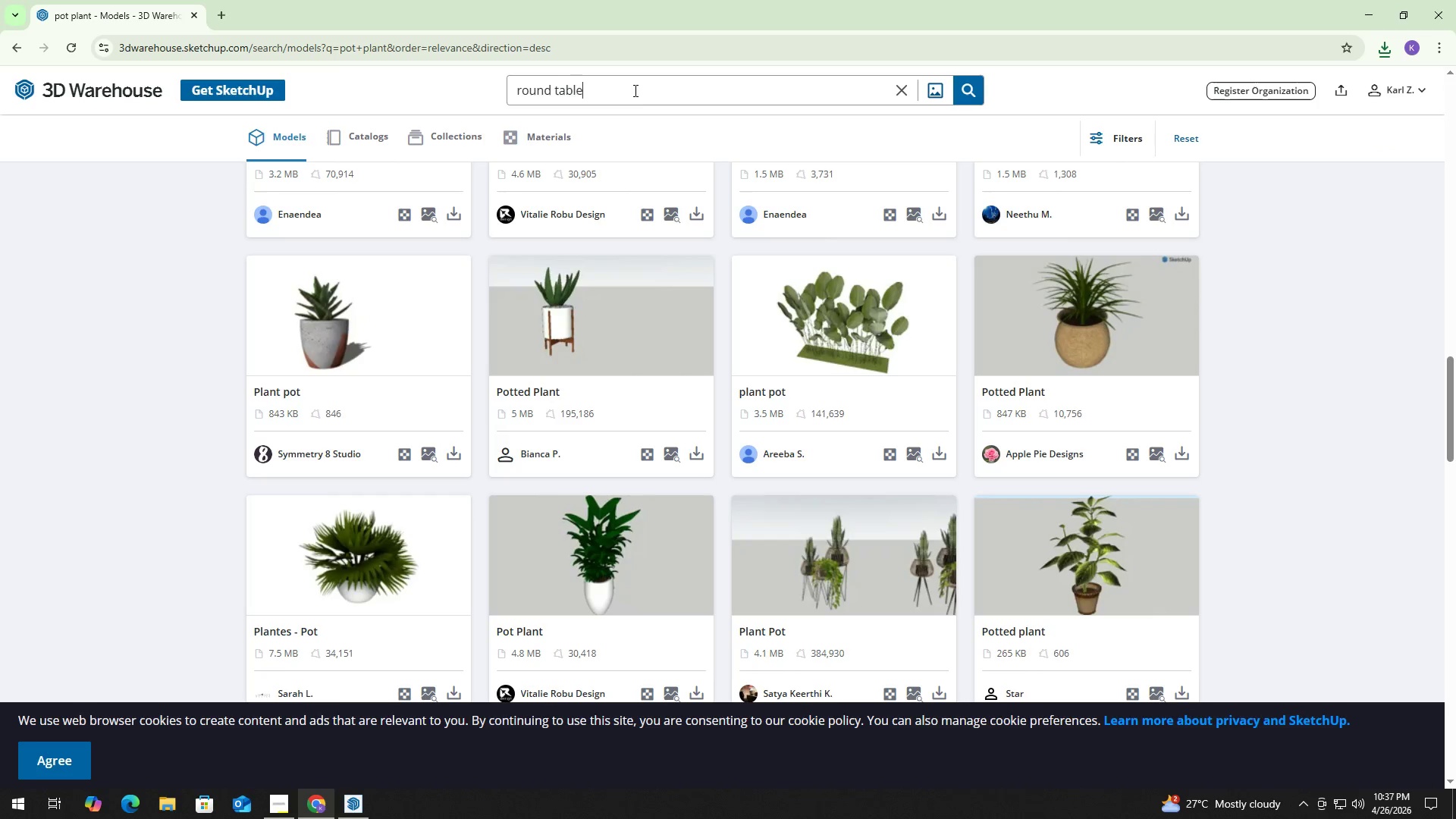 
key(Enter)
 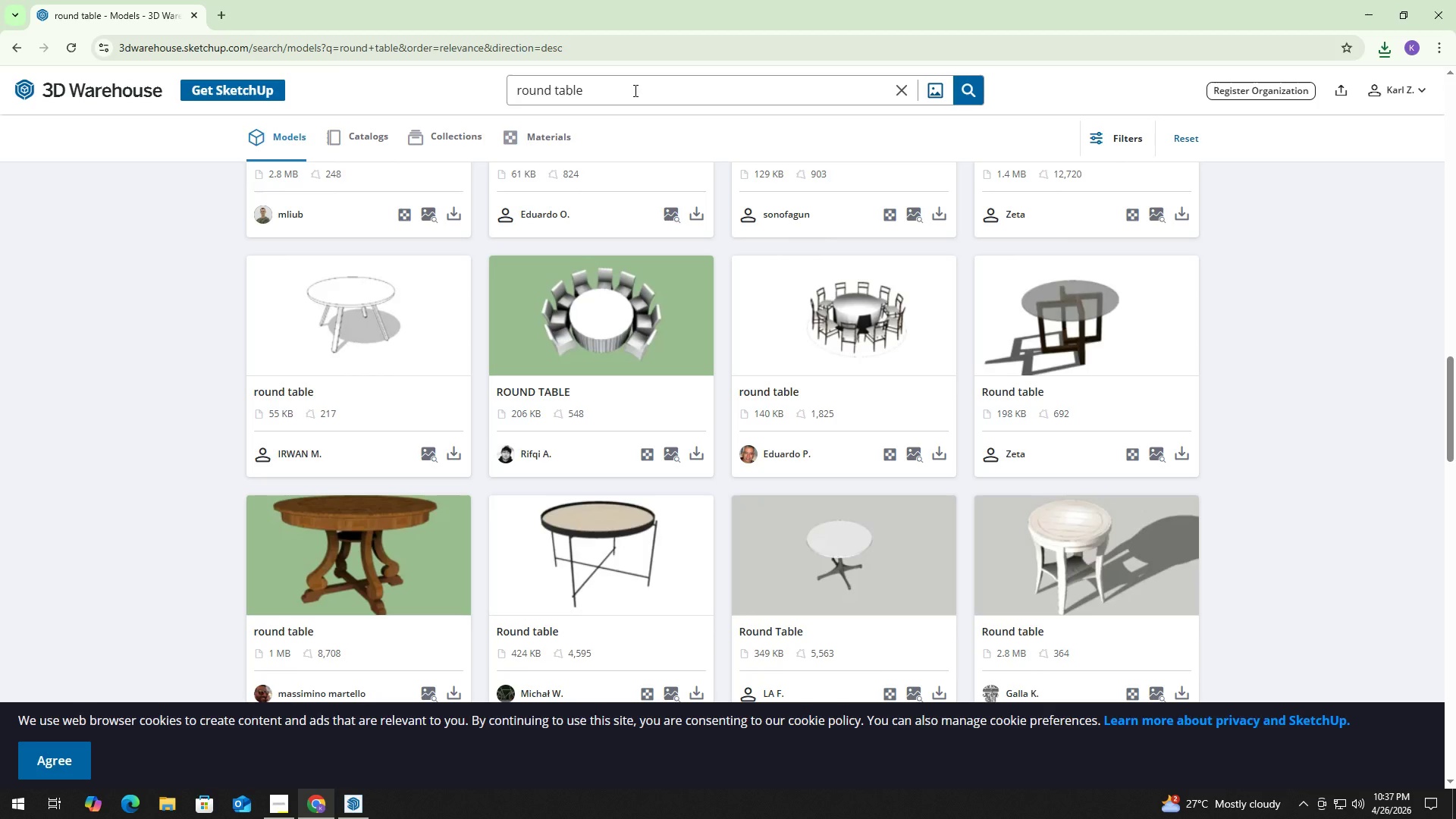 
wait(16.12)
 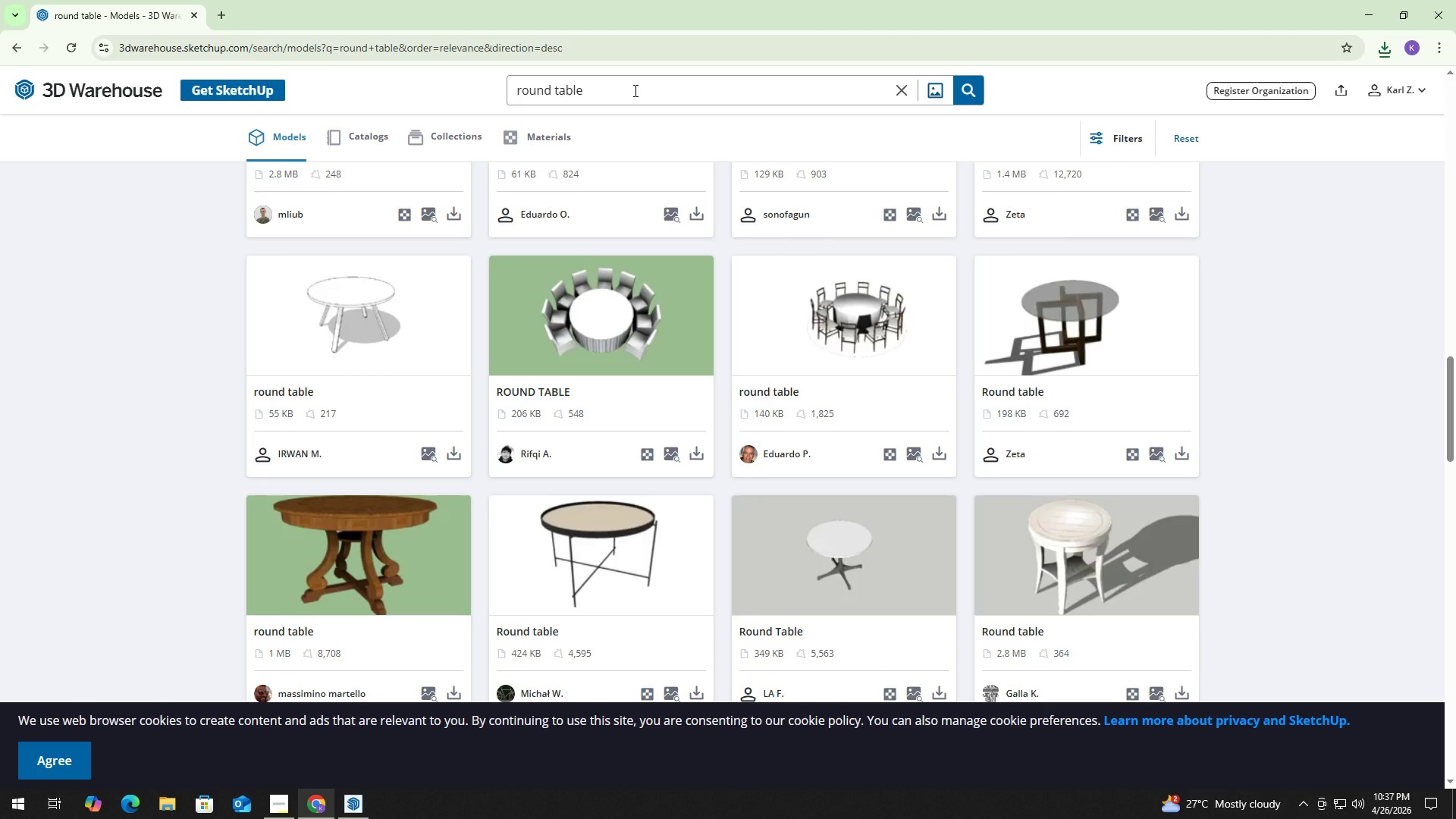 
double_click([632, 91])
 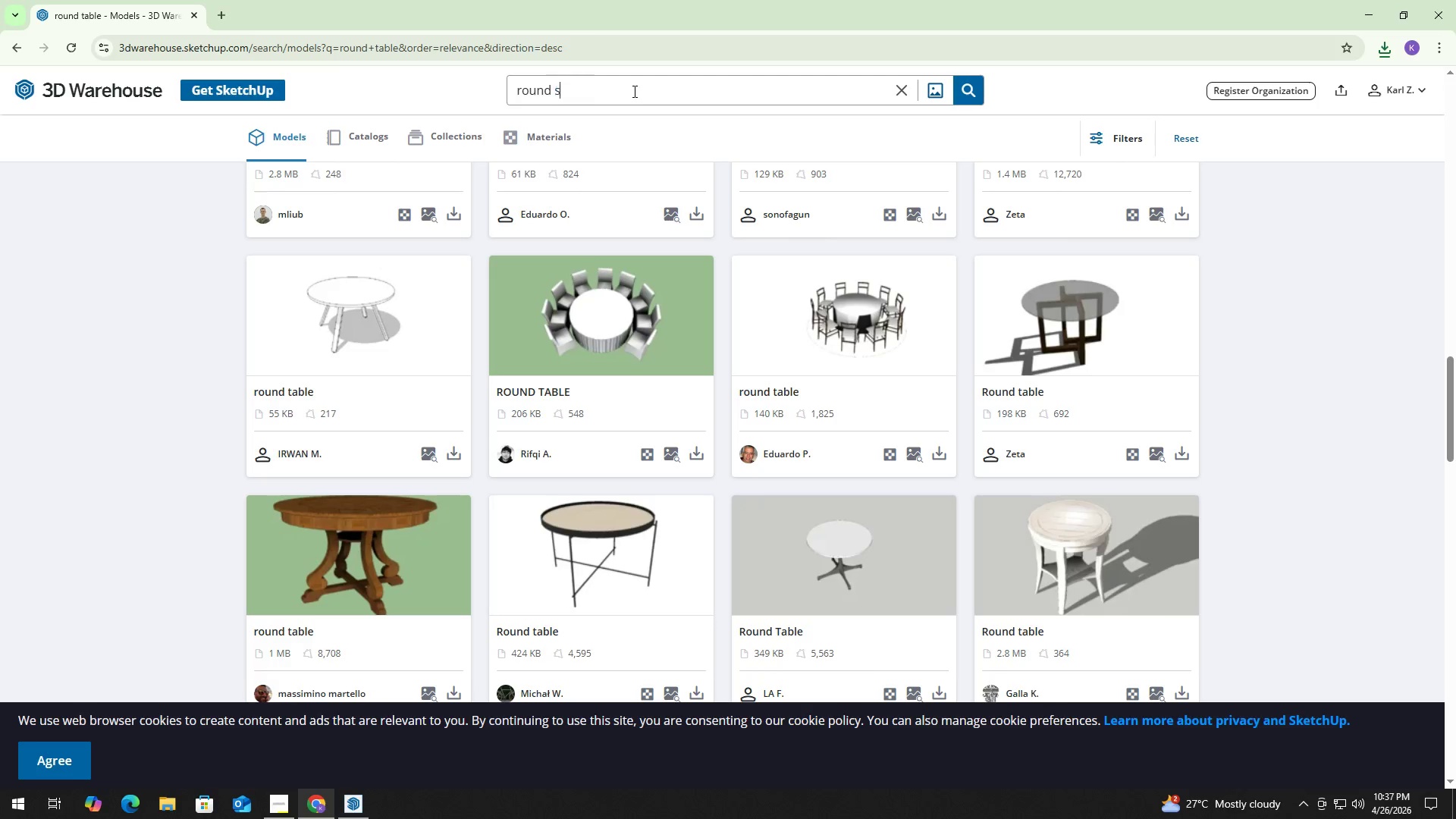 
type(side table)
 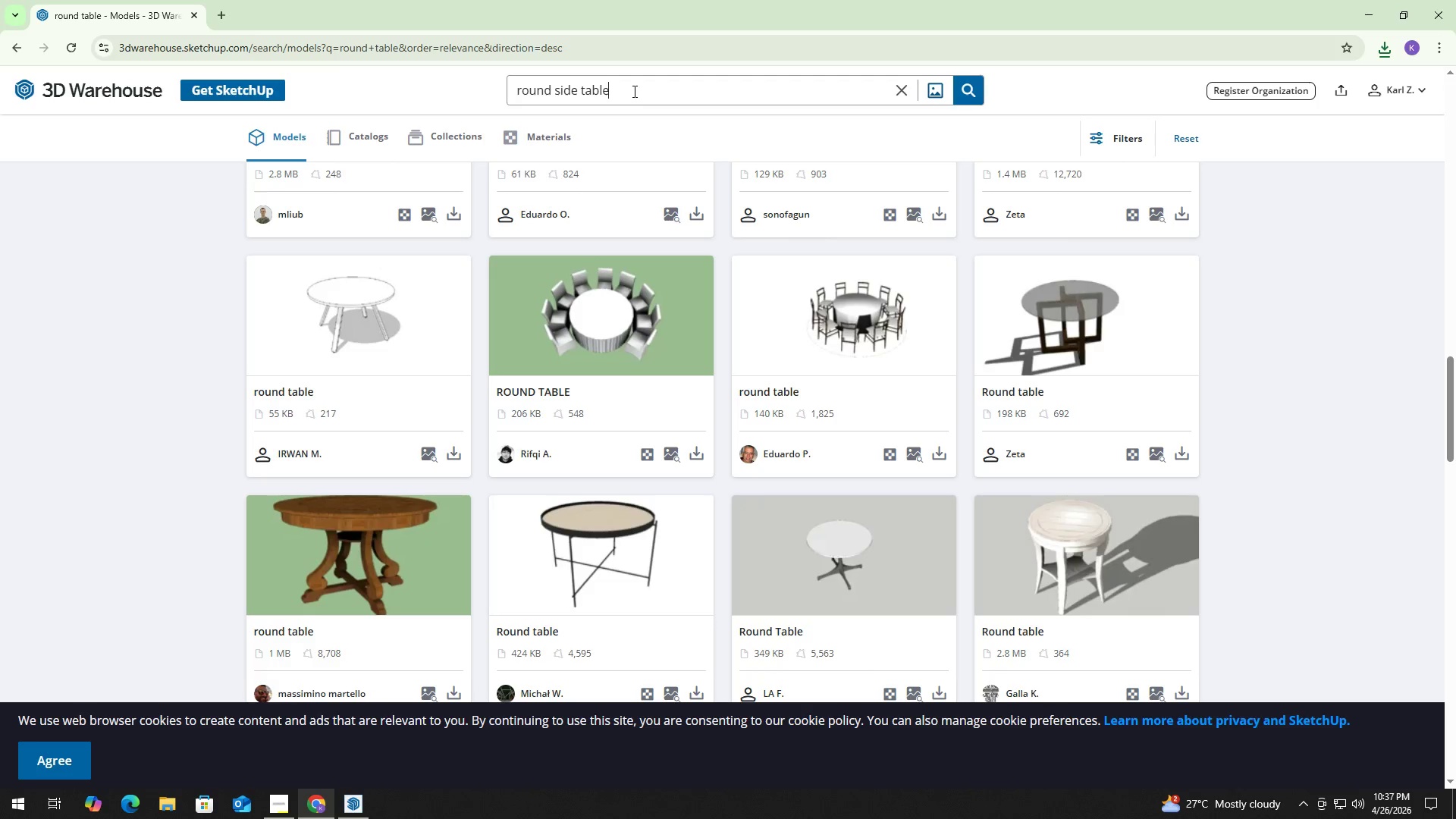 
key(Enter)
 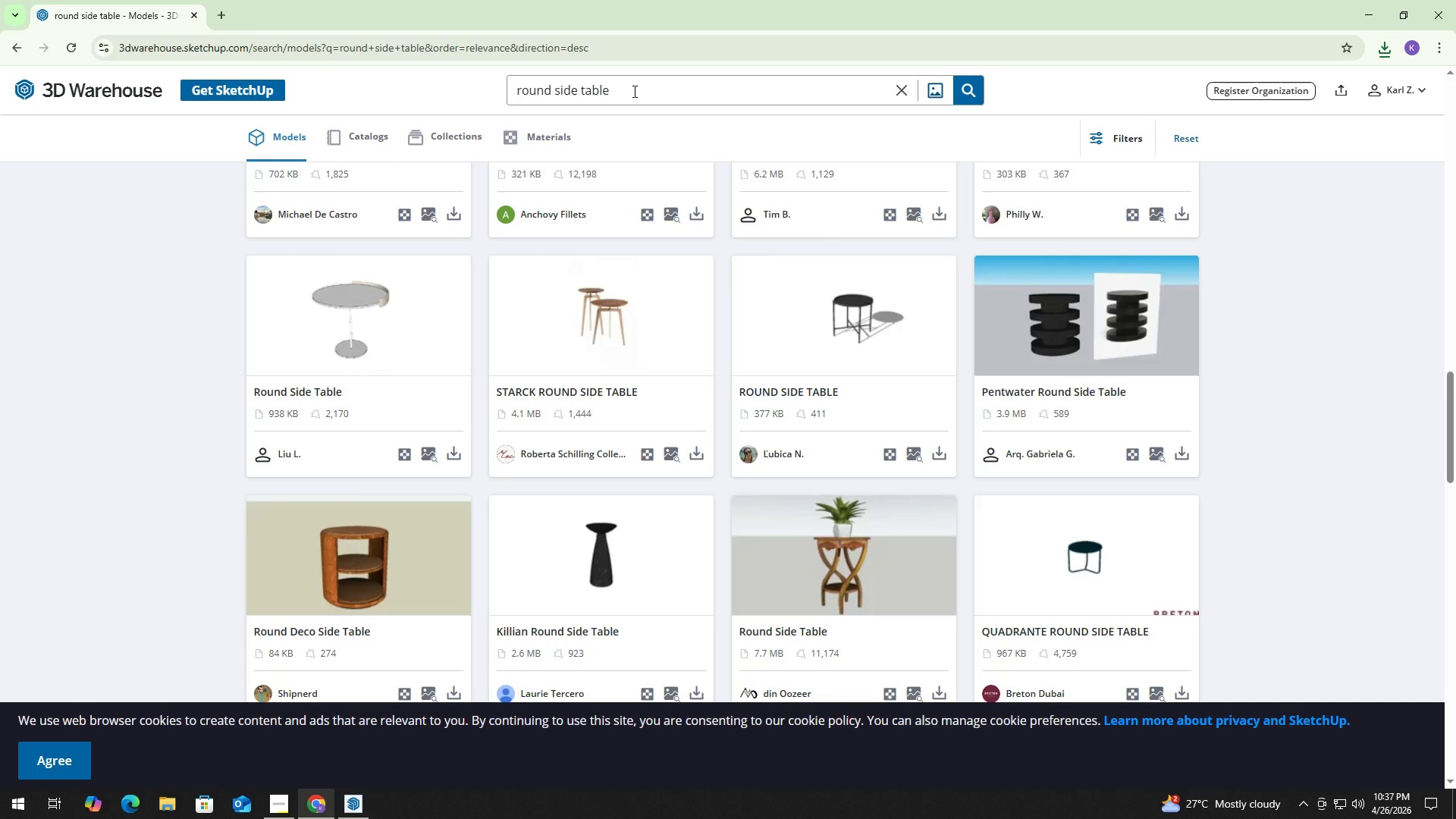 
wait(12.09)
 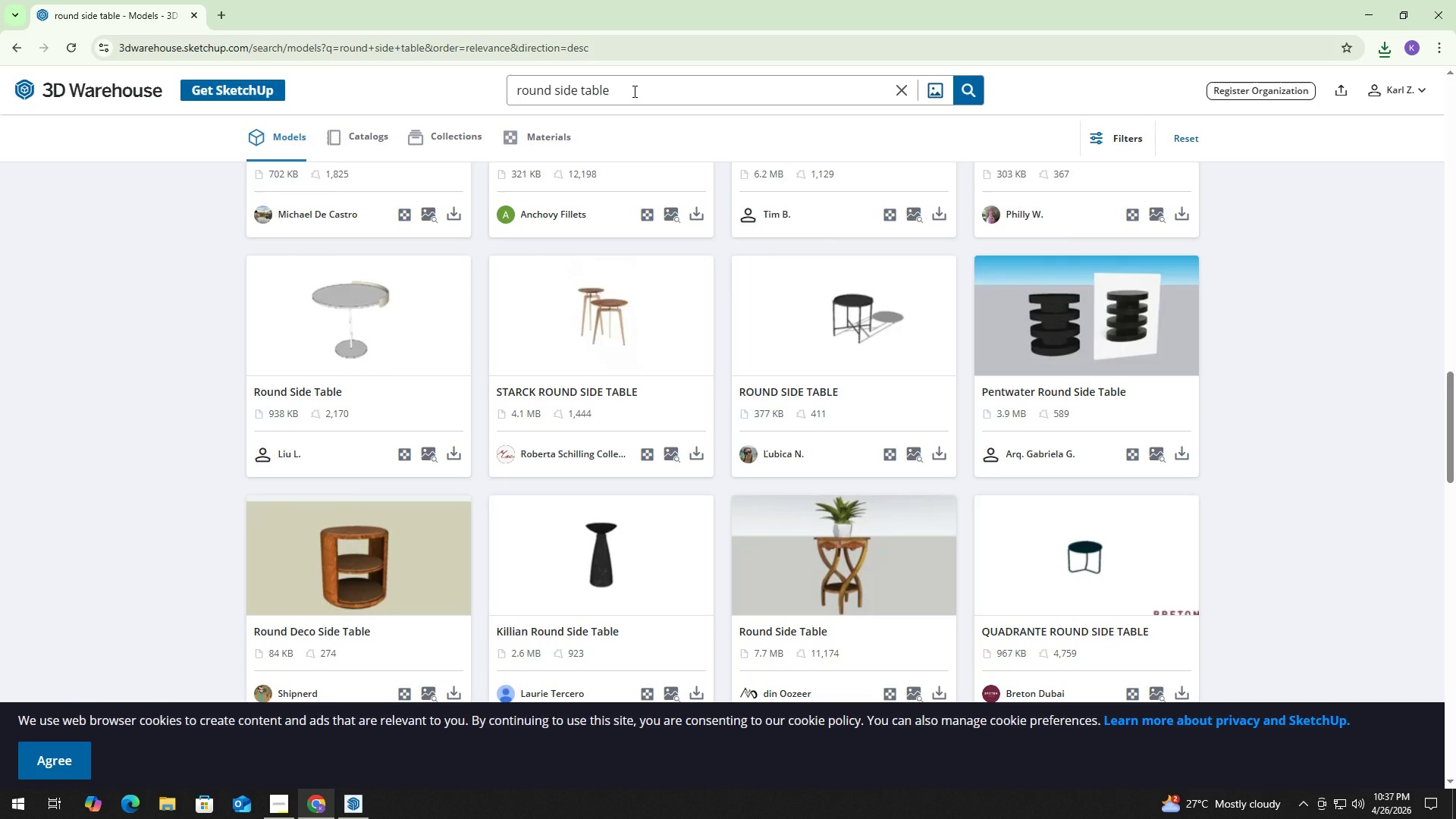 
scroll: coordinate [743, 354], scroll_direction: up, amount: 17.0
 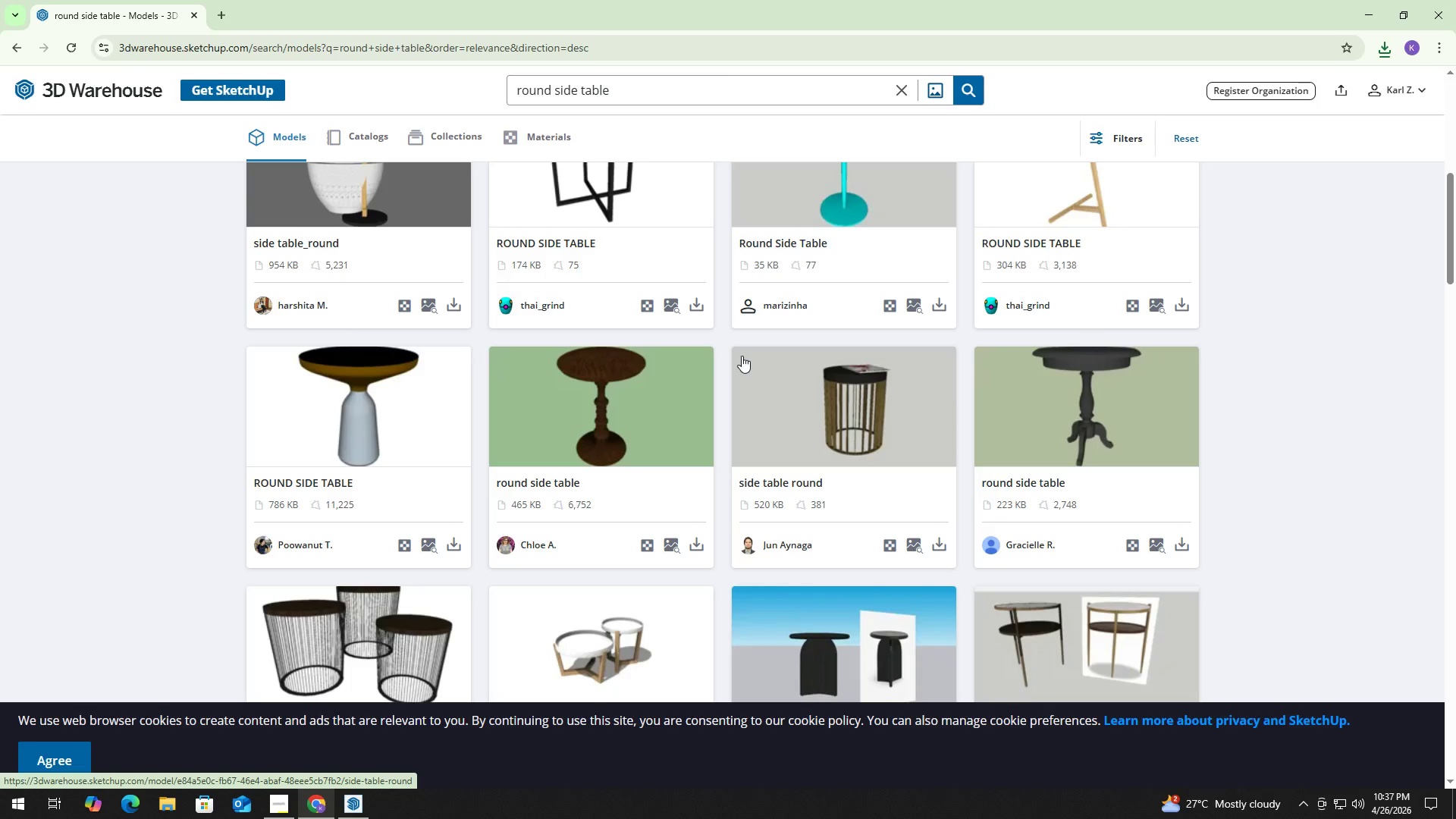 
scroll: coordinate [714, 366], scroll_direction: up, amount: 10.0
 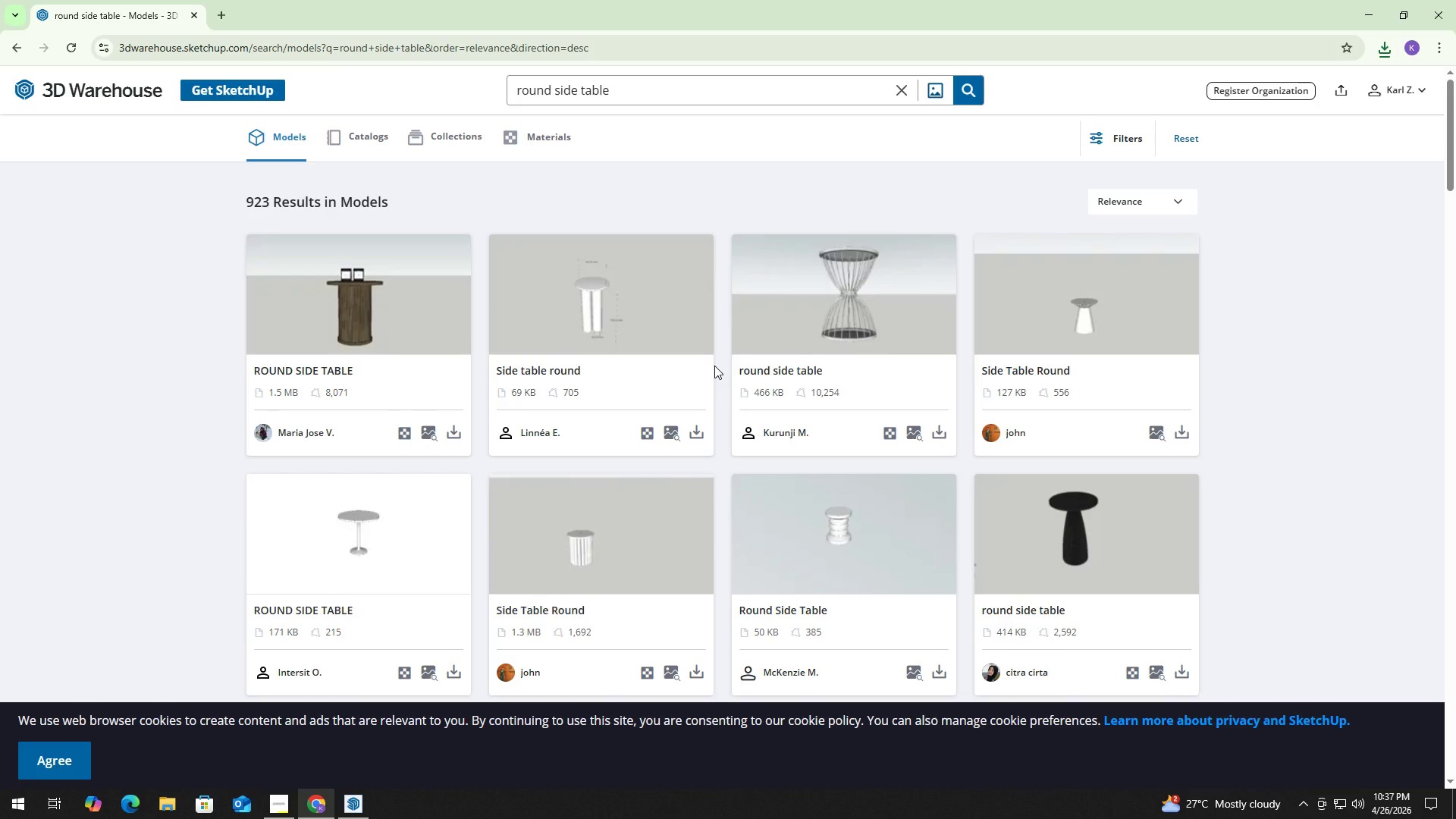 
scroll: coordinate [714, 366], scroll_direction: down, amount: 7.0
 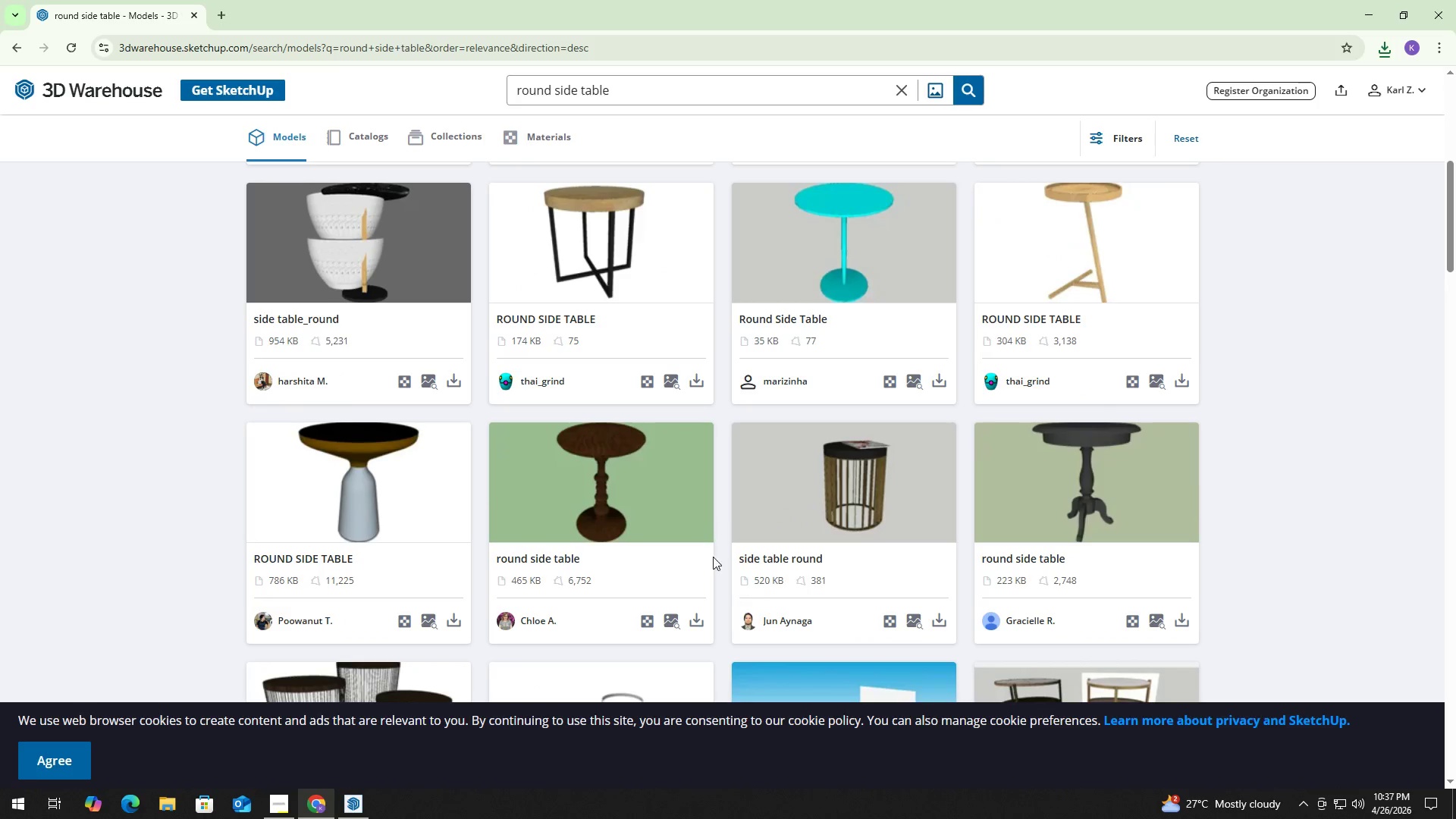 
mouse_move([692, 613])
 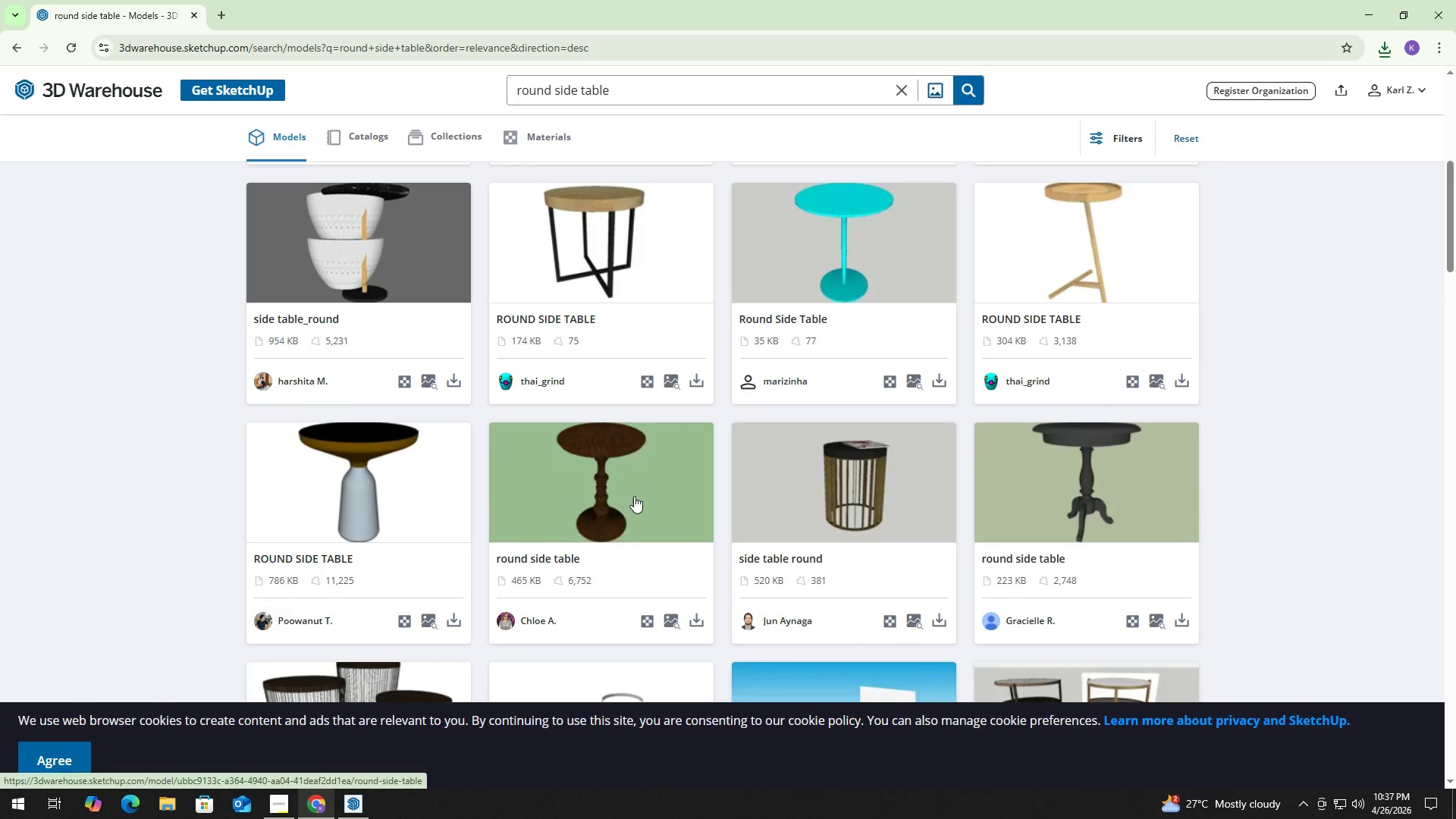 
left_click([609, 465])
 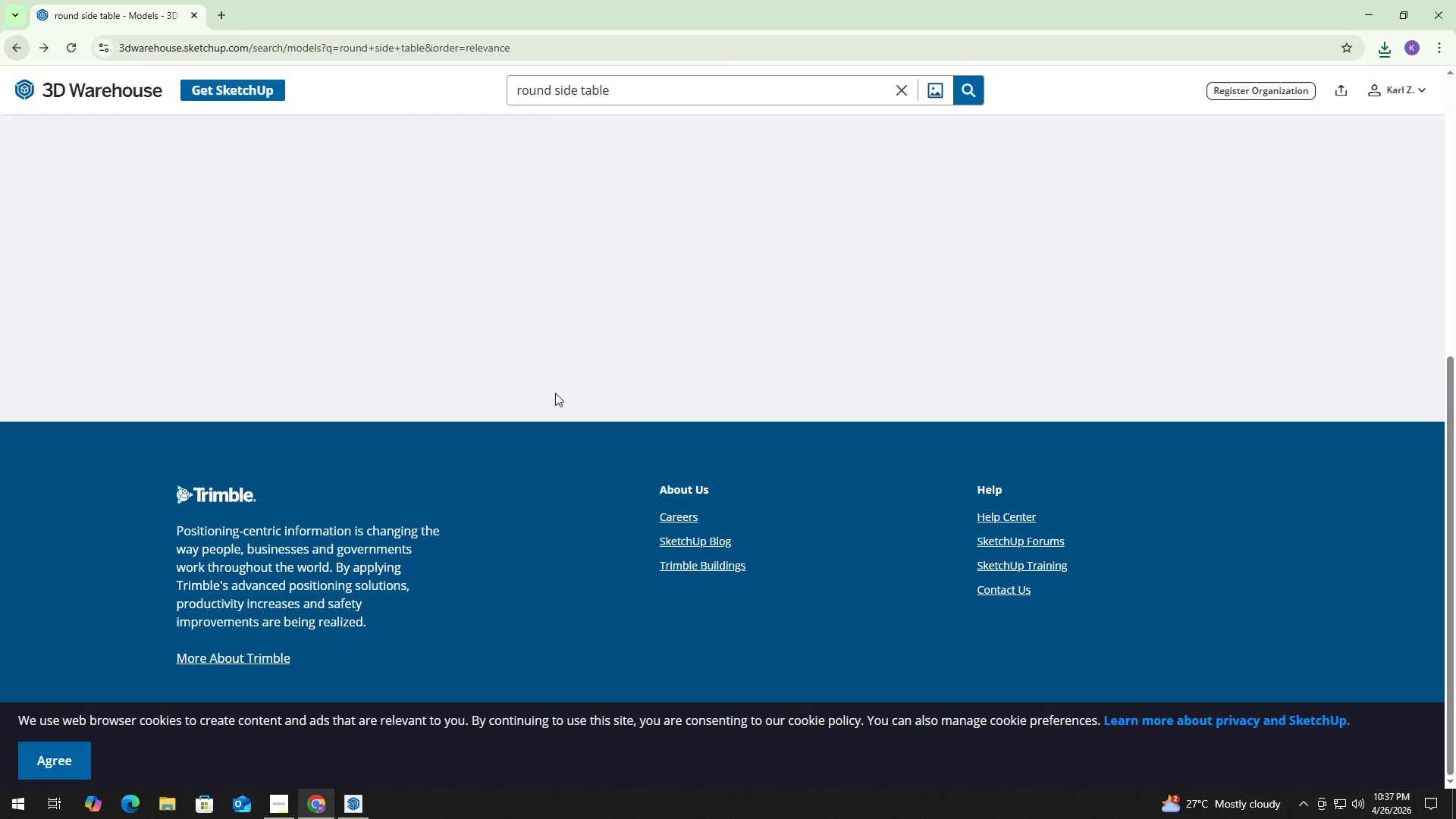 
scroll: coordinate [867, 372], scroll_direction: down, amount: 29.0
 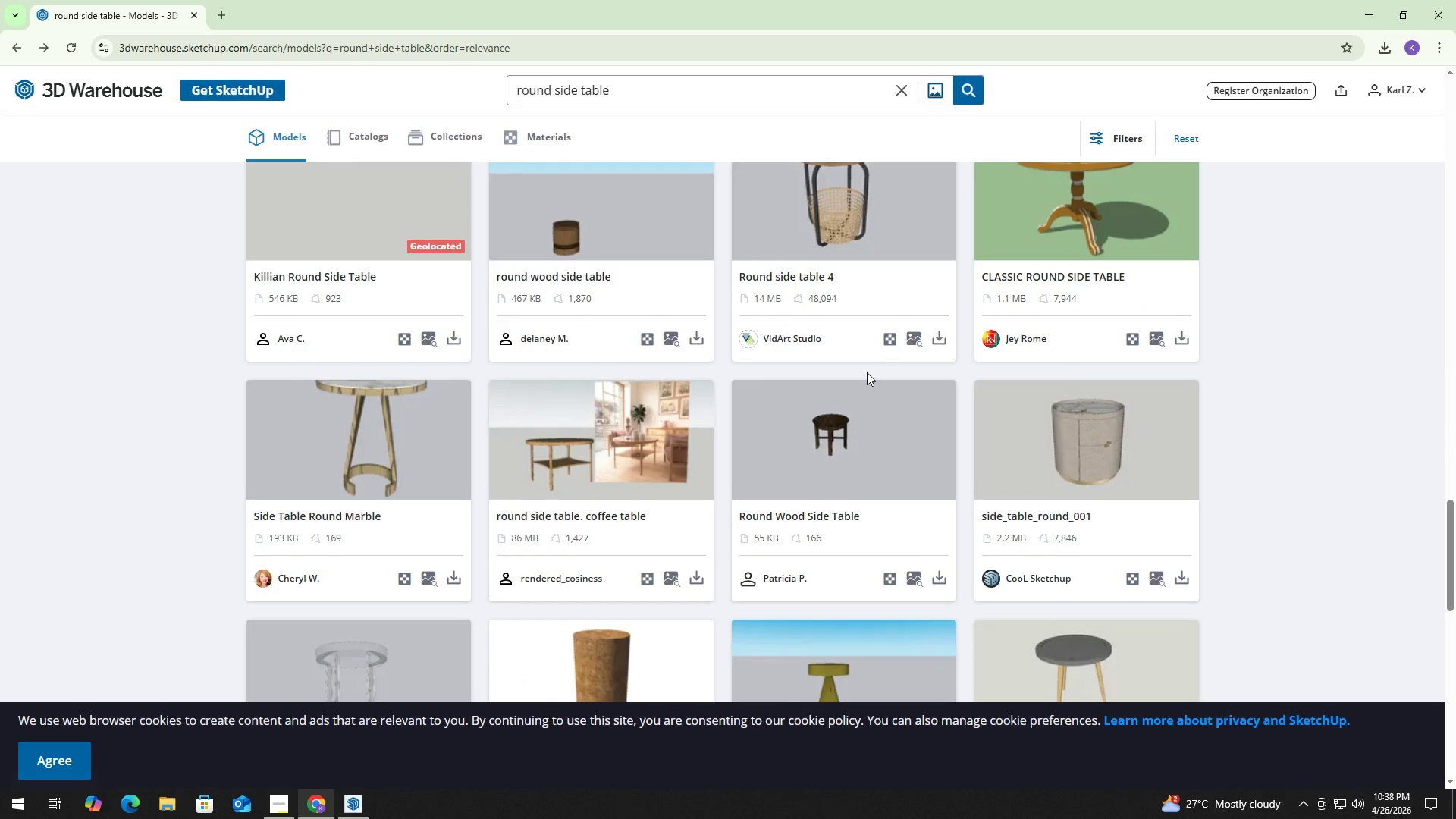 
scroll: coordinate [865, 375], scroll_direction: down, amount: 10.0
 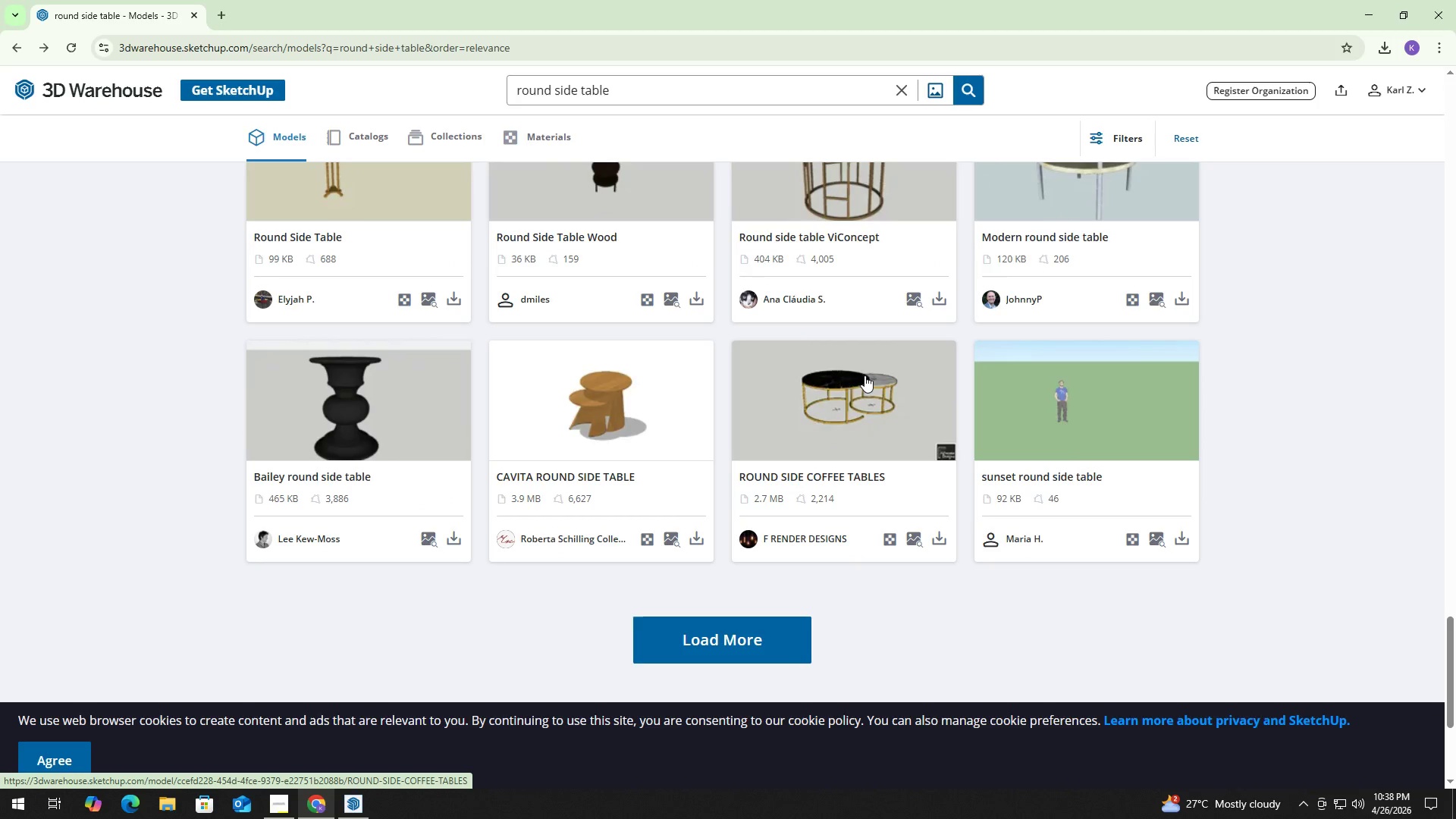 
scroll: coordinate [864, 377], scroll_direction: up, amount: 2.0
 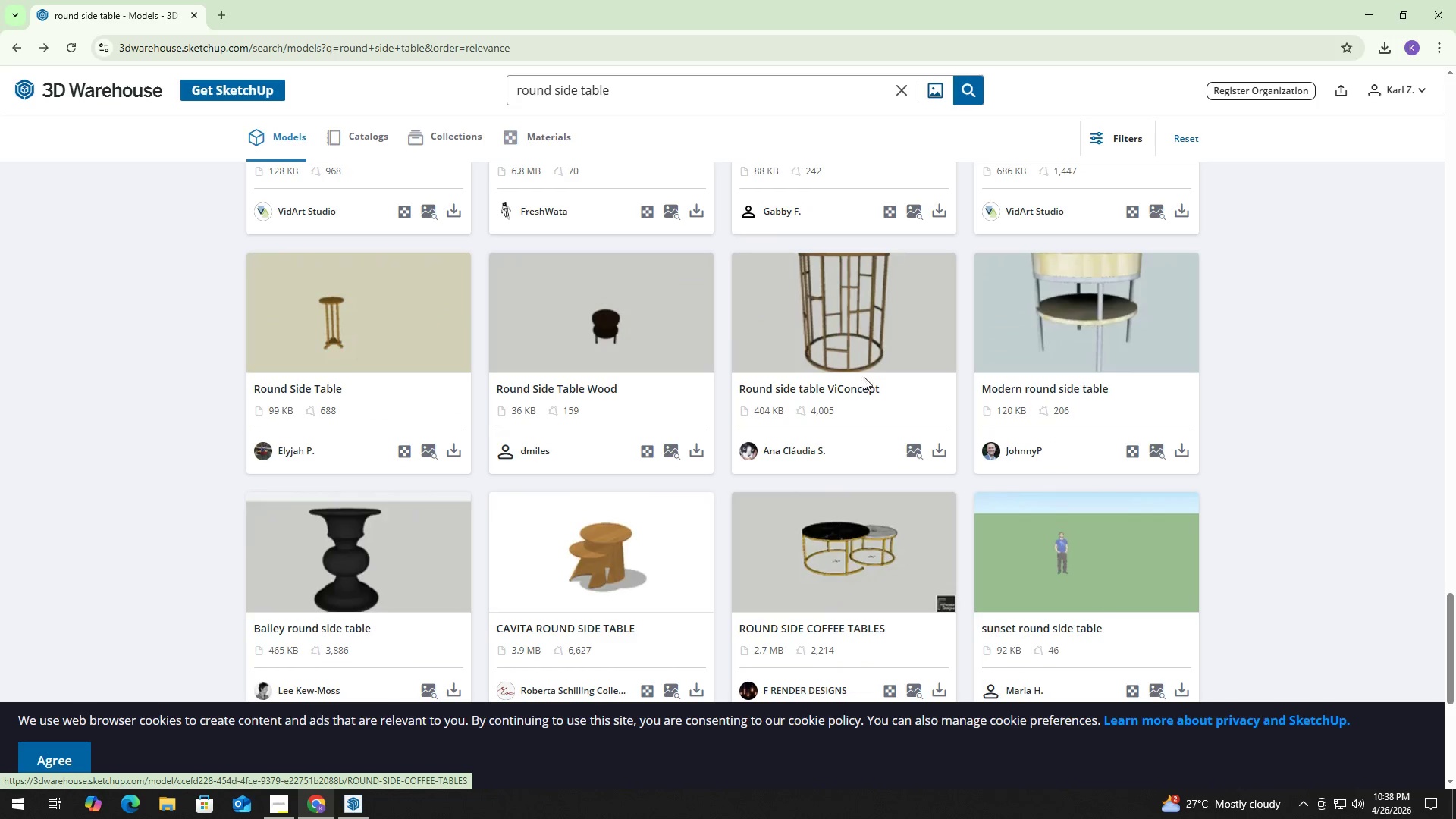 
scroll: coordinate [864, 377], scroll_direction: down, amount: 3.0
 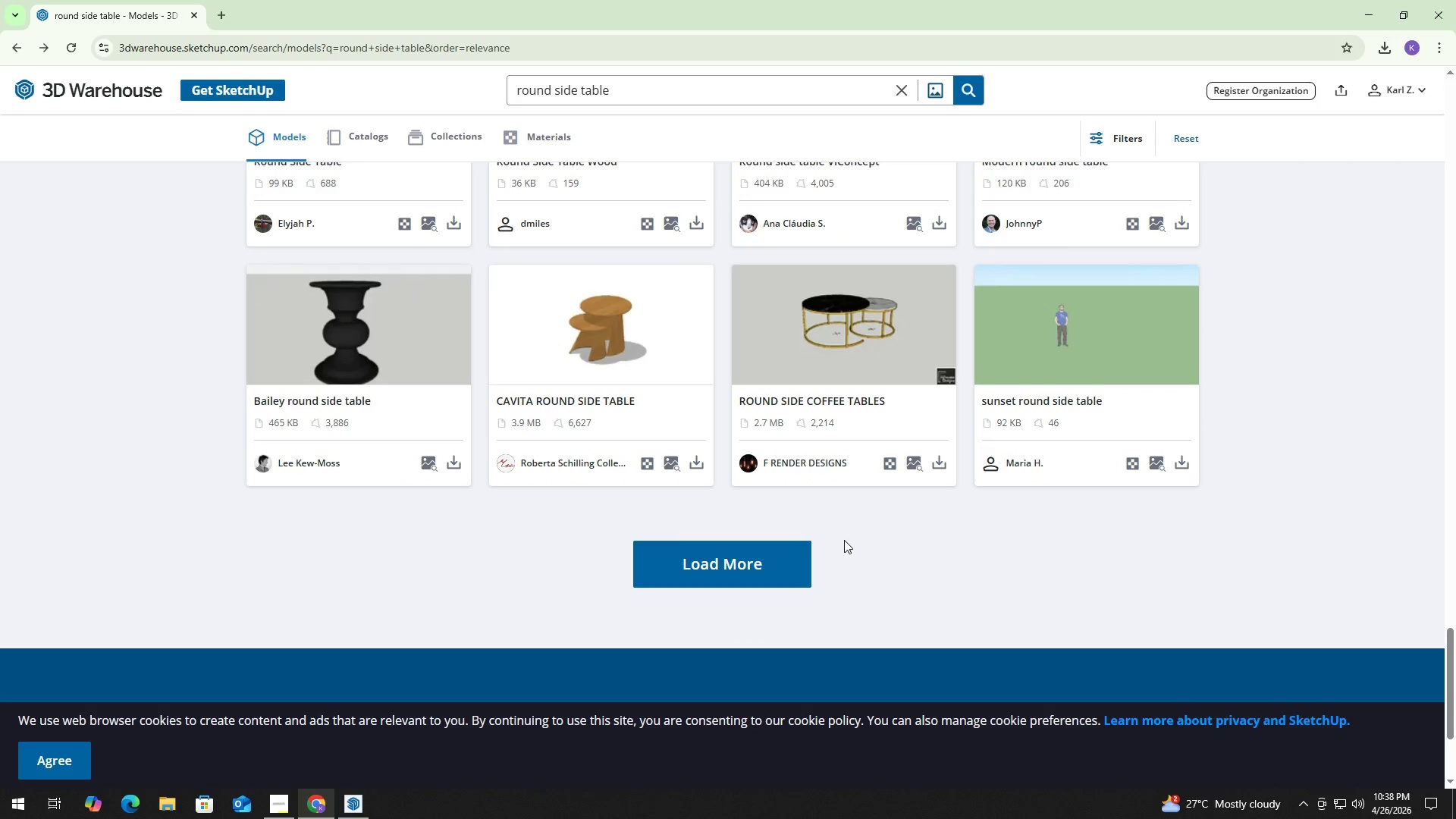 
left_click([780, 558])
 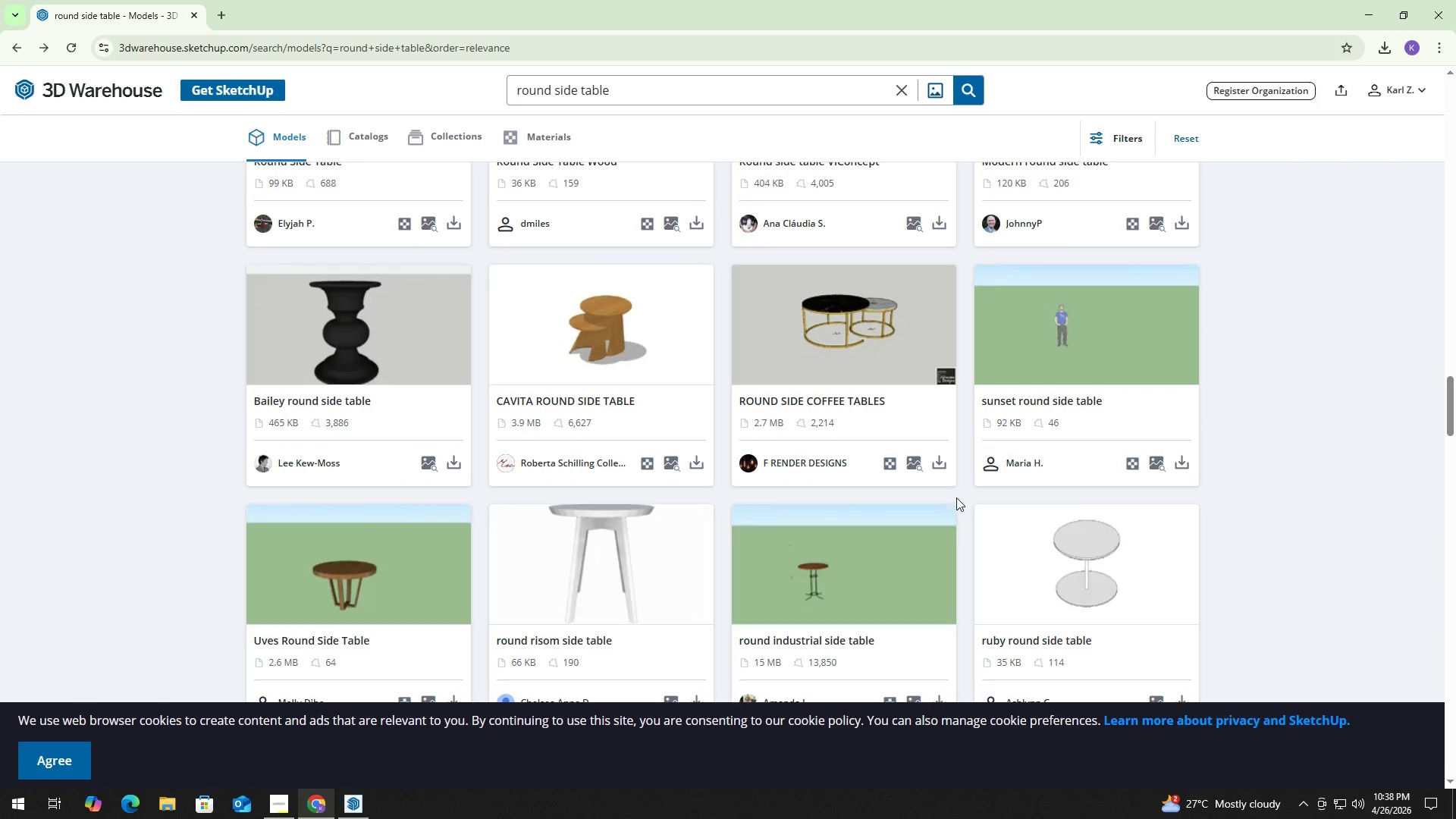 
scroll: coordinate [956, 491], scroll_direction: down, amount: 12.0
 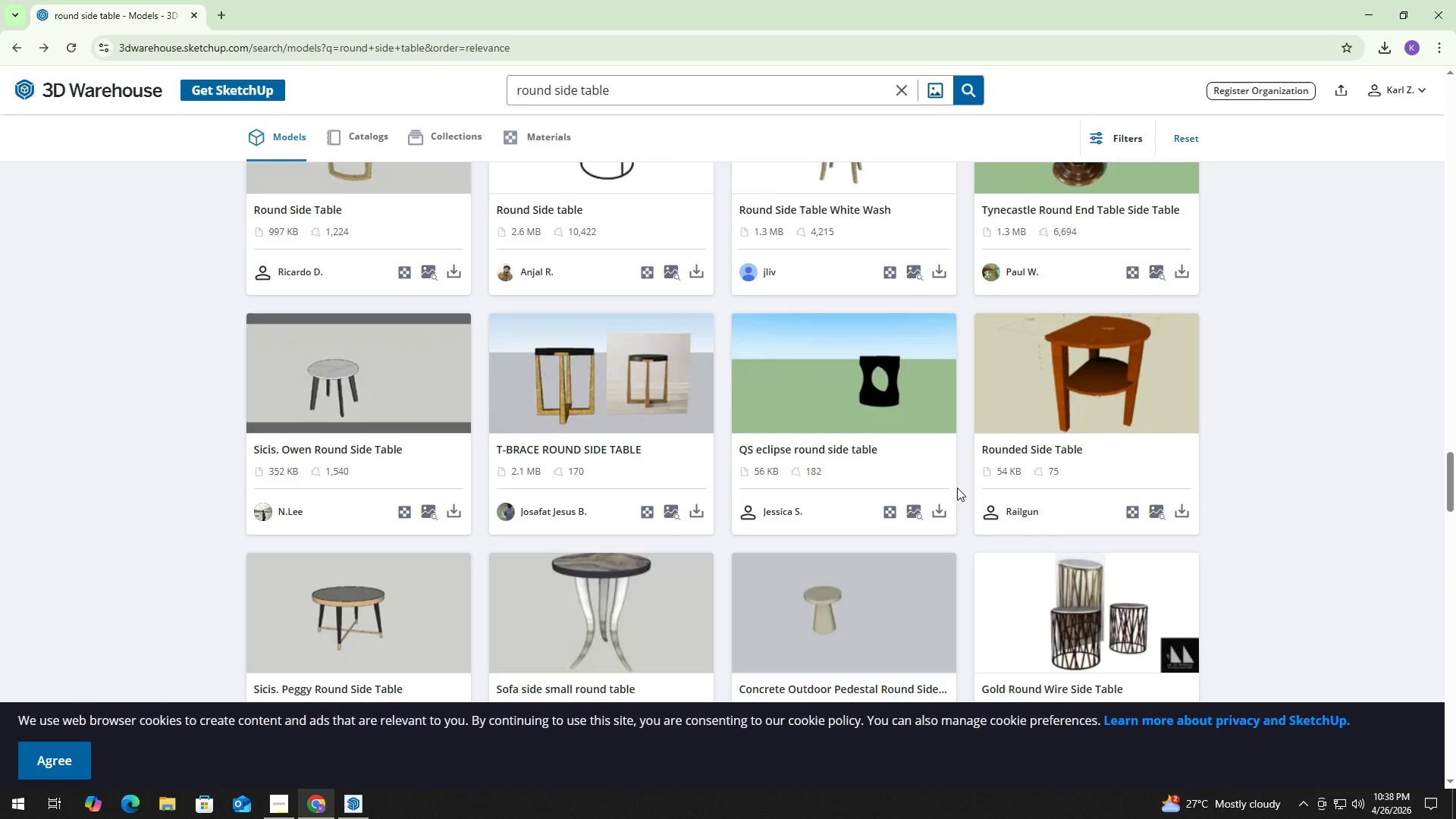 
scroll: coordinate [958, 485], scroll_direction: up, amount: 2.0
 